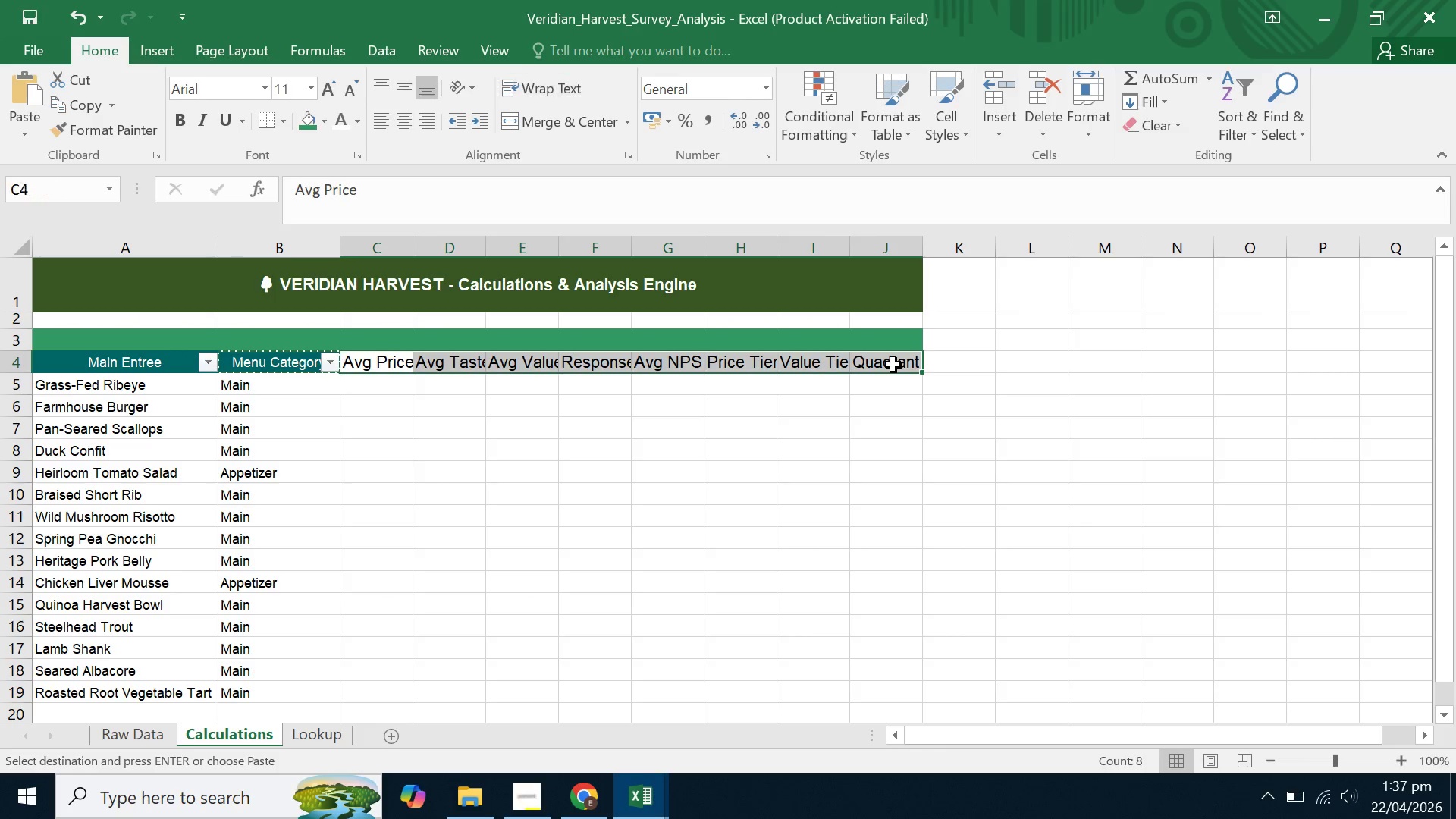 
right_click([893, 365])
 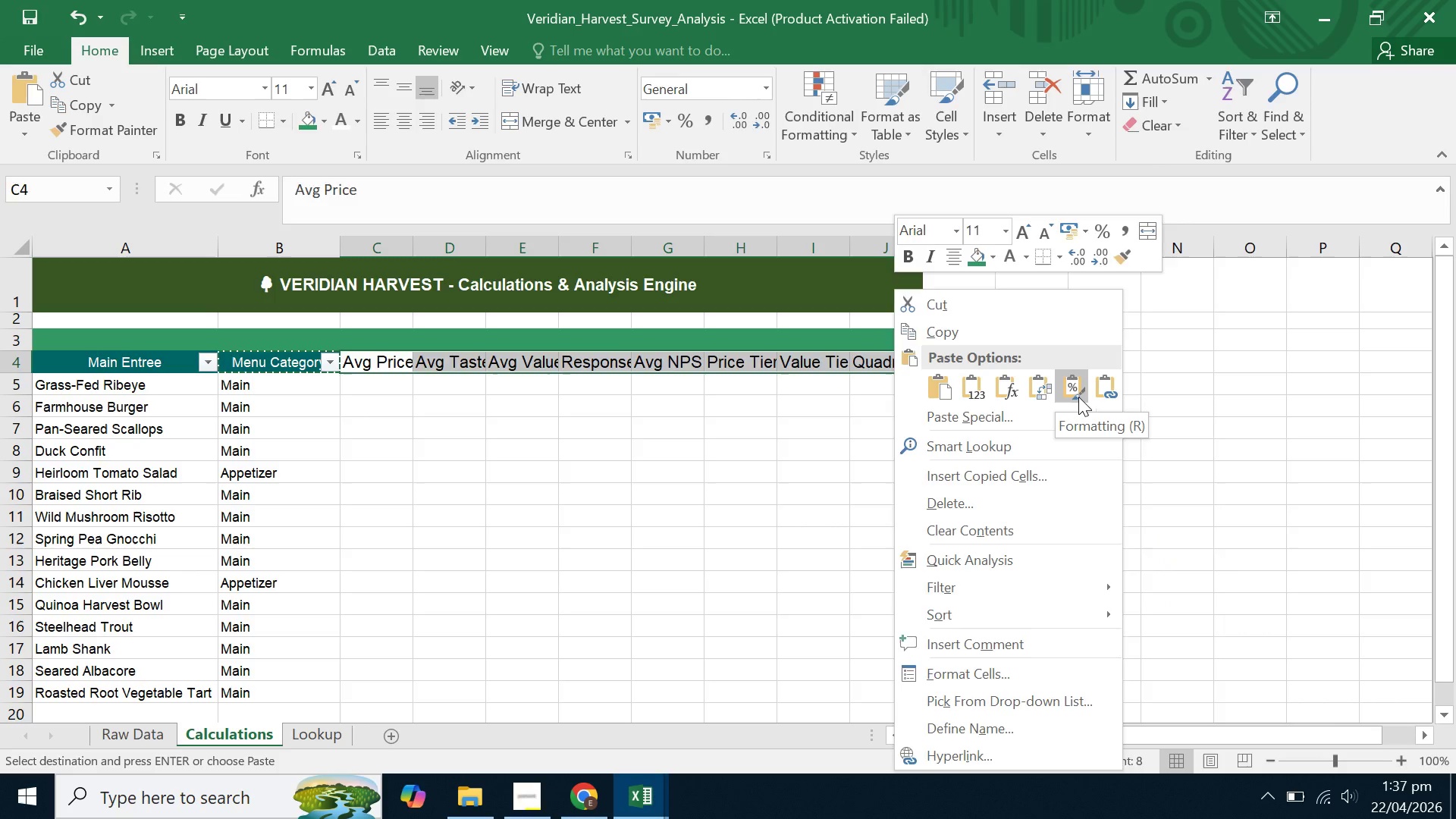 
left_click([1078, 397])
 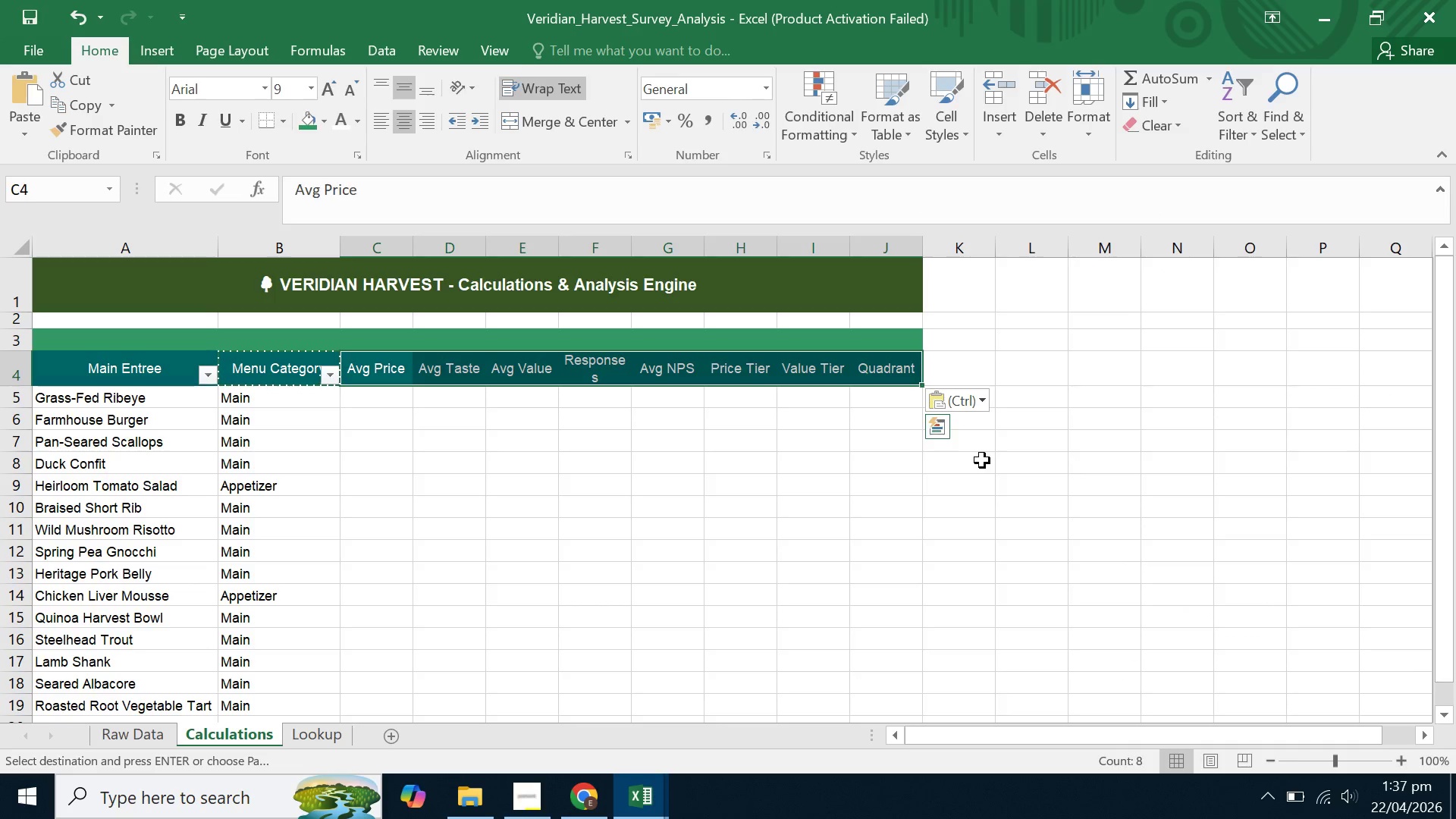 
double_click([560, 503])
 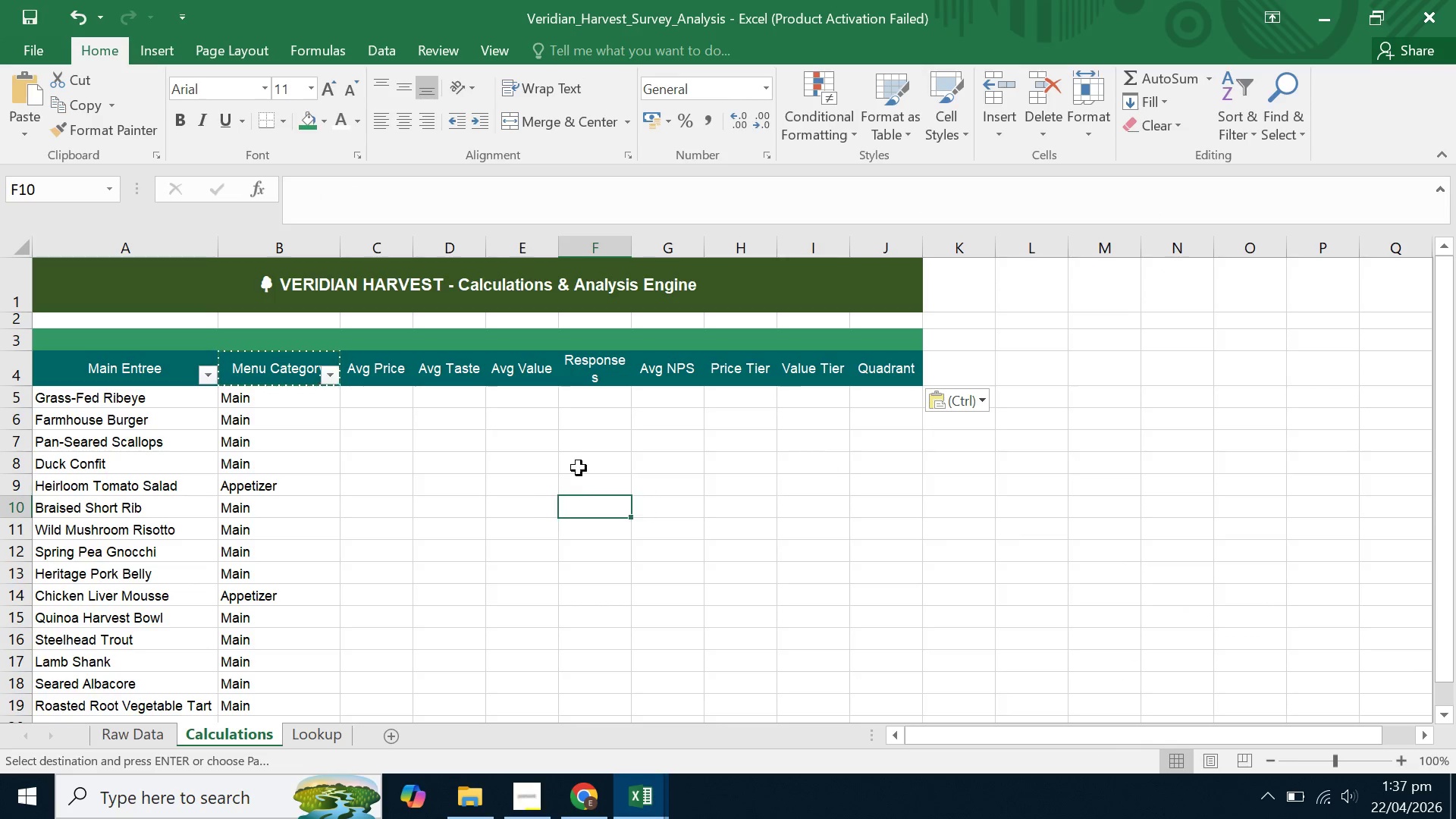 
triple_click([579, 468])
 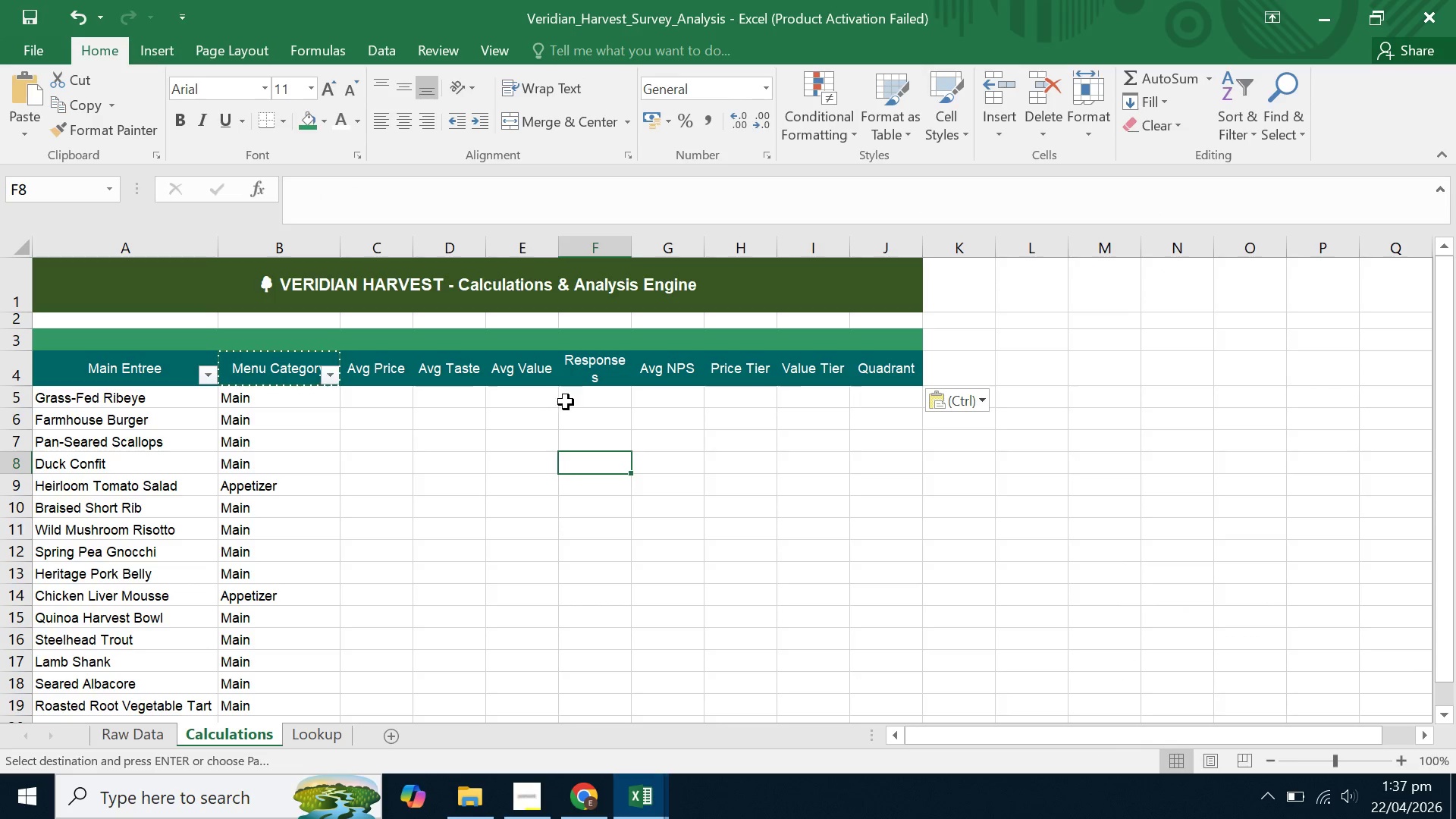 
double_click([655, 378])
 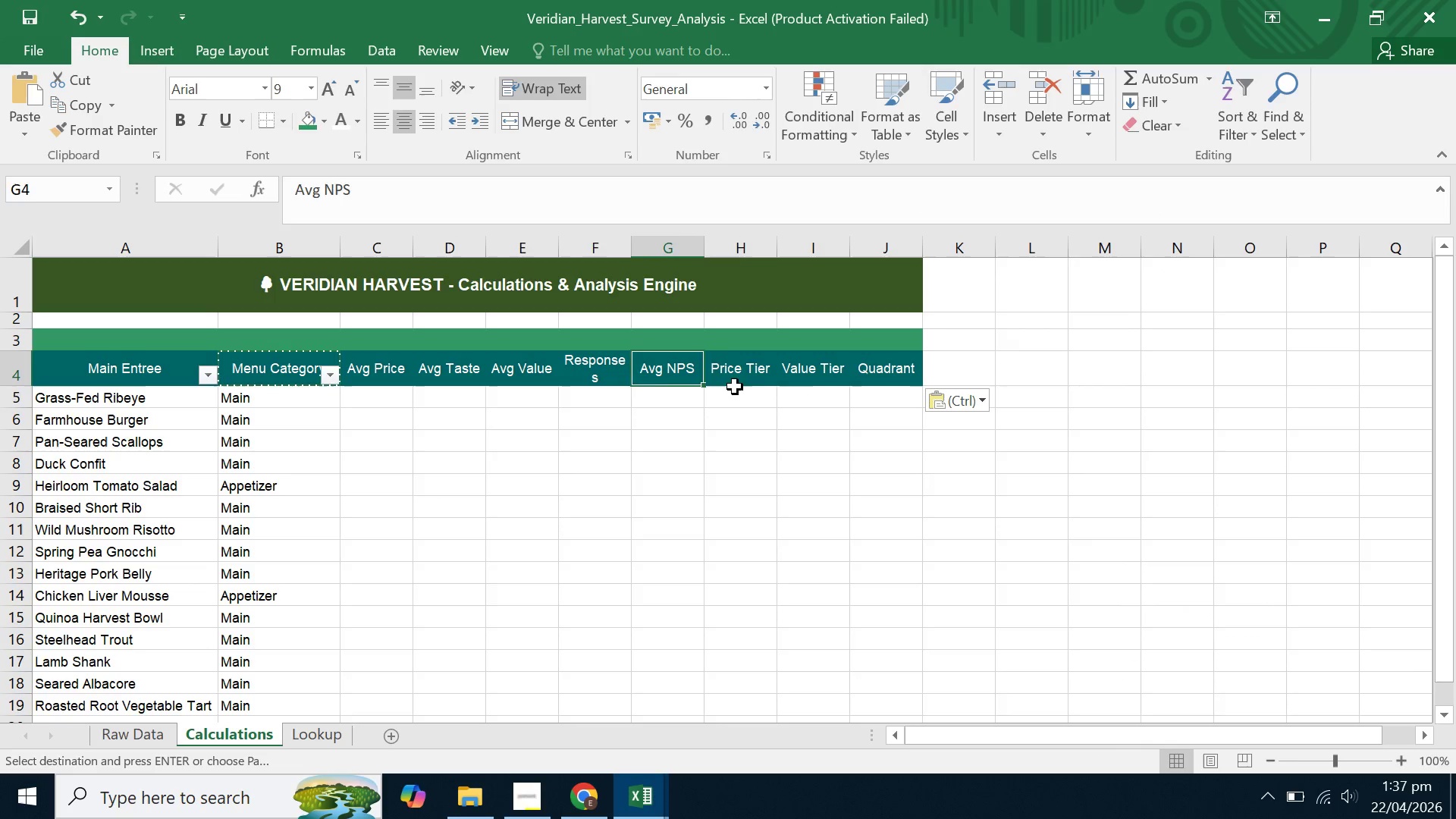 
triple_click([735, 387])
 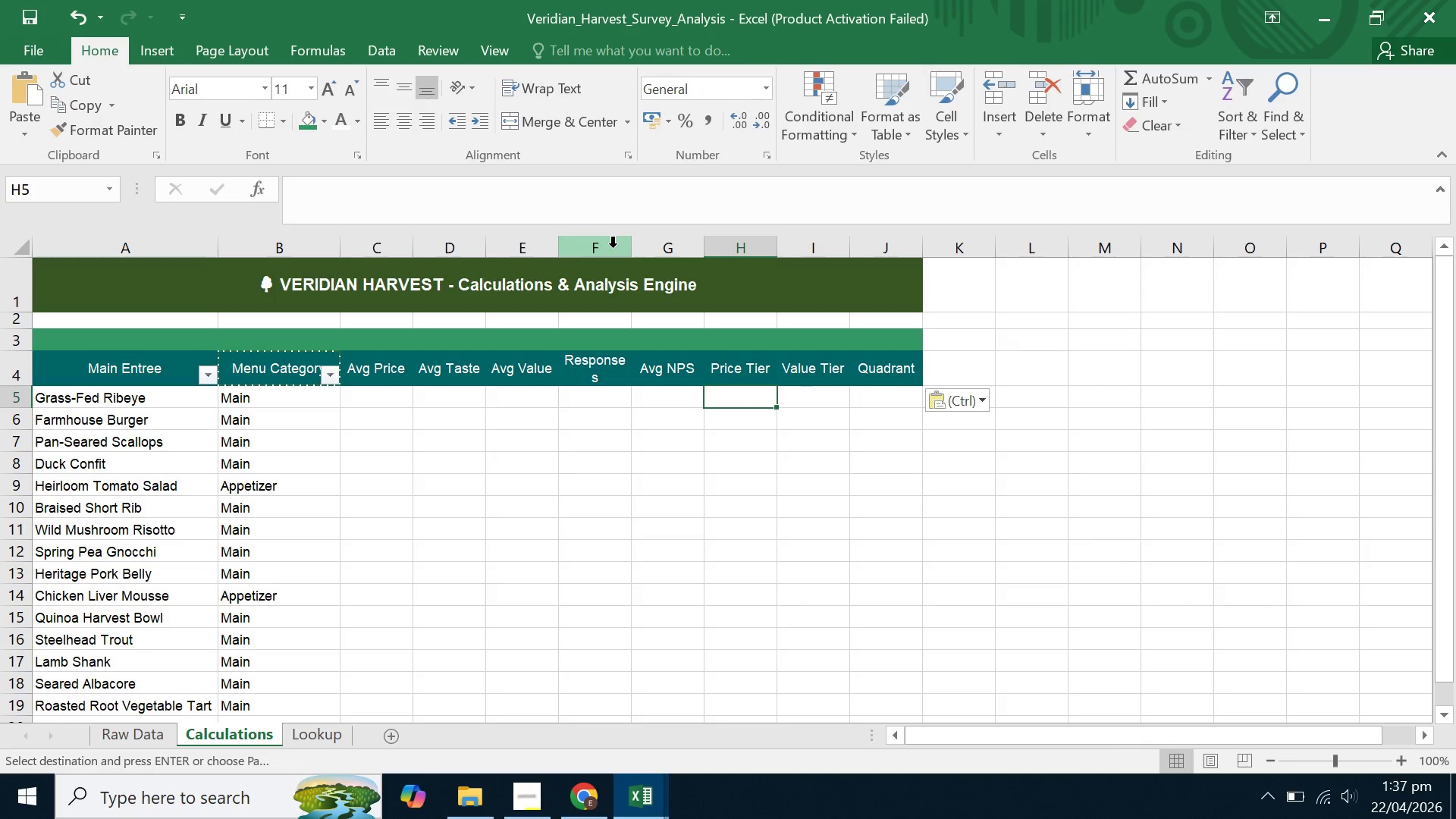 
left_click([446, 346])
 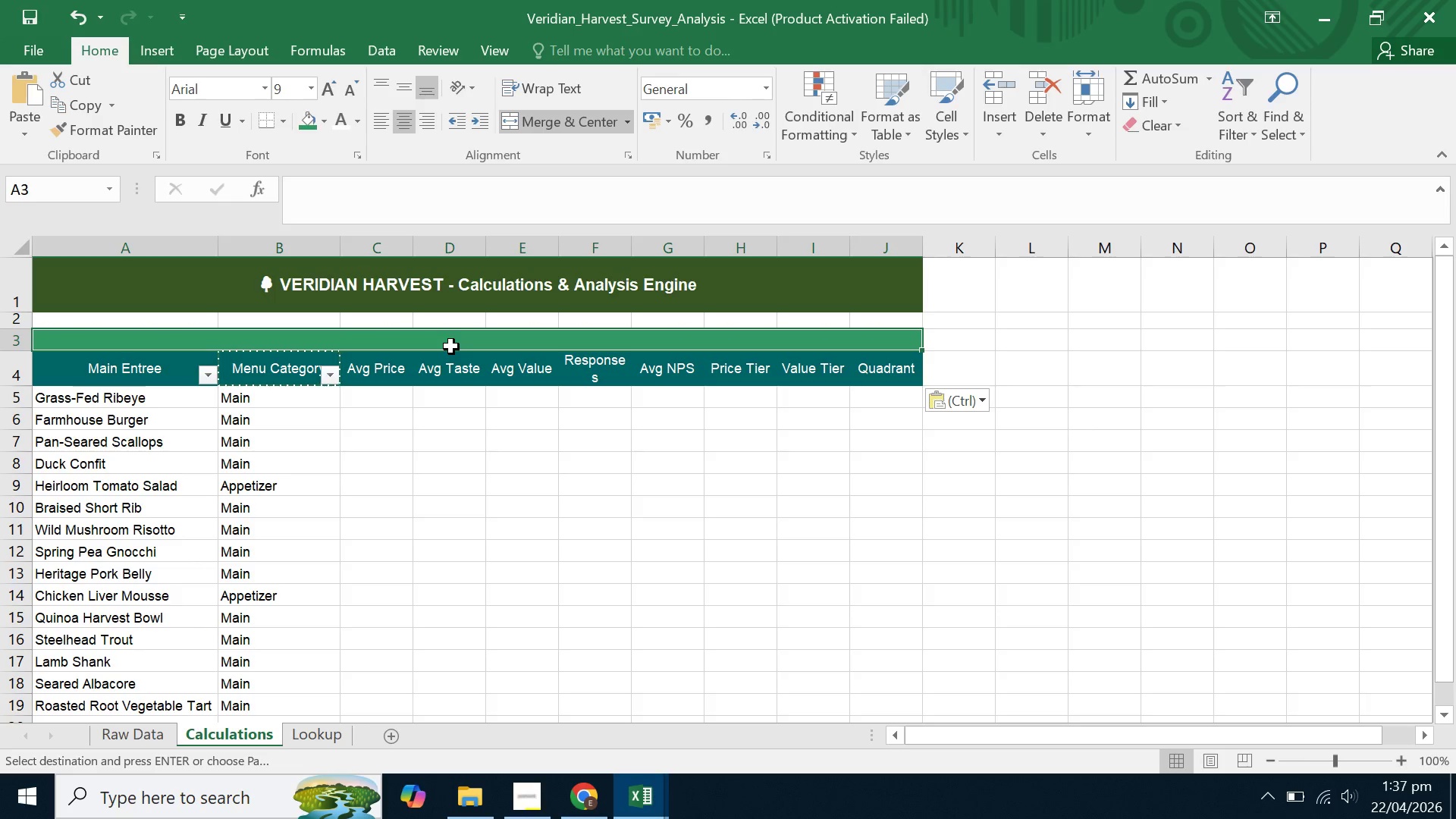 
type(A. Dish Level Summary )
 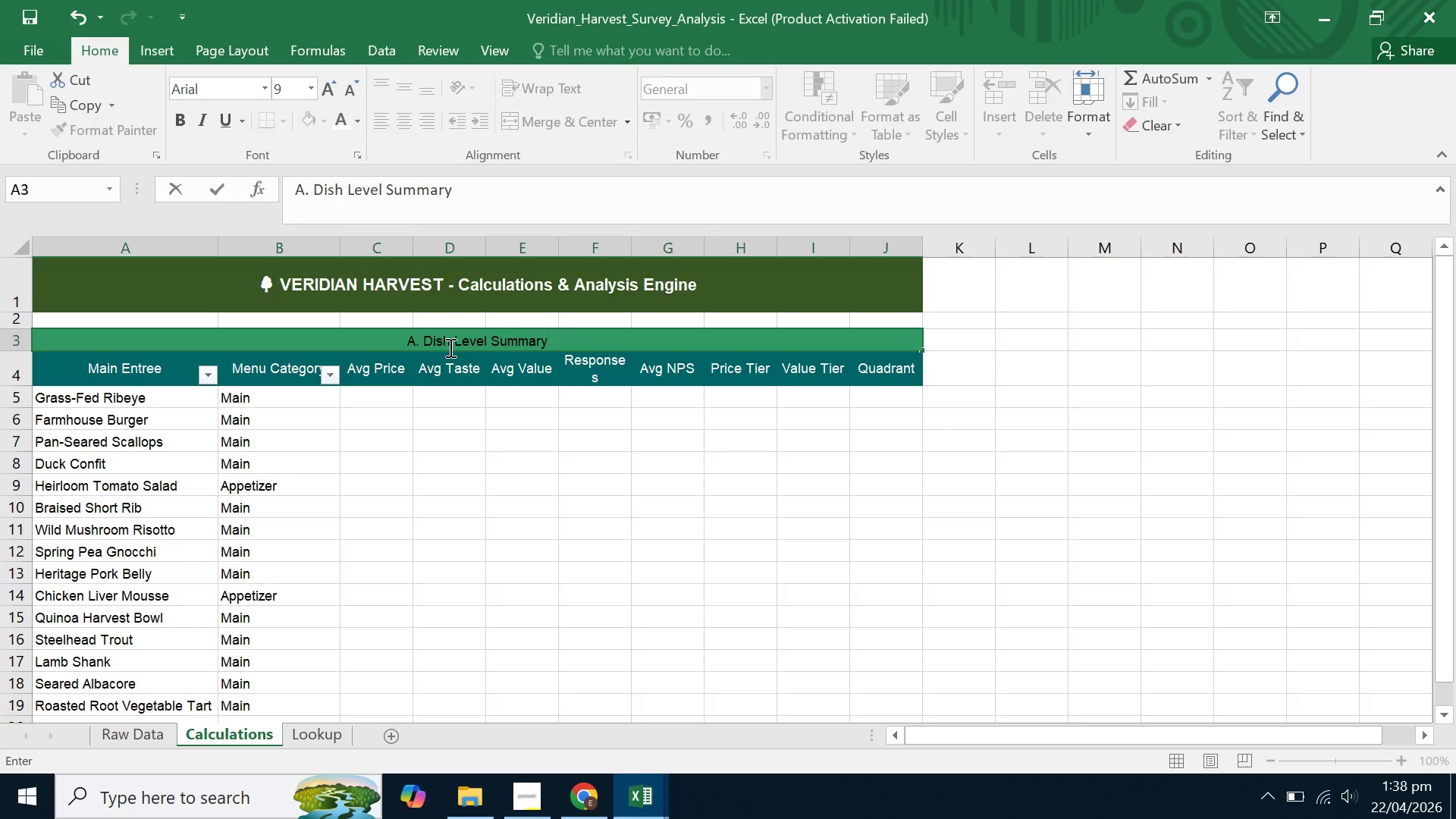 
left_click([566, 340])
 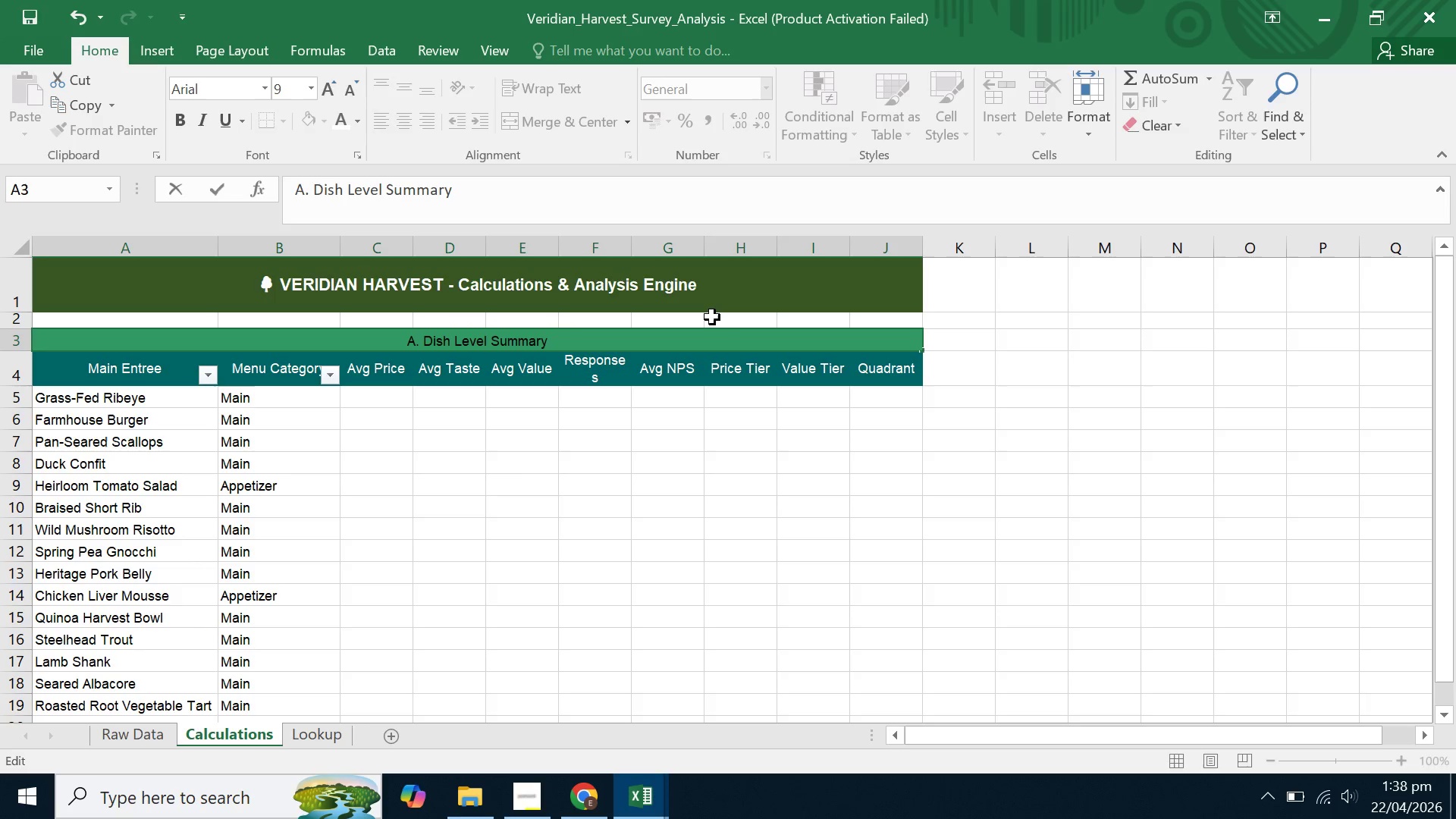 
left_click([641, 346])
 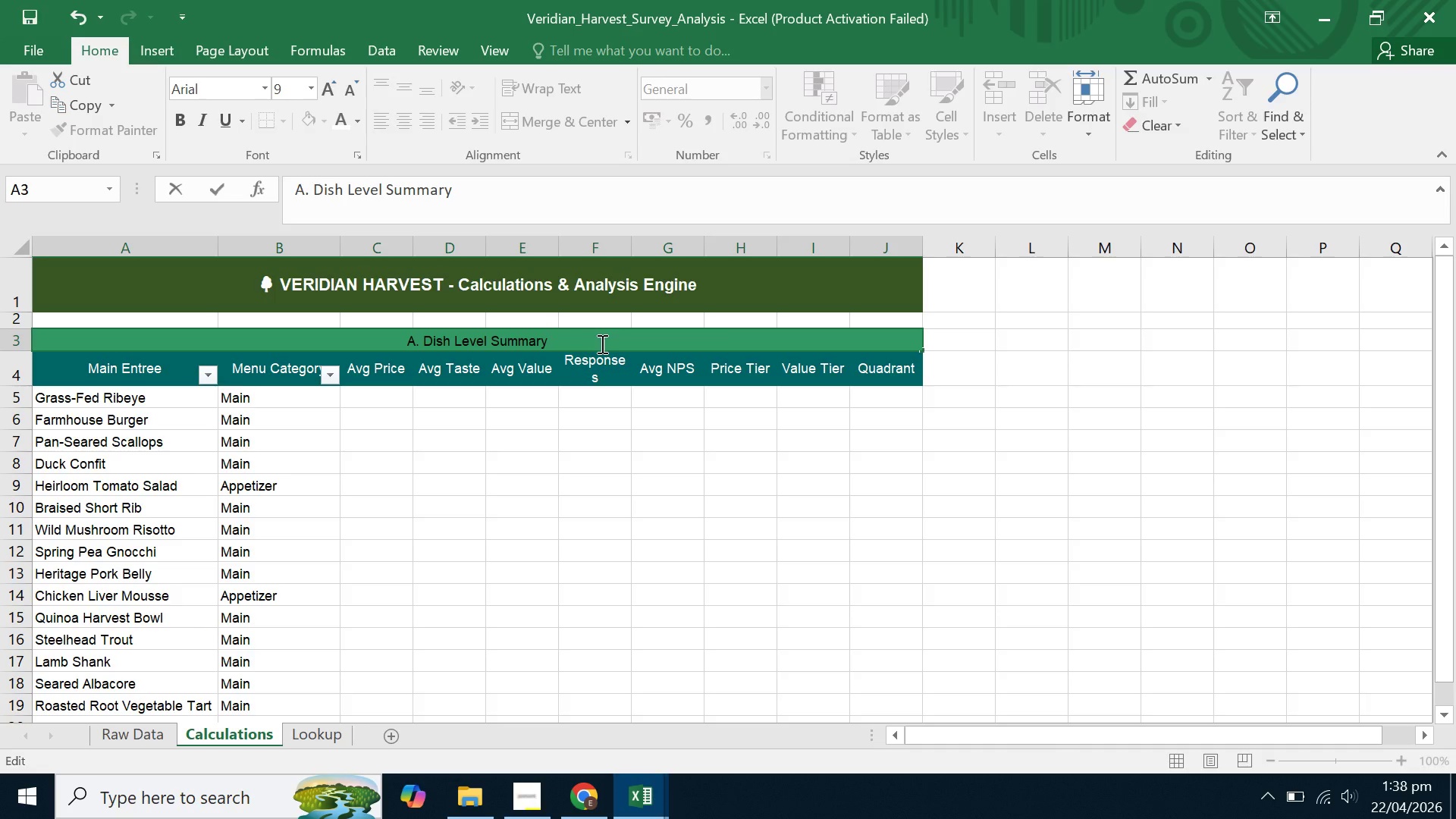 
left_click([594, 334])
 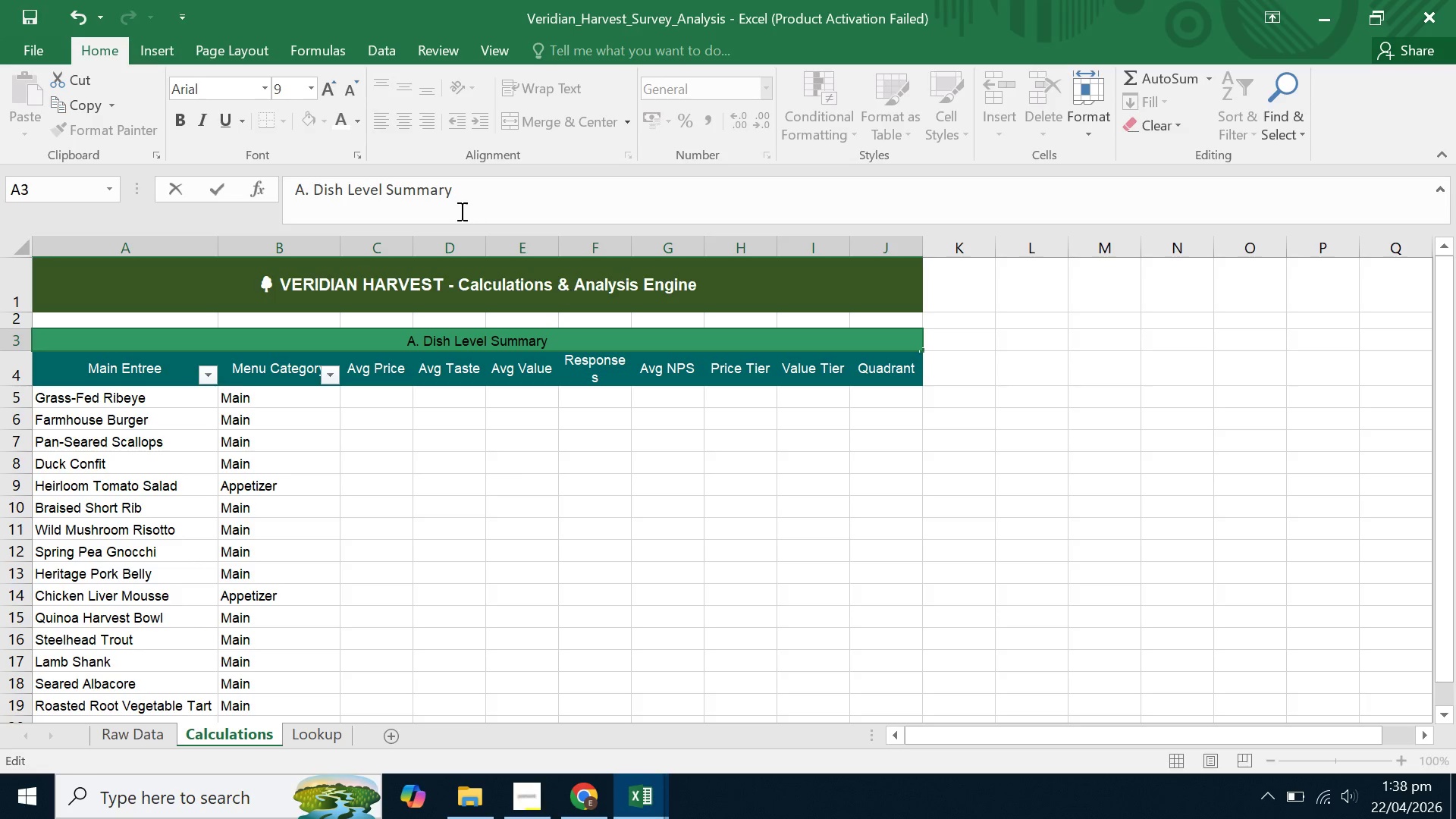 
left_click([473, 193])
 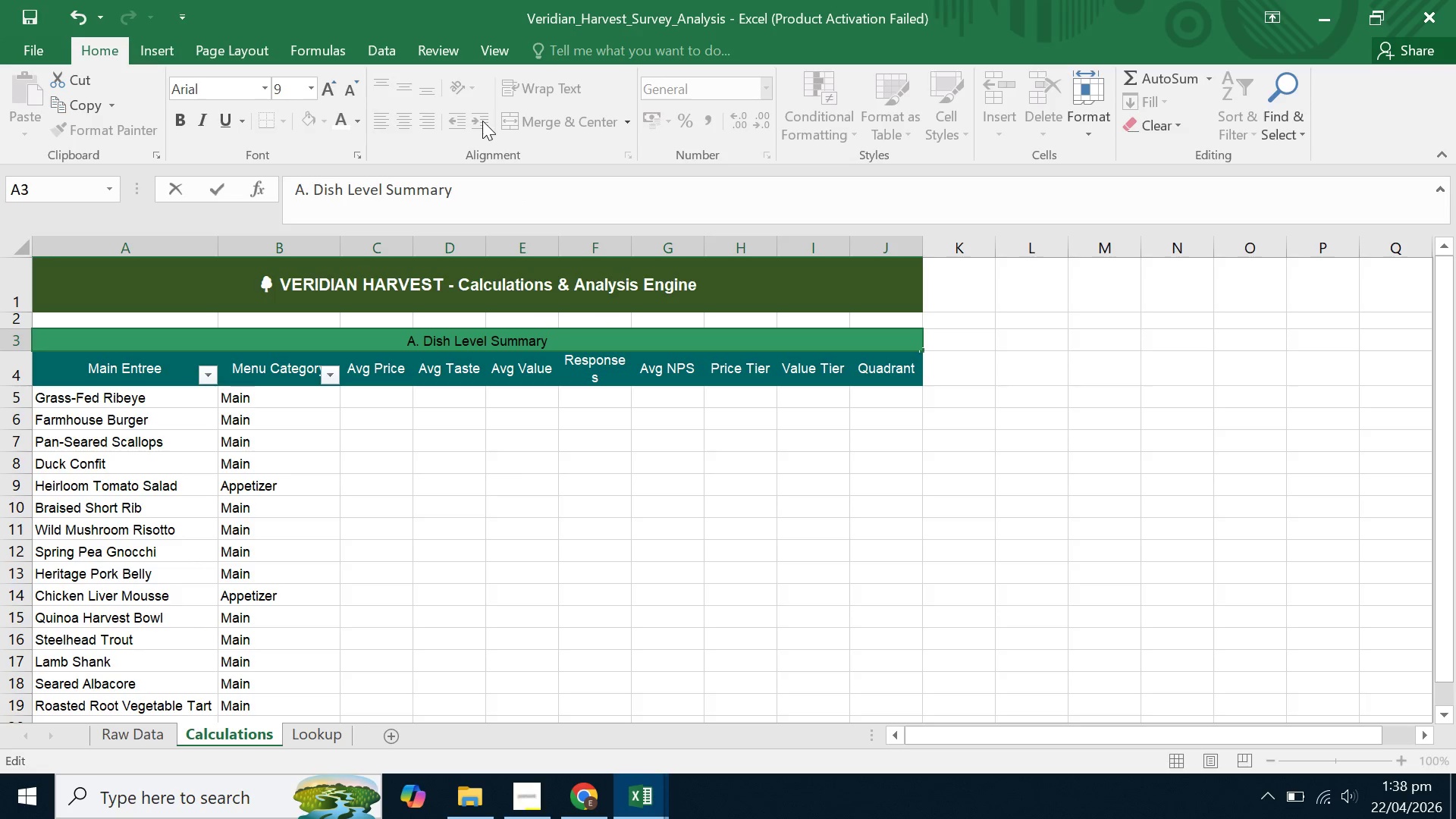 
type(and Quadrant Logiv)
key(Backspace)
key(Backspace)
key(Backspace)
key(Backspace)
key(Backspace)
type(Report)
 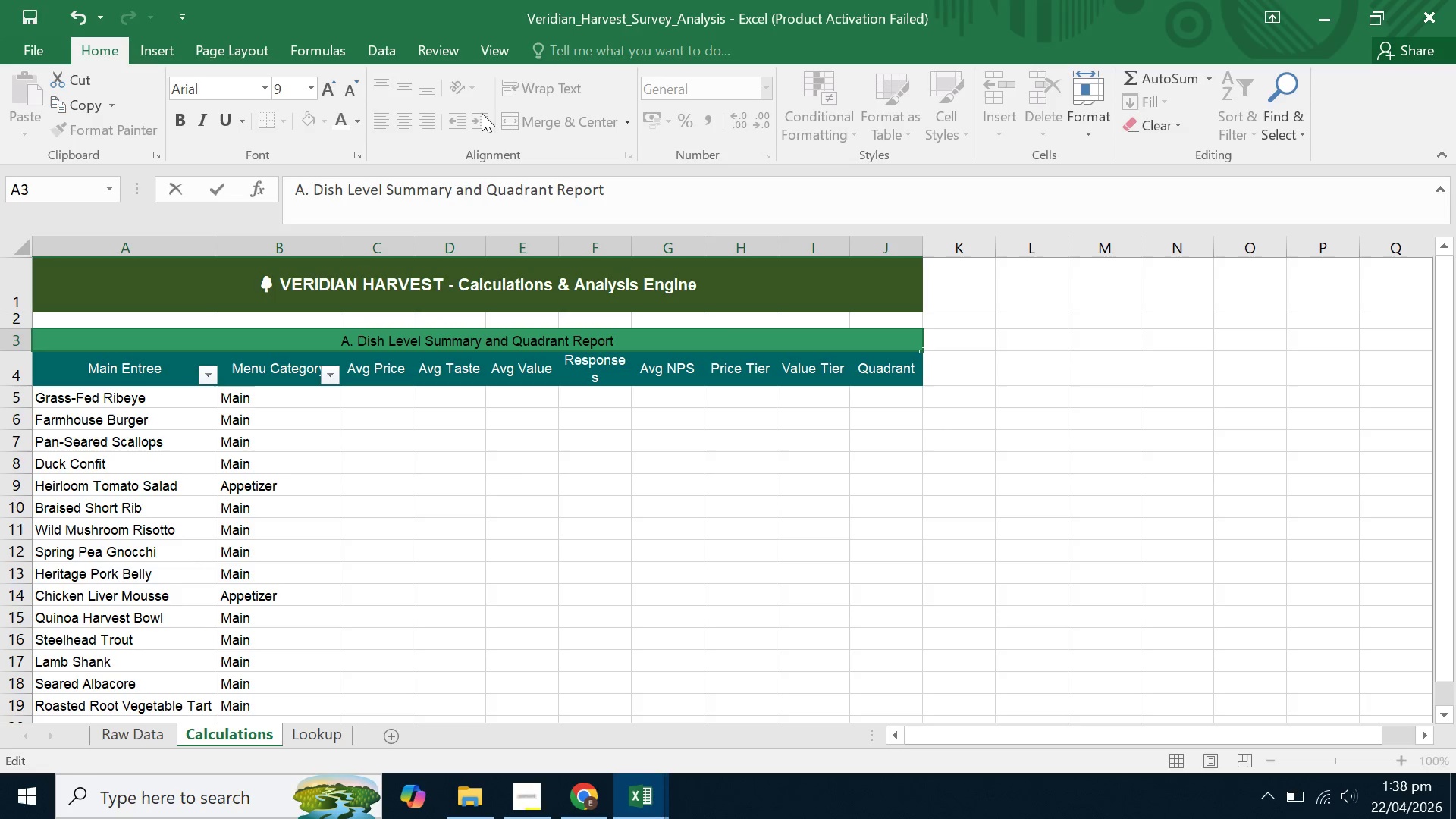 
 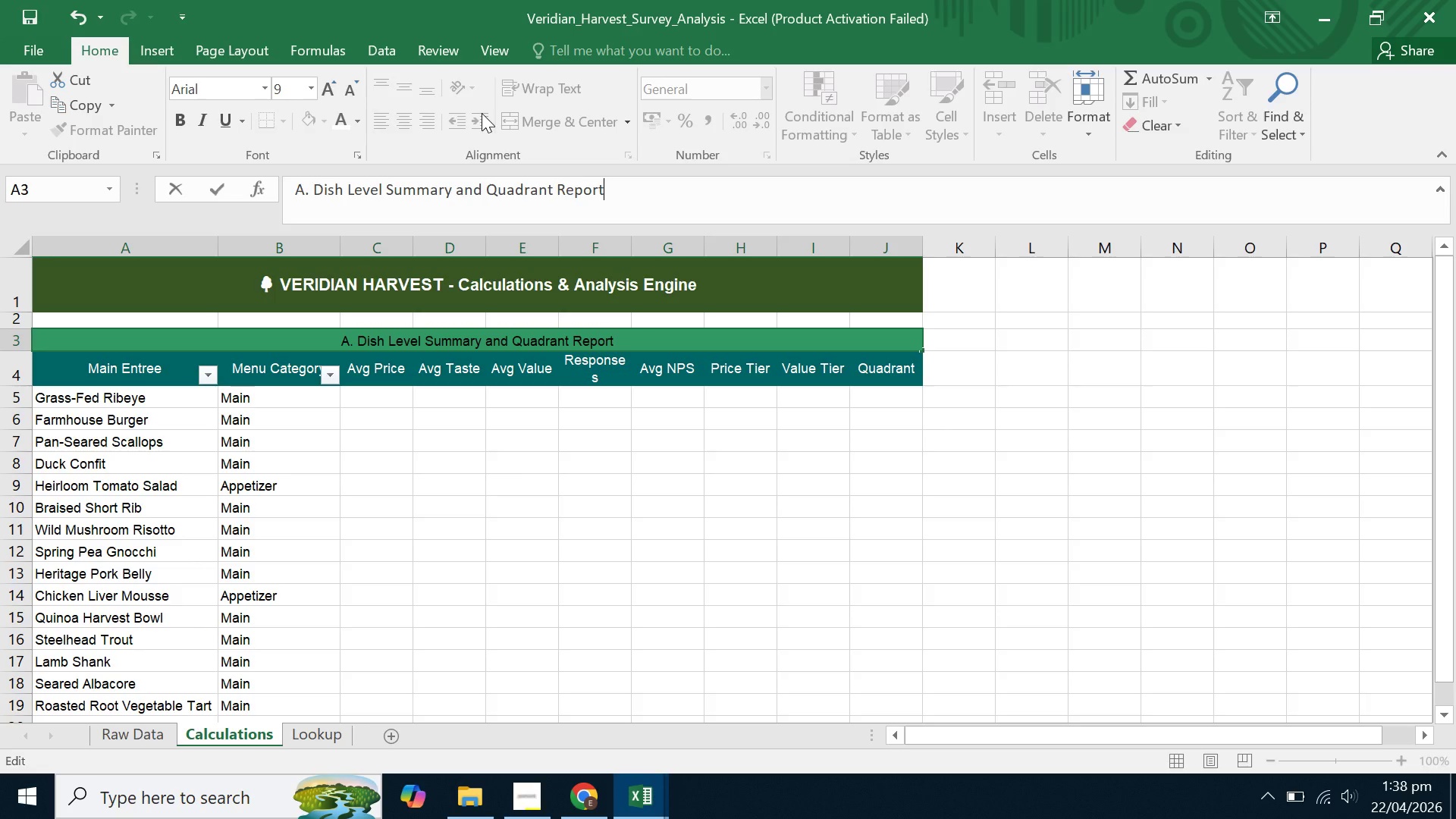 
hold_key(key=ShiftLeft, duration=1.03)
 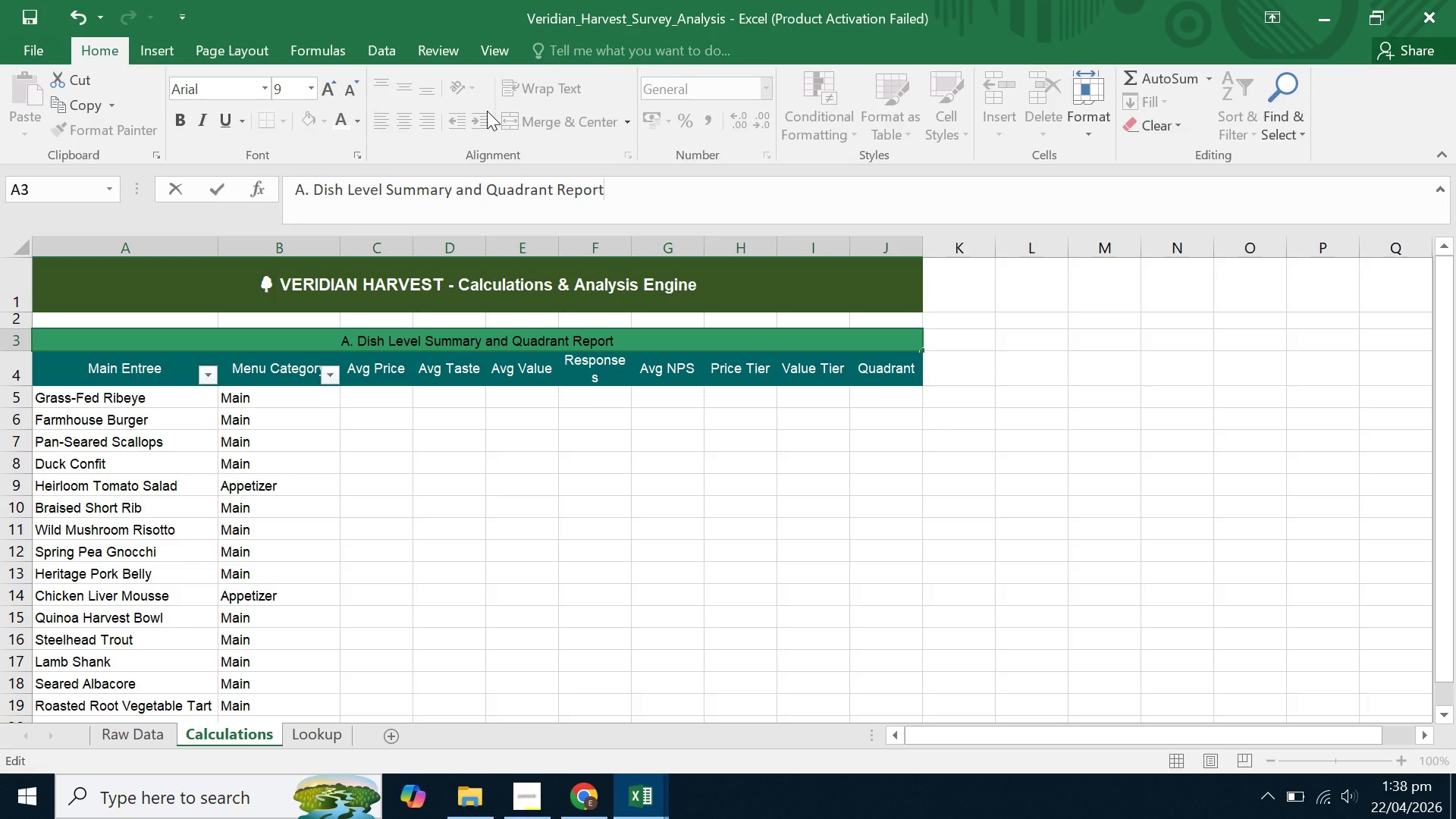 
key(Enter)
 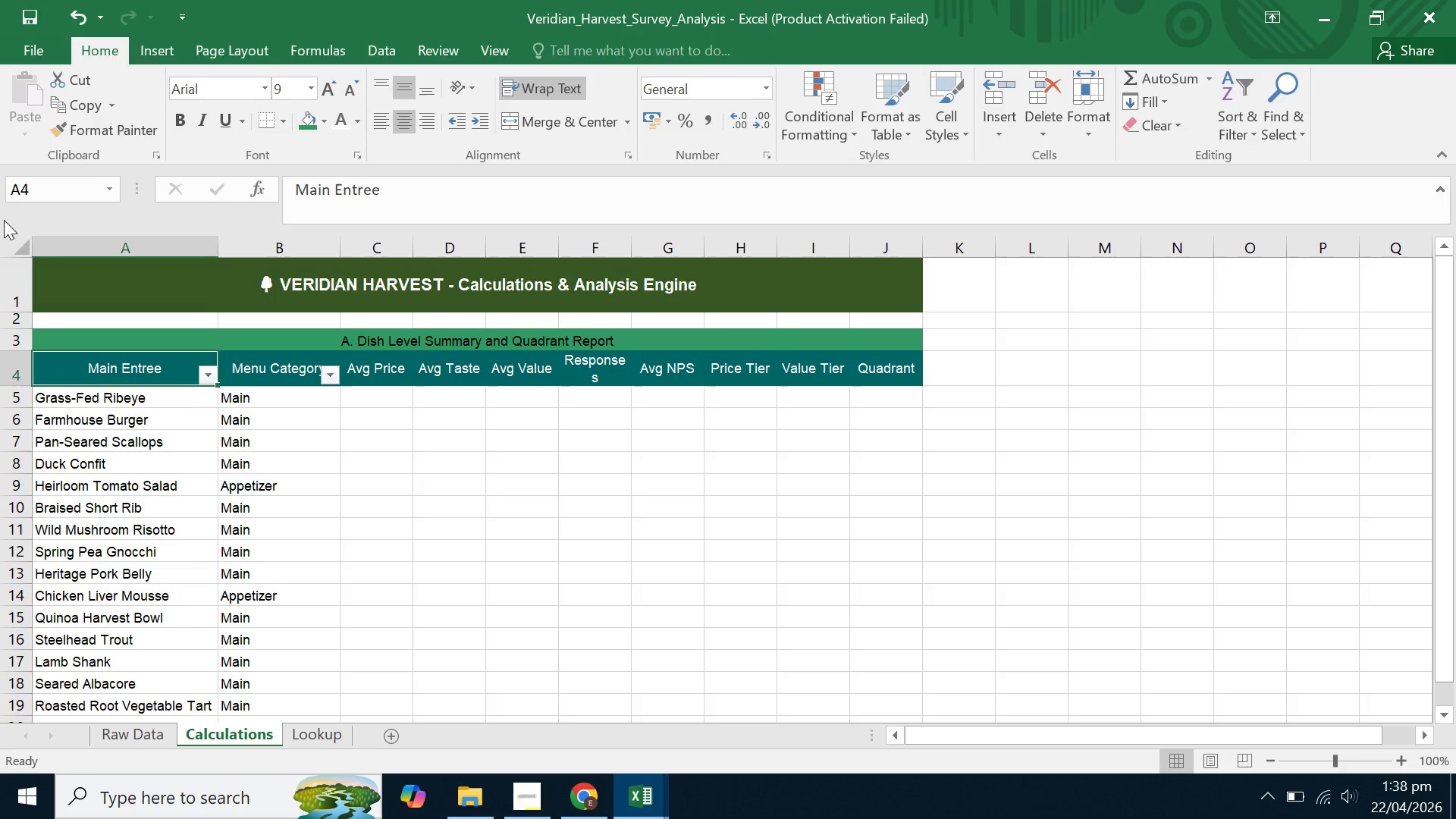 
left_click_drag(start_coordinate=[15, 326], to_coordinate=[17, 320])
 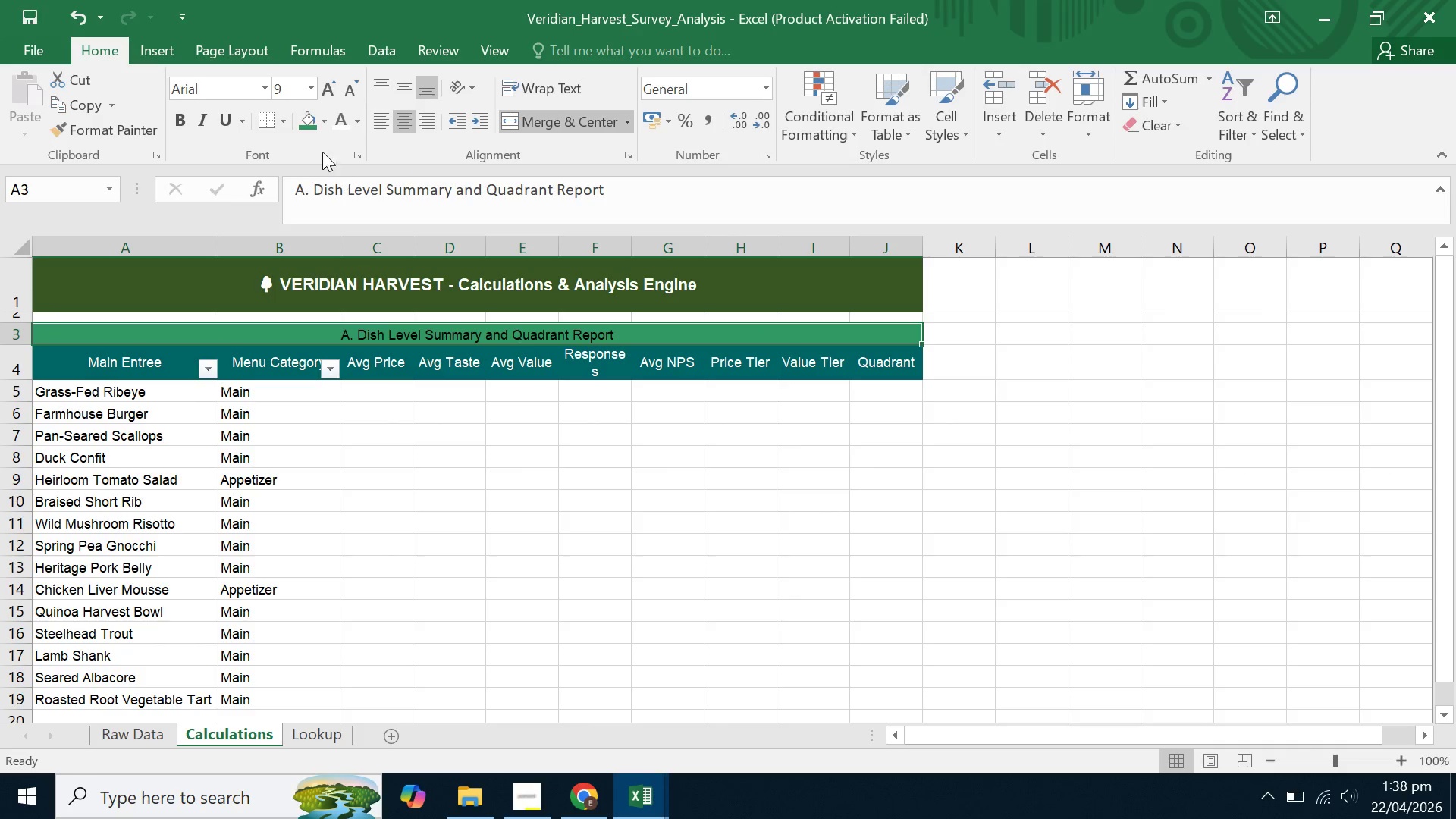 
left_click([337, 123])
 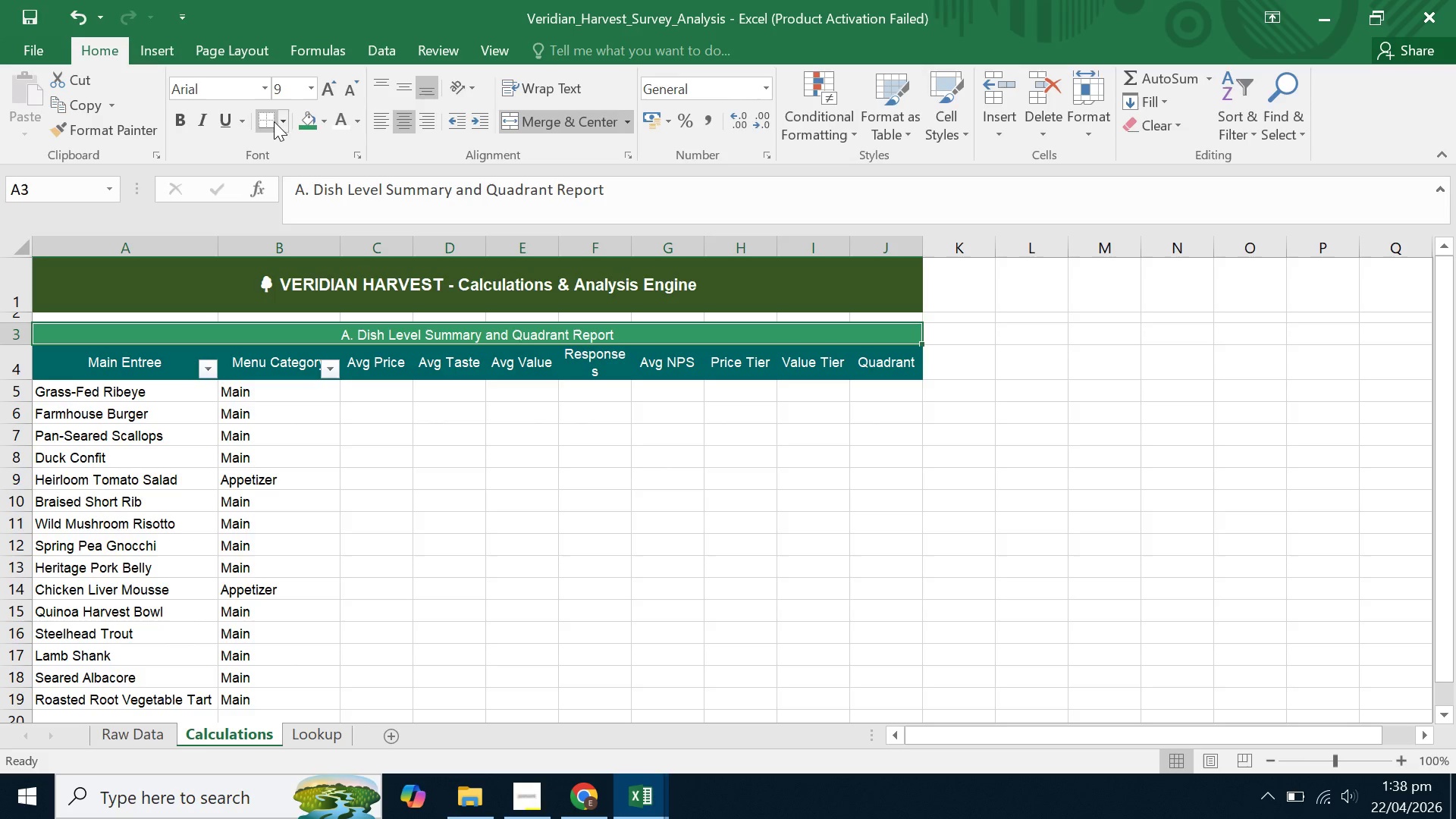 
left_click([171, 124])
 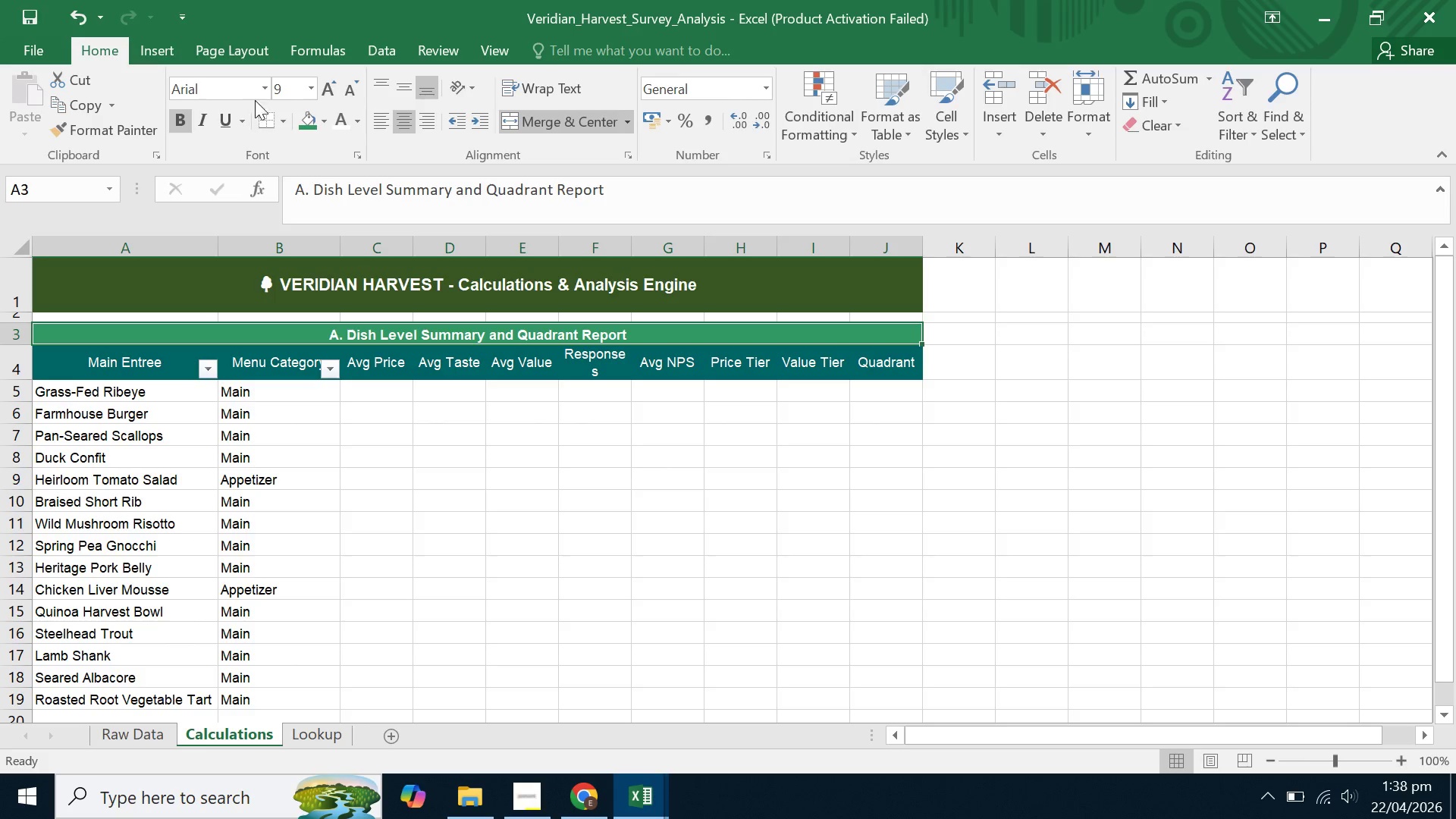 
left_click([314, 91])
 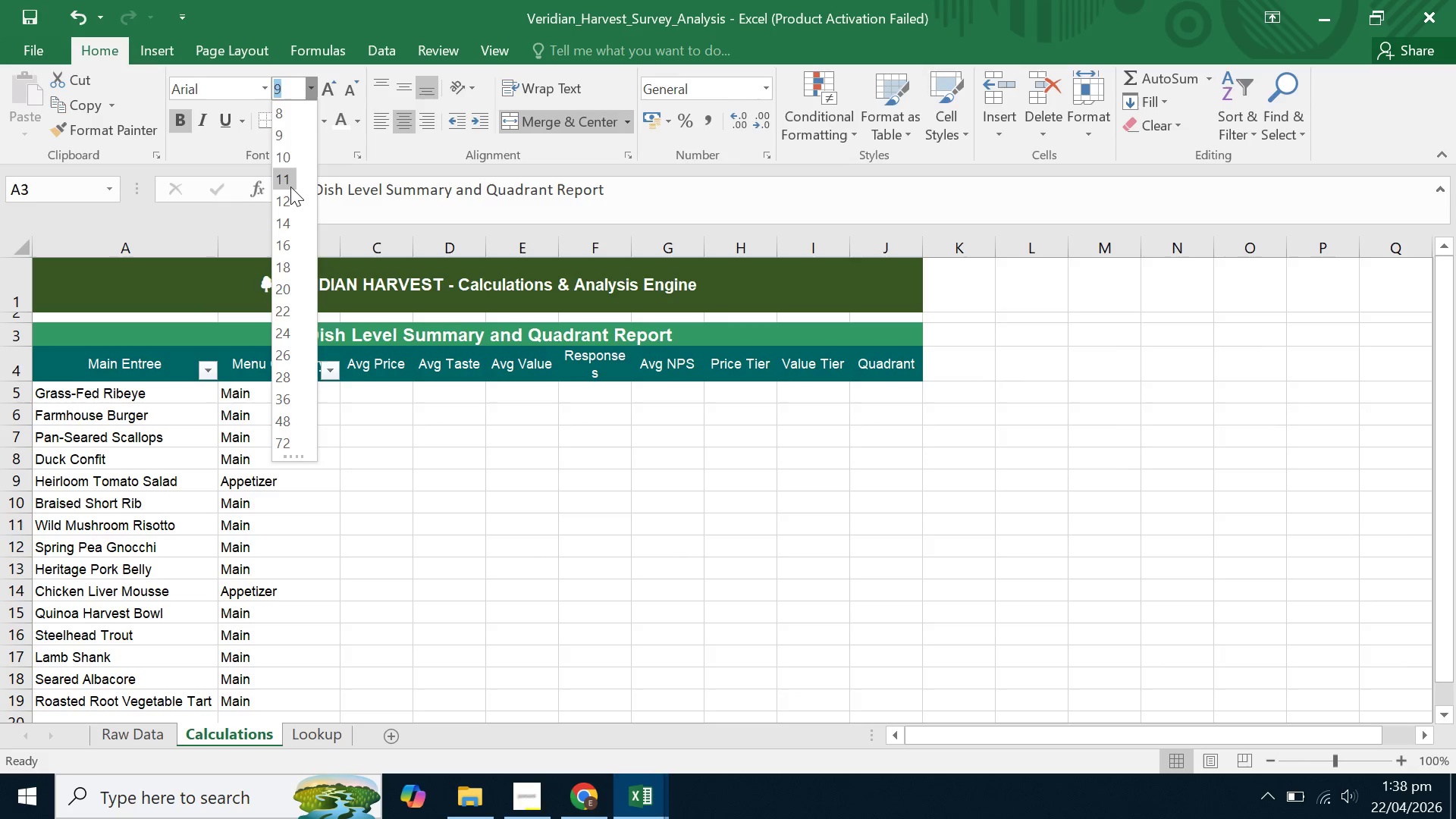 
left_click([290, 186])
 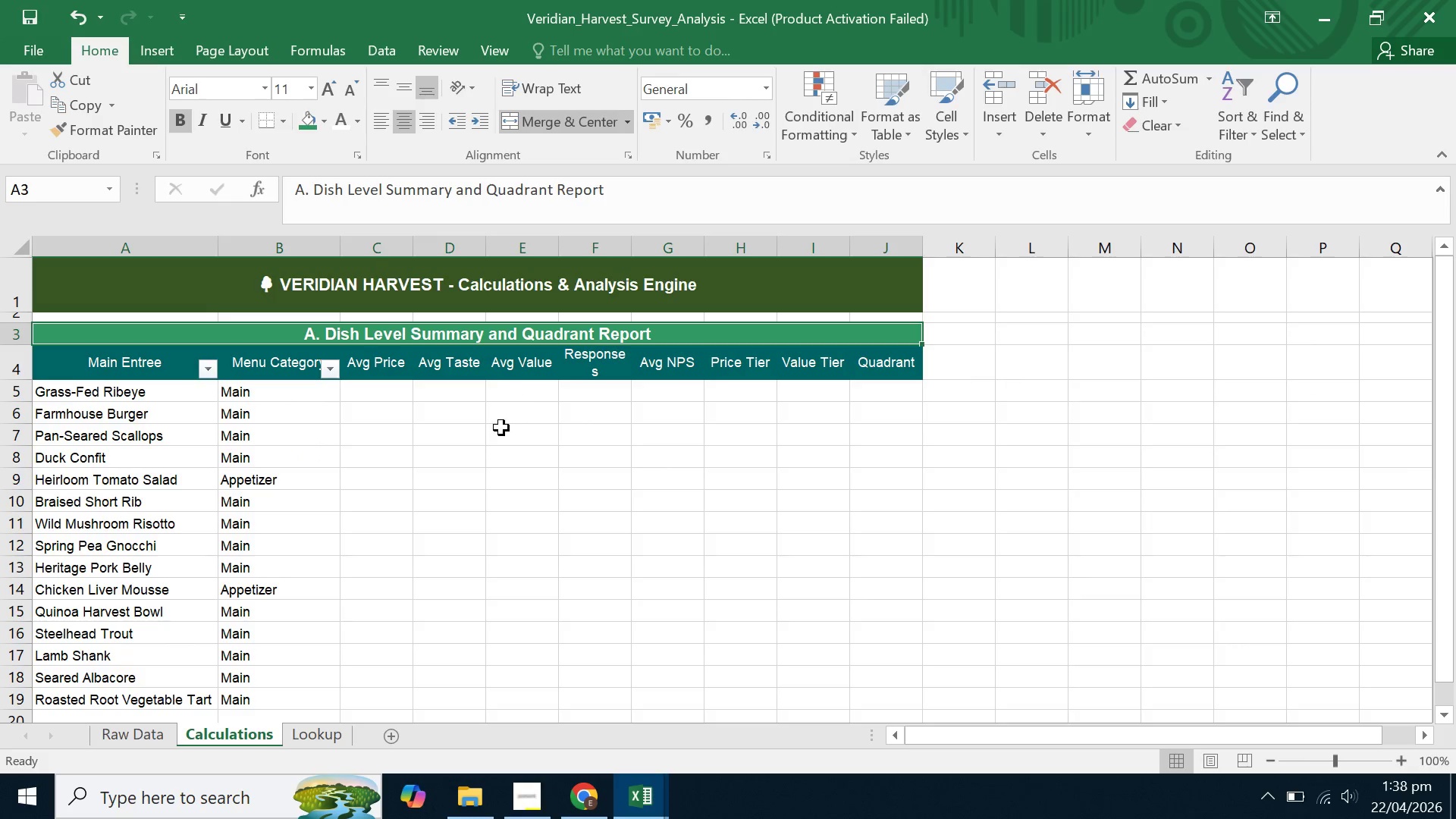 
left_click([500, 428])
 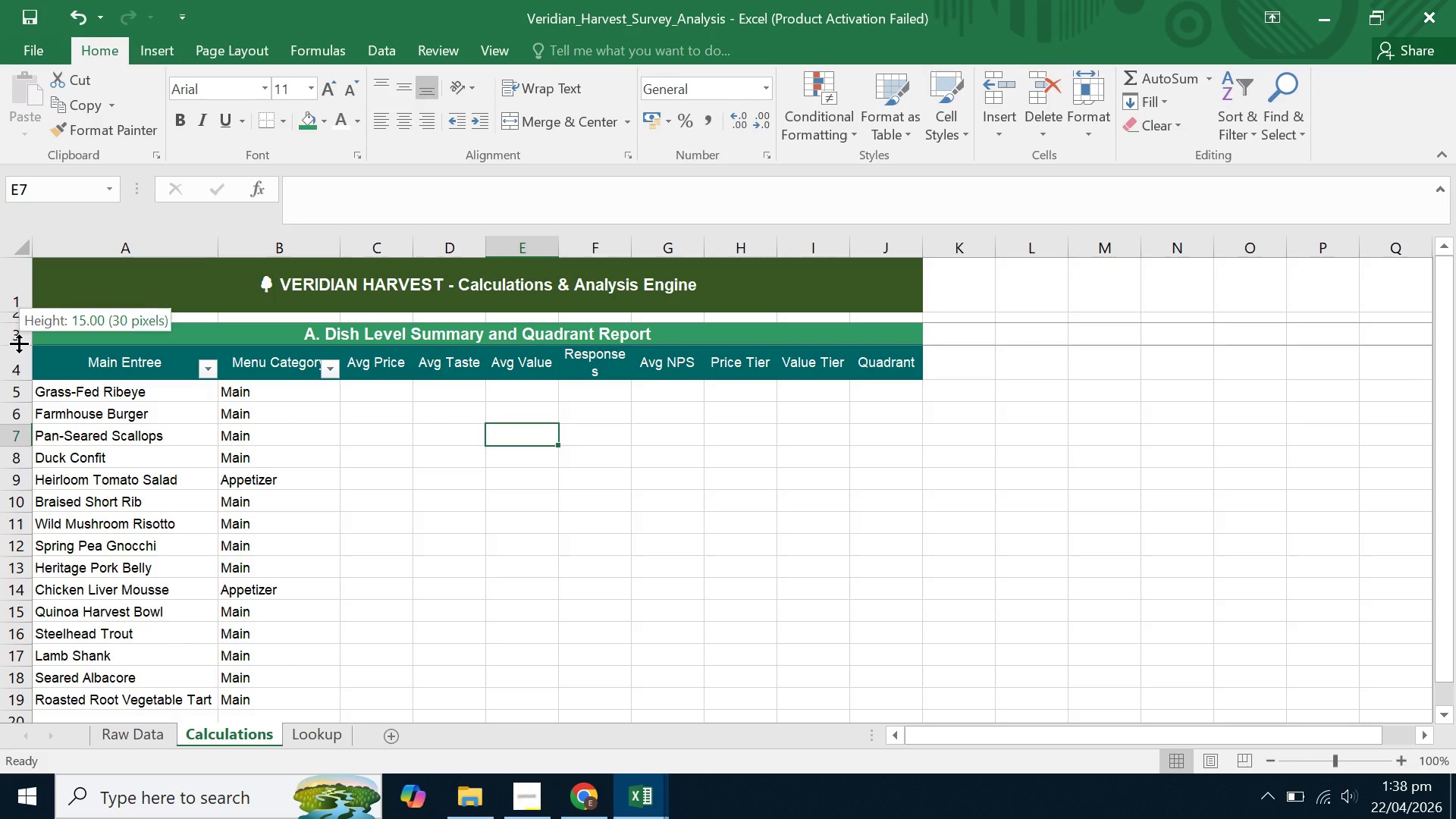 
left_click([19, 344])
 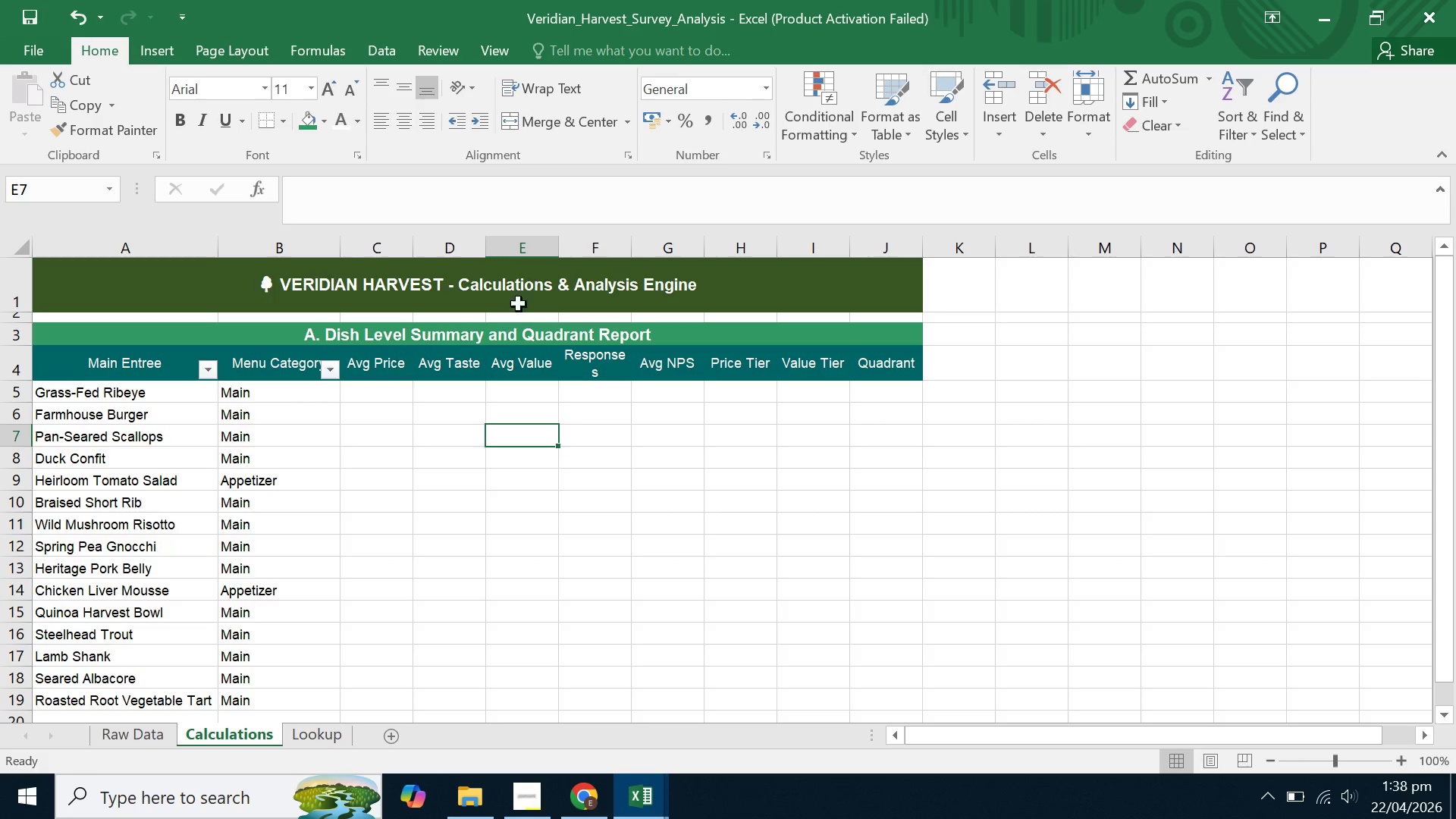 
left_click([522, 279])
 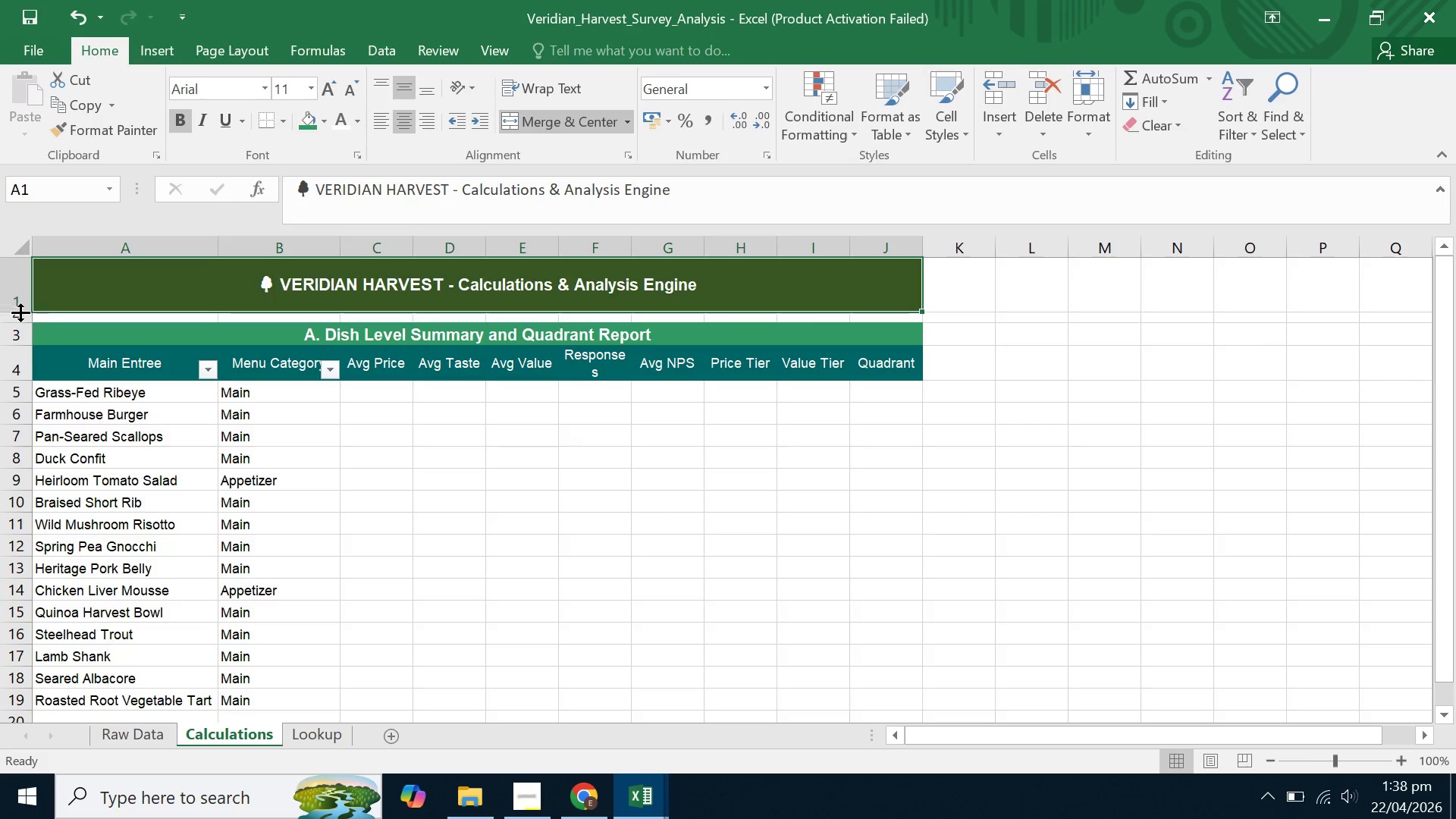 
left_click_drag(start_coordinate=[21, 312], to_coordinate=[23, 297])
 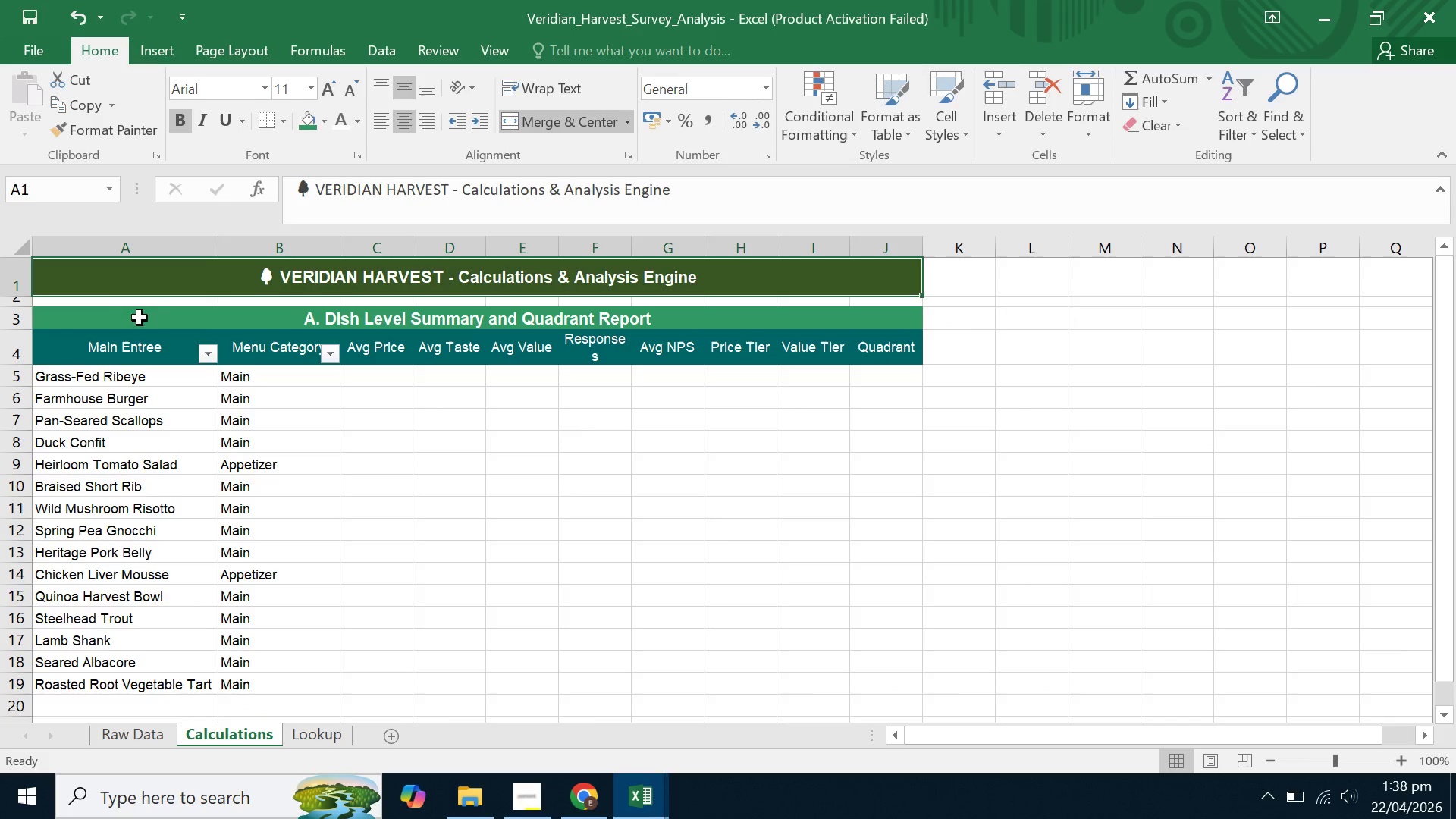 
left_click([171, 317])
 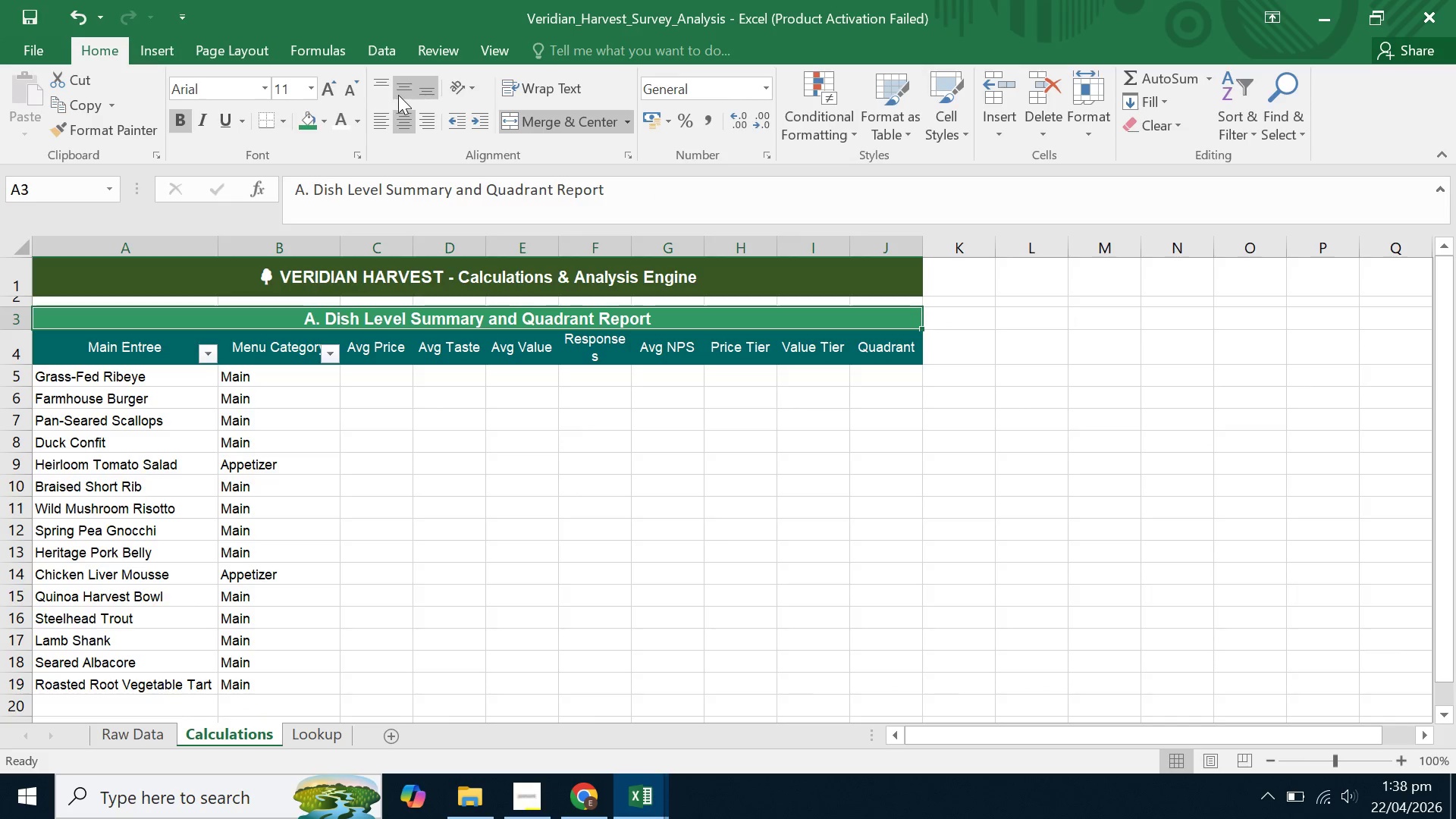 
left_click([394, 89])
 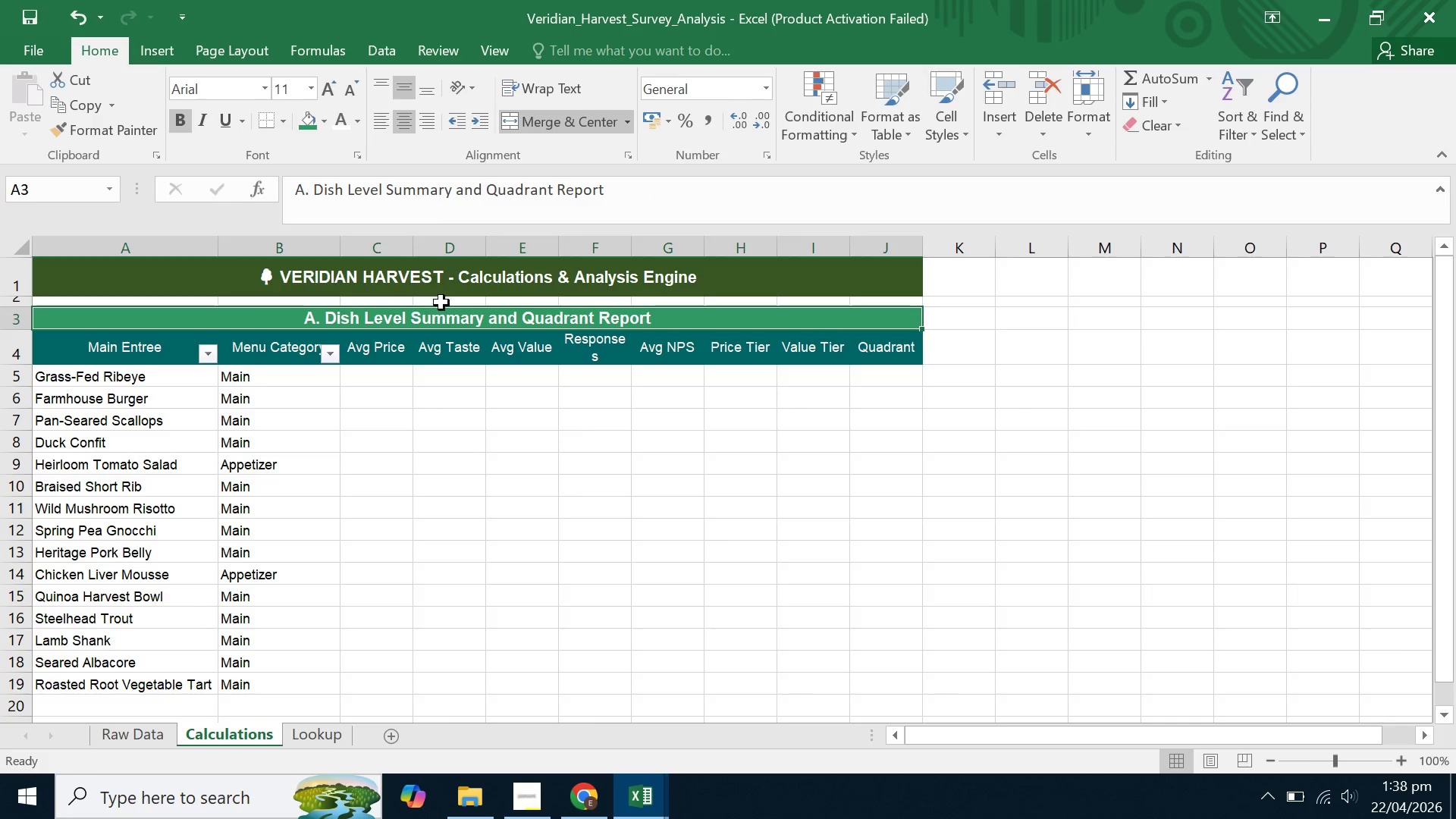 
double_click([468, 452])
 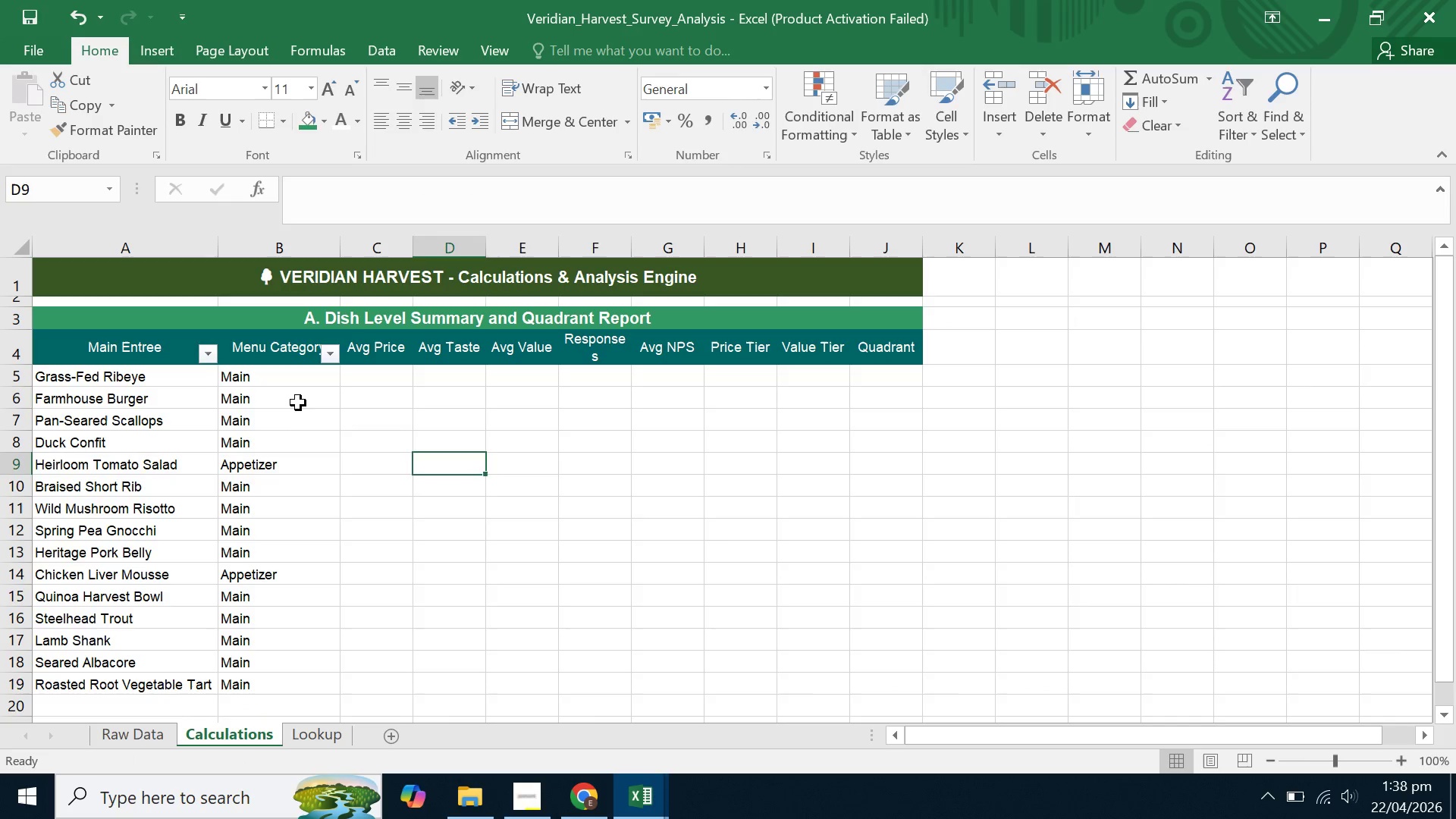 
triple_click([296, 403])
 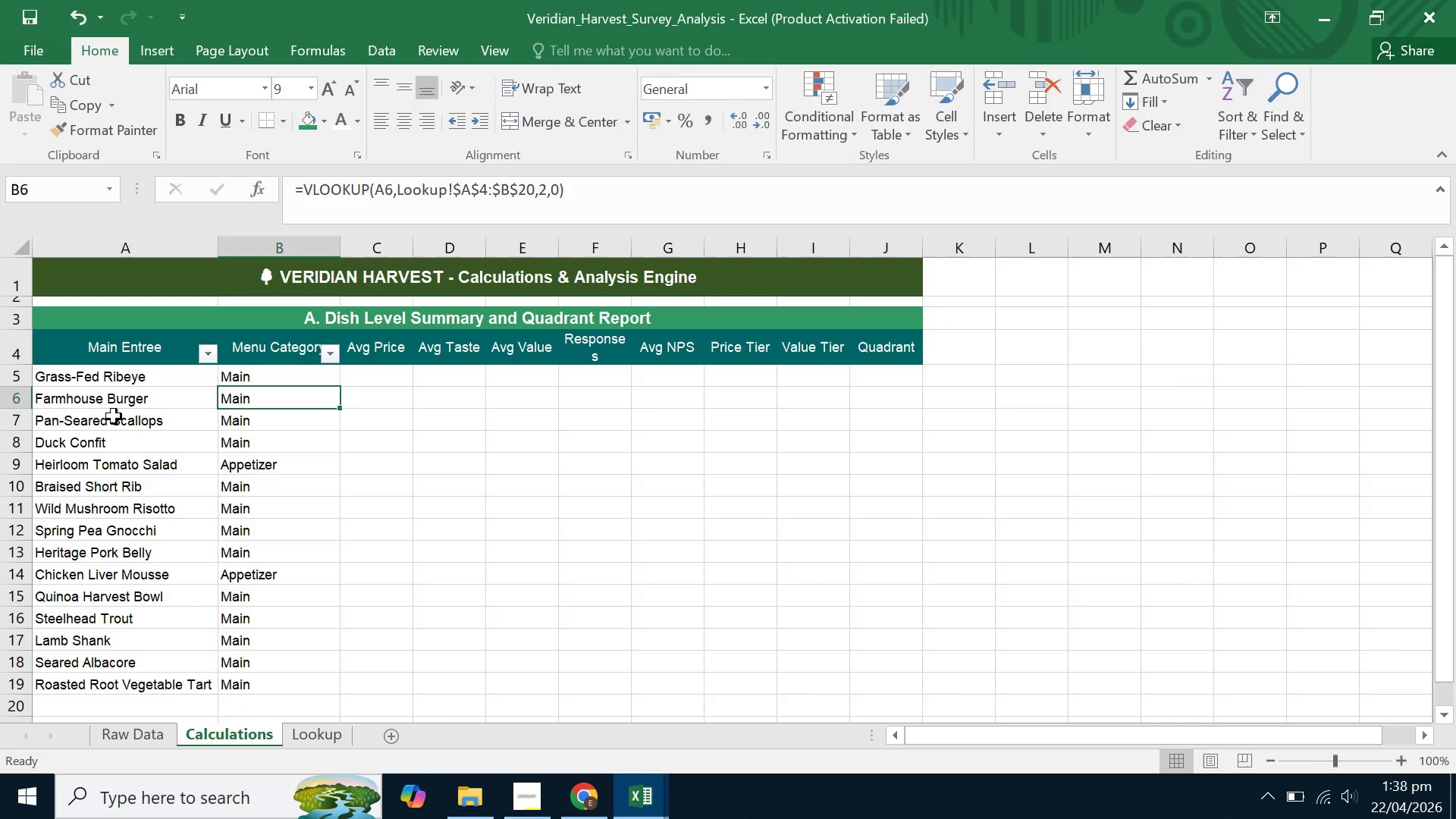 
triple_click([107, 420])
 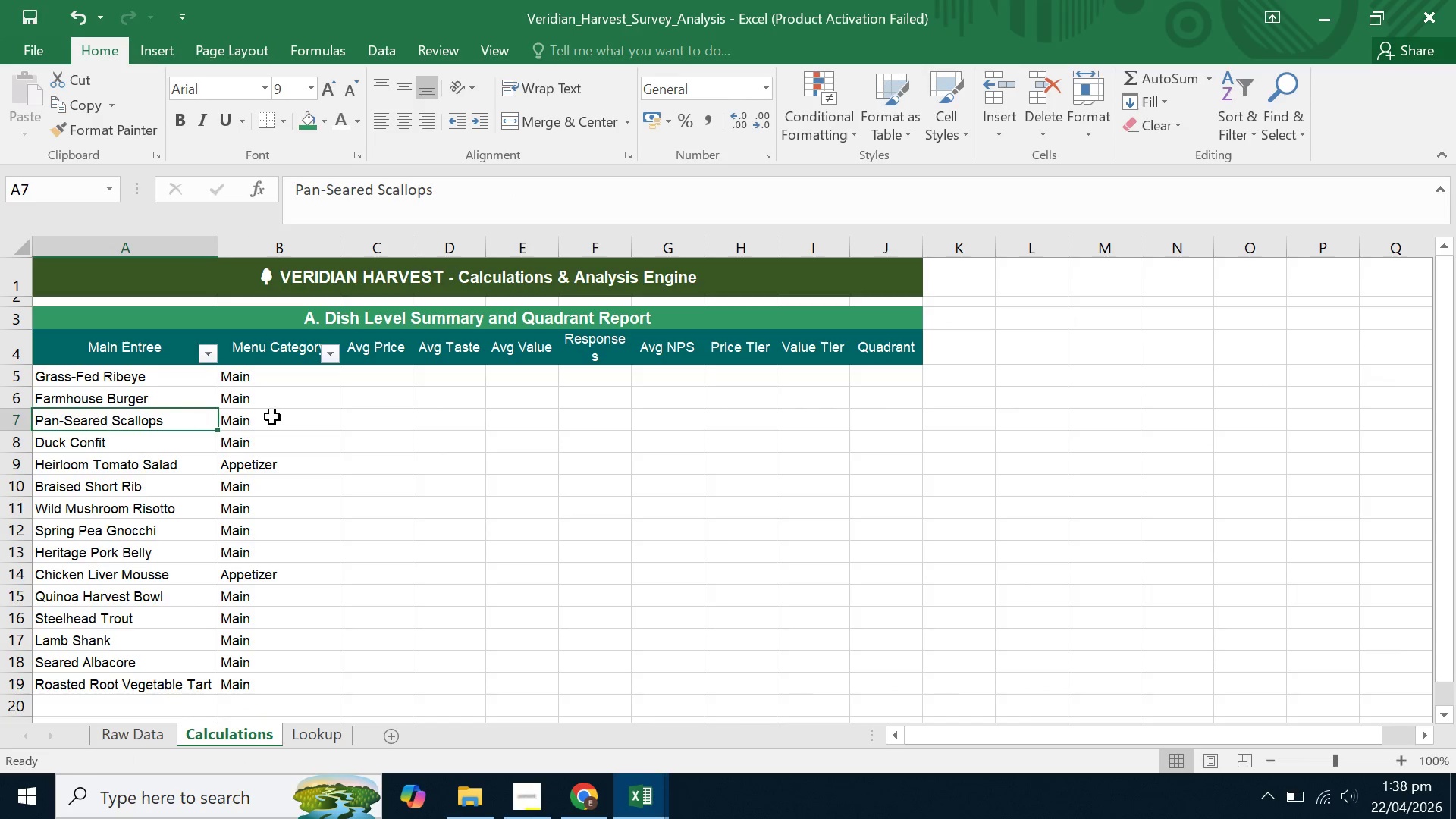 
triple_click([272, 417])
 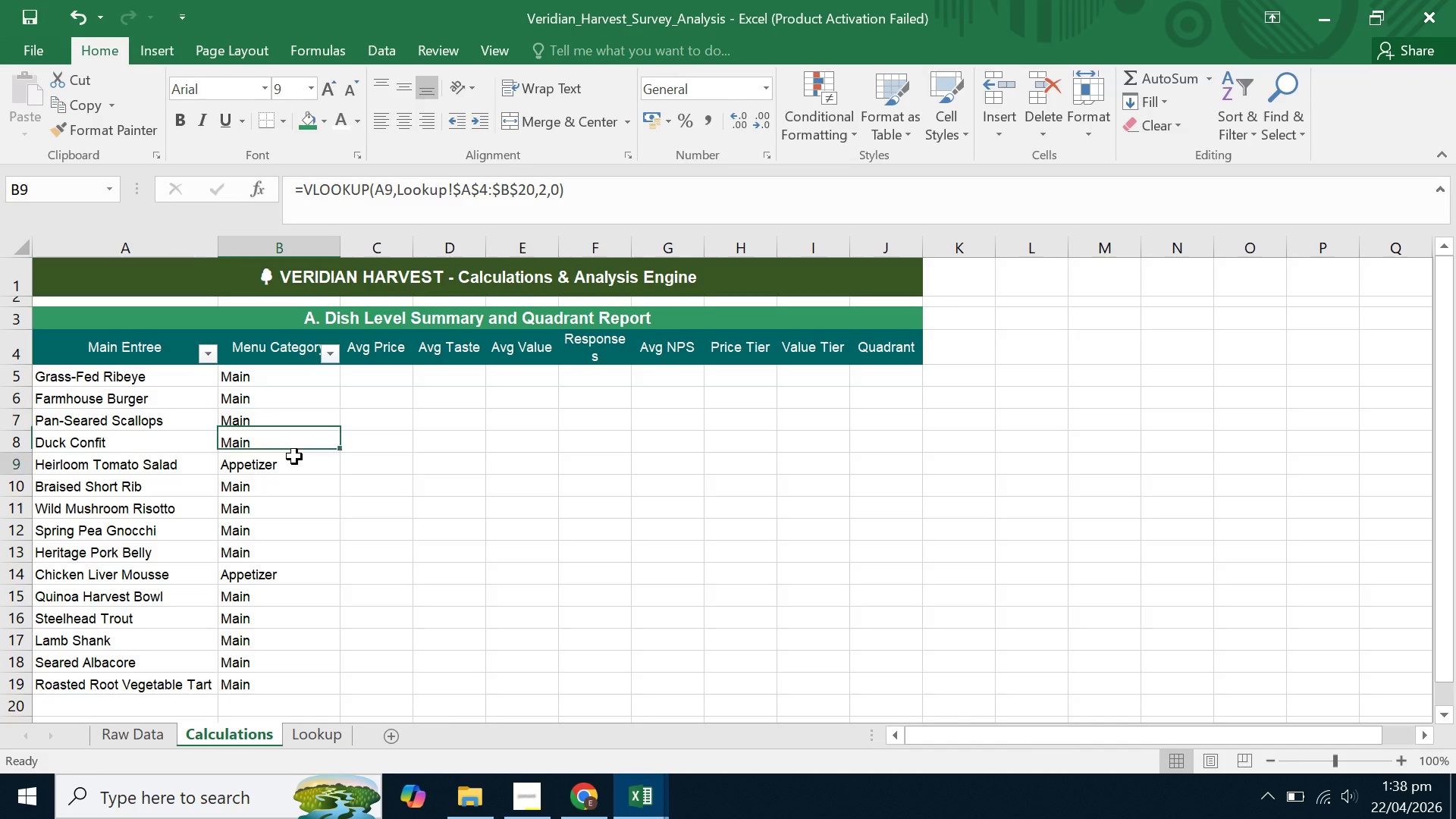 
triple_click([294, 457])
 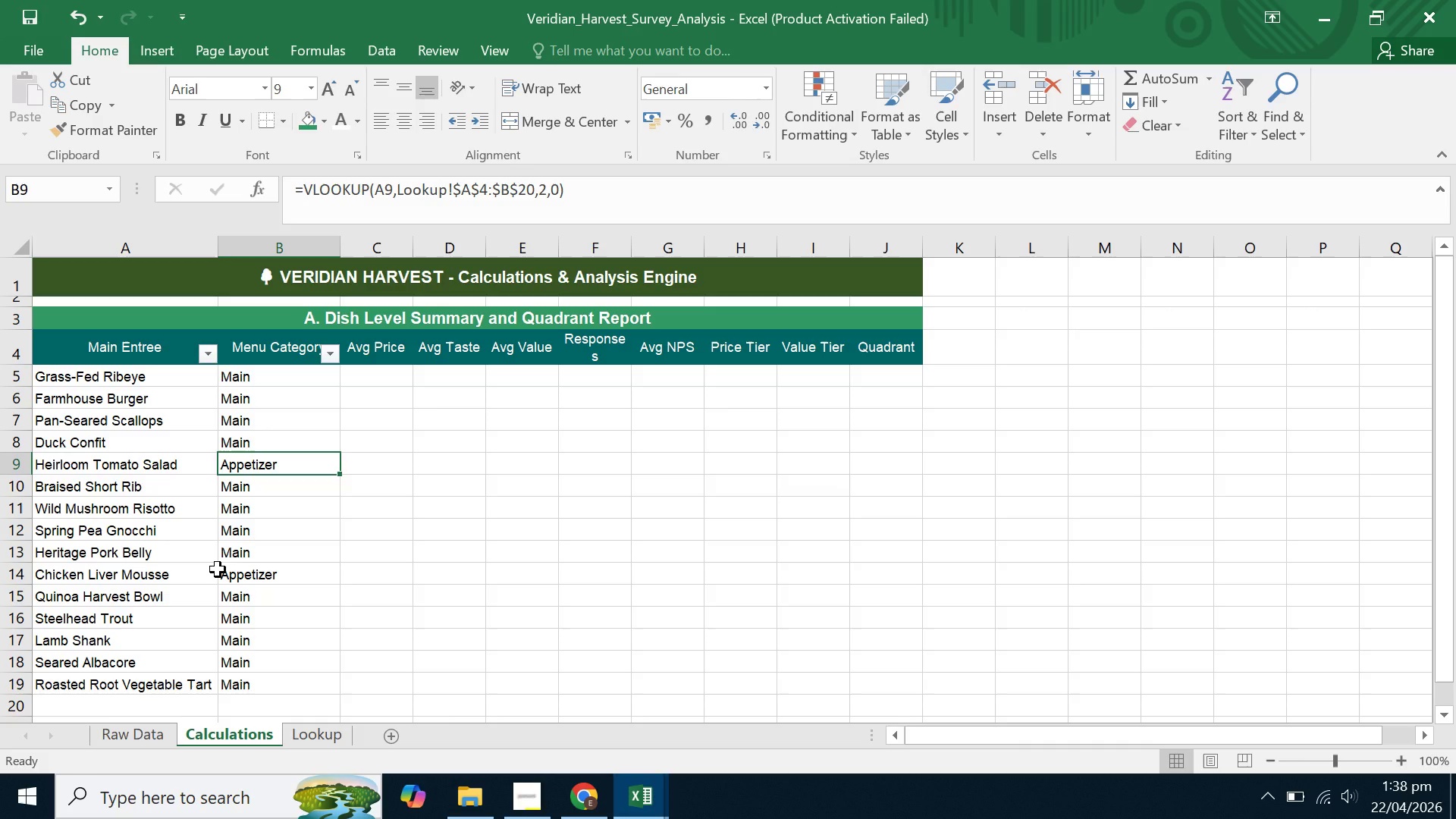 
wait(9.78)
 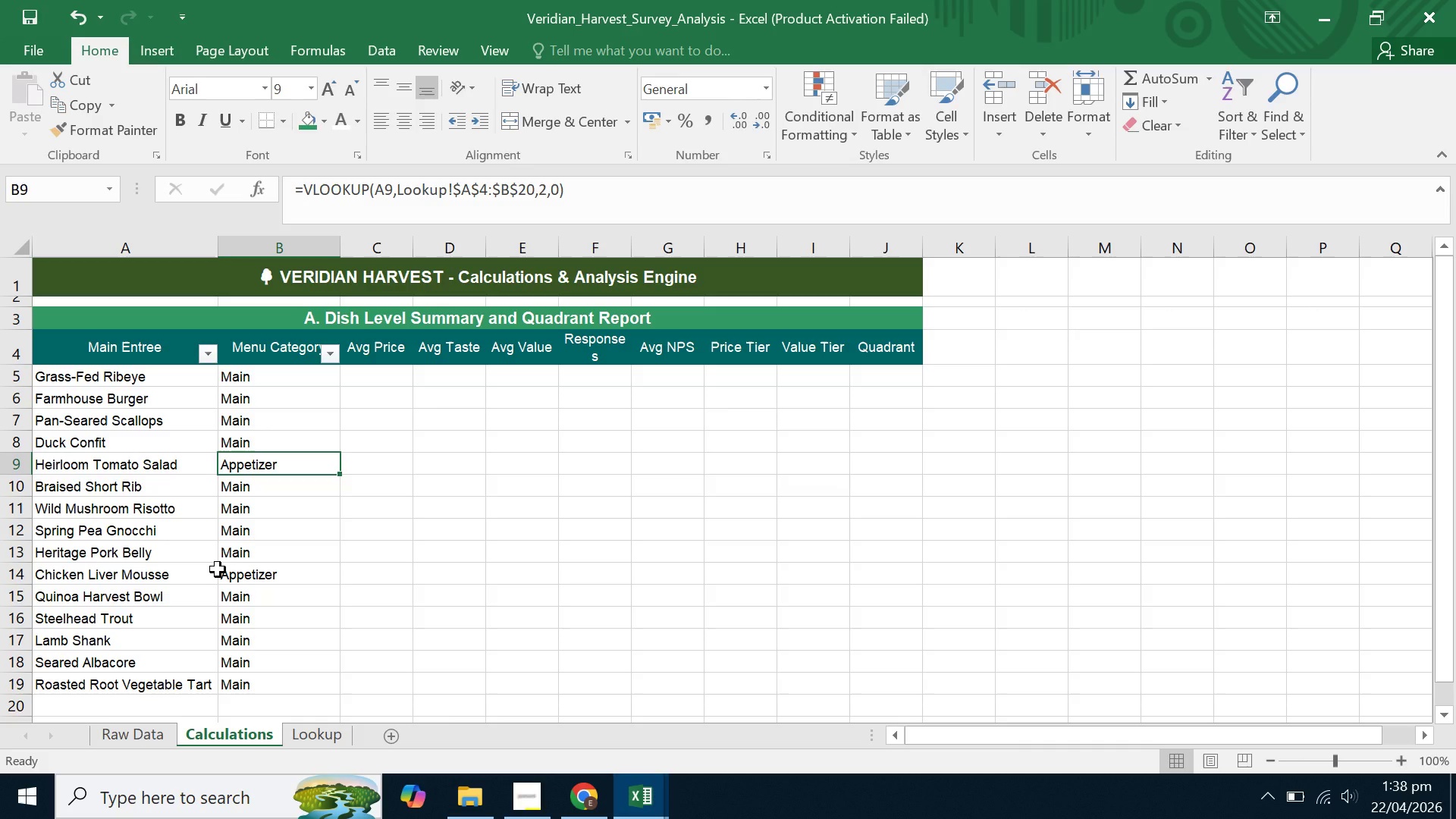 
left_click([377, 384])
 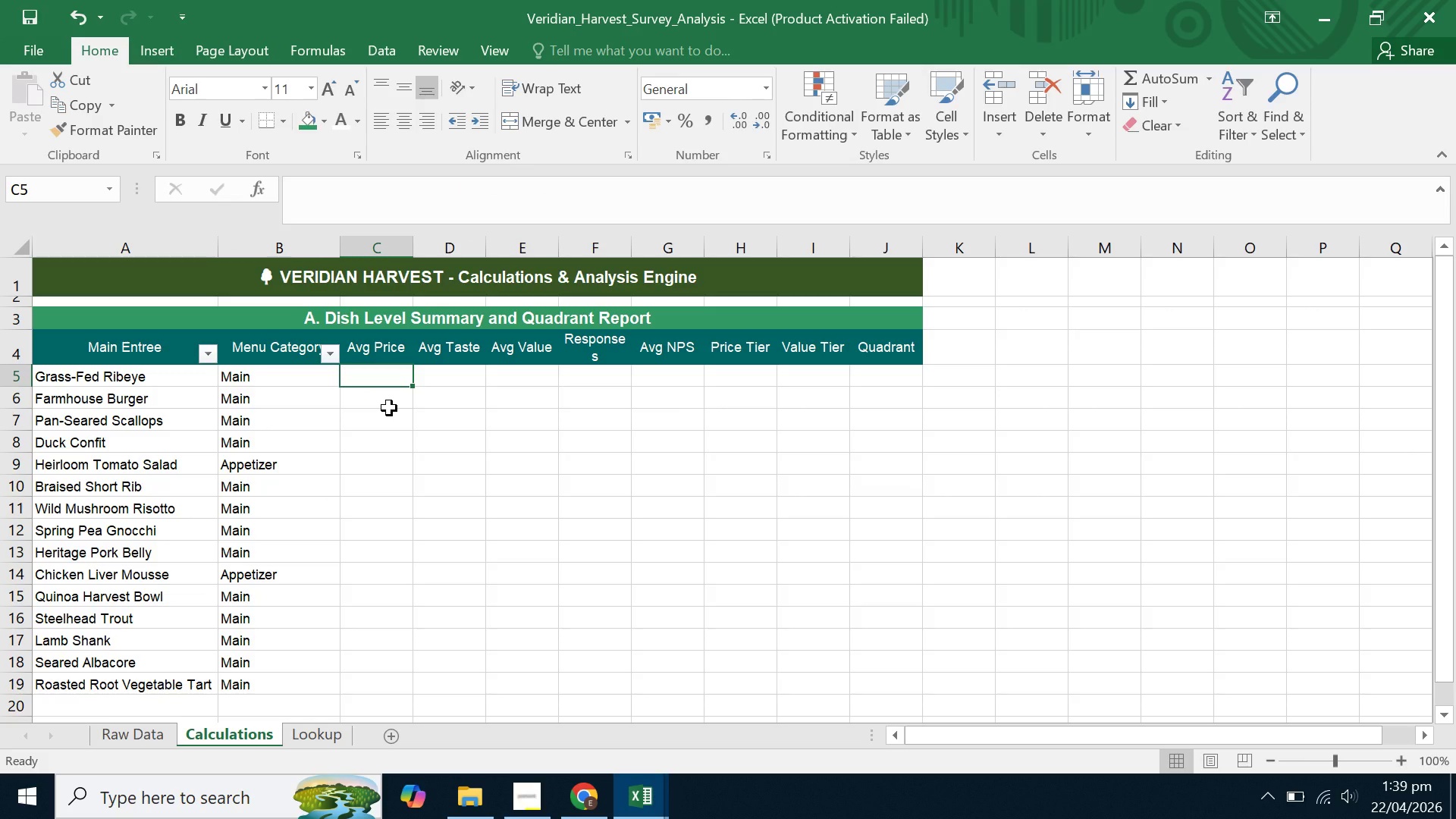 
type(=averageif()
 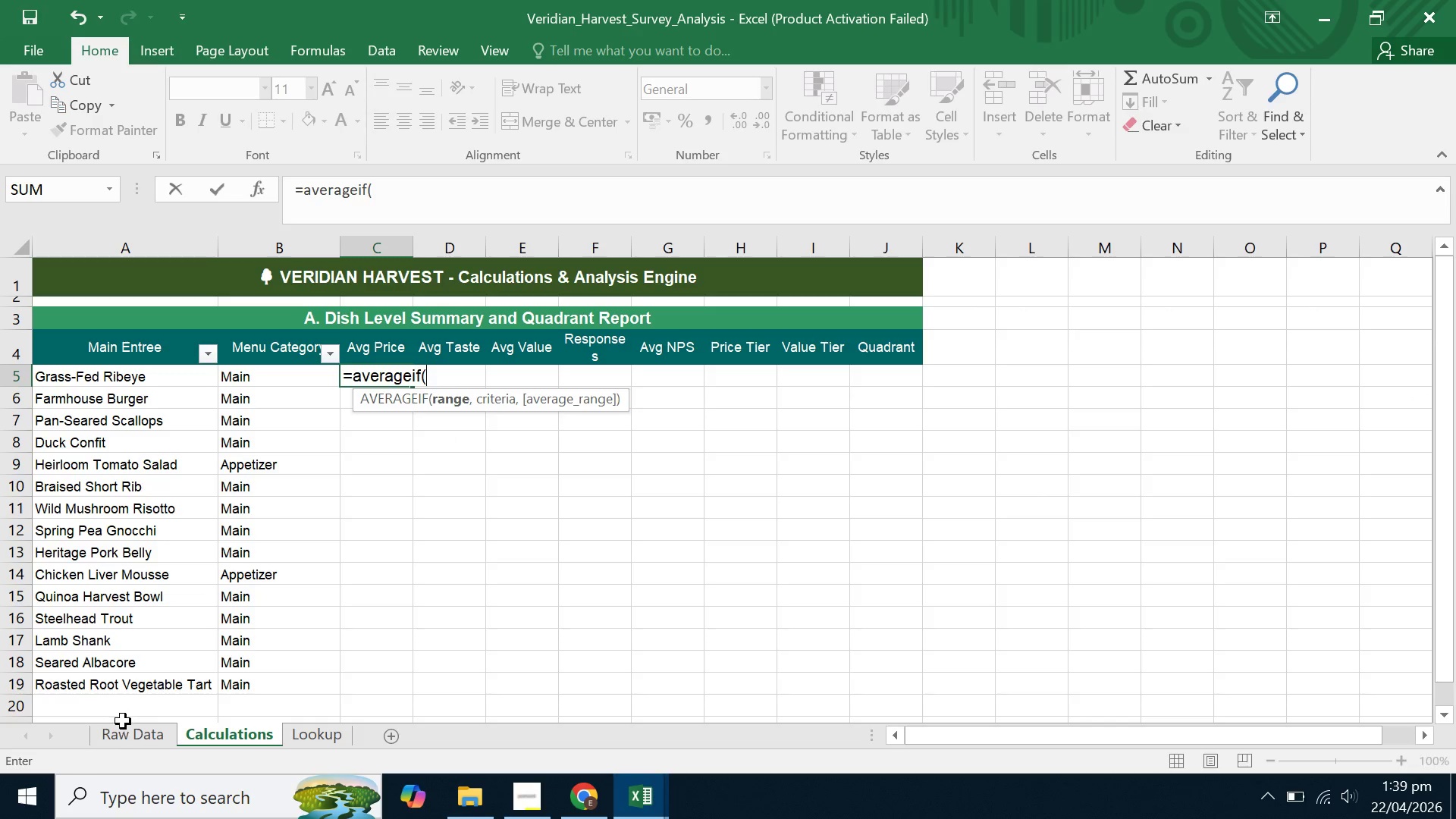 
left_click([115, 737])
 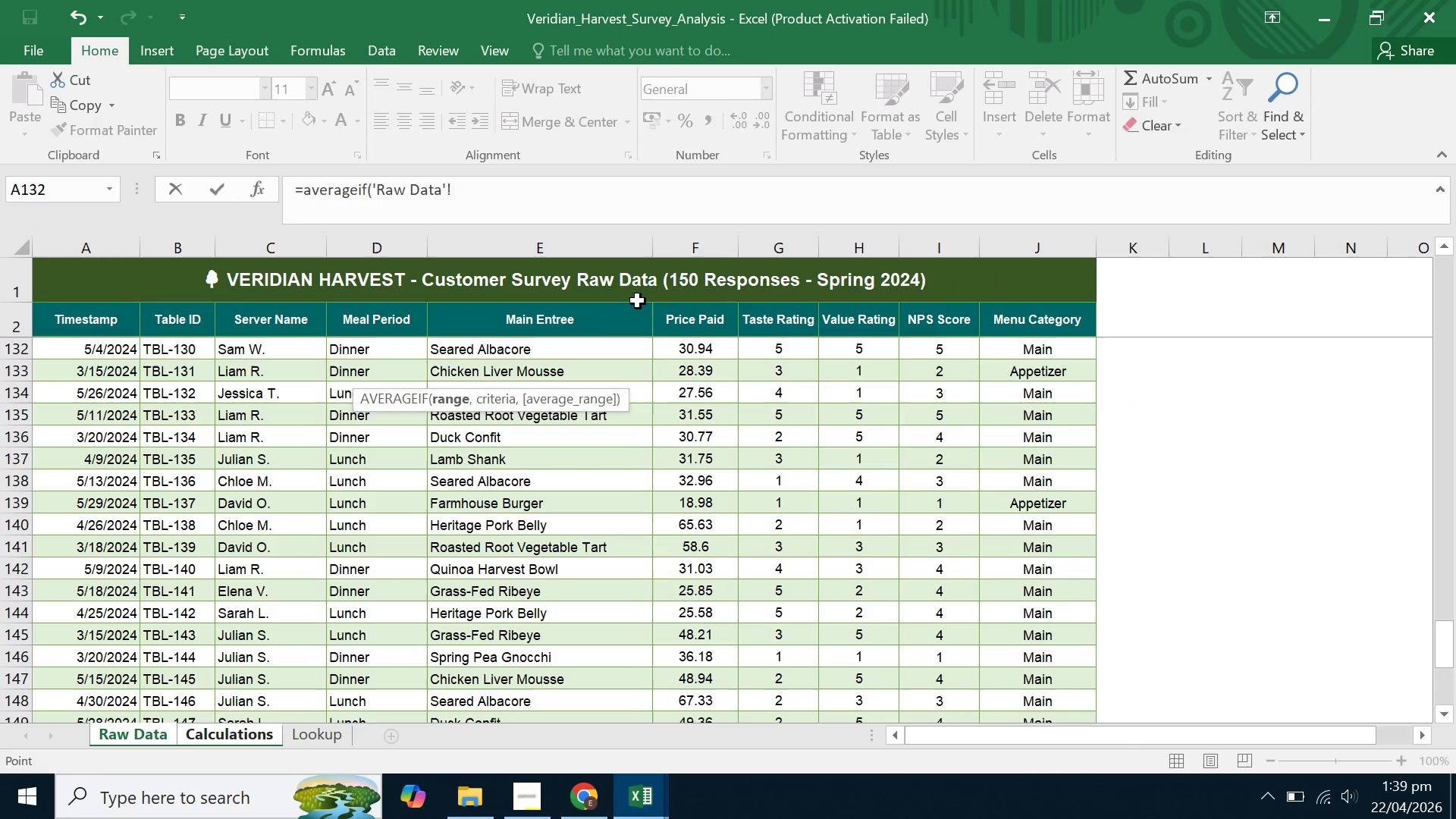 
wait(7.53)
 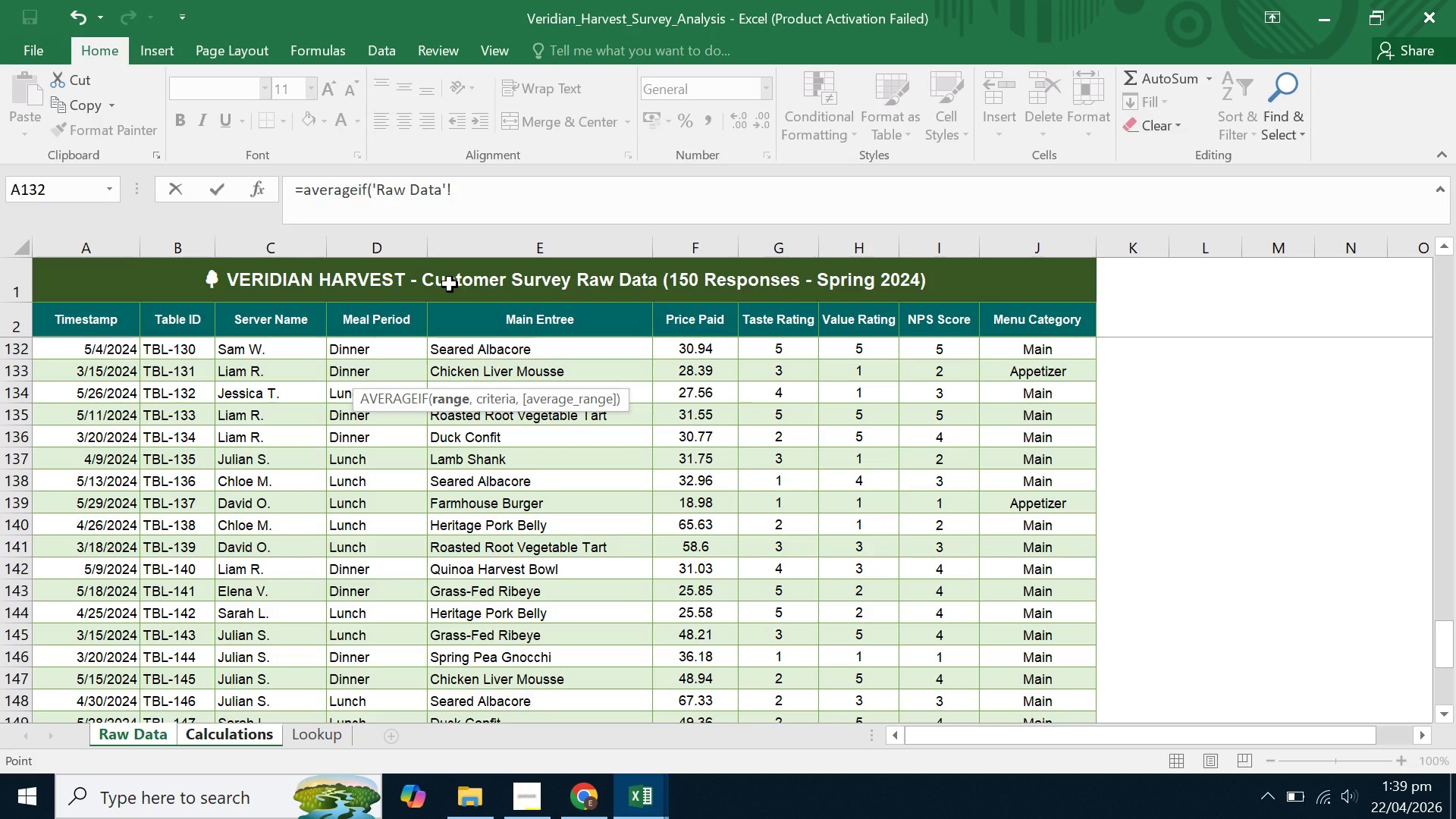 
left_click_drag(start_coordinate=[694, 345], to_coordinate=[673, 594])
 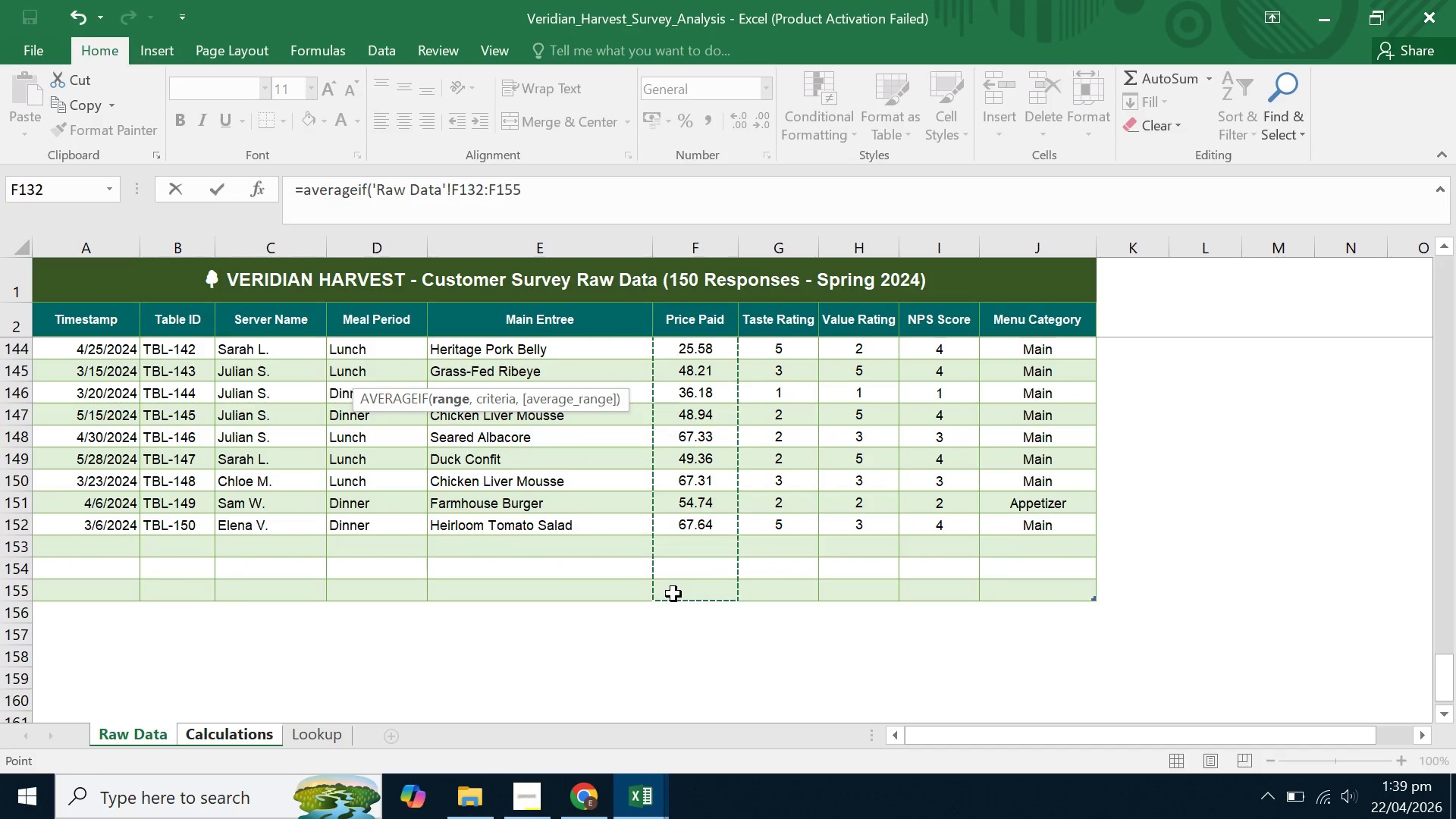 
scroll: coordinate [949, 477], scroll_direction: up, amount: 53.0
 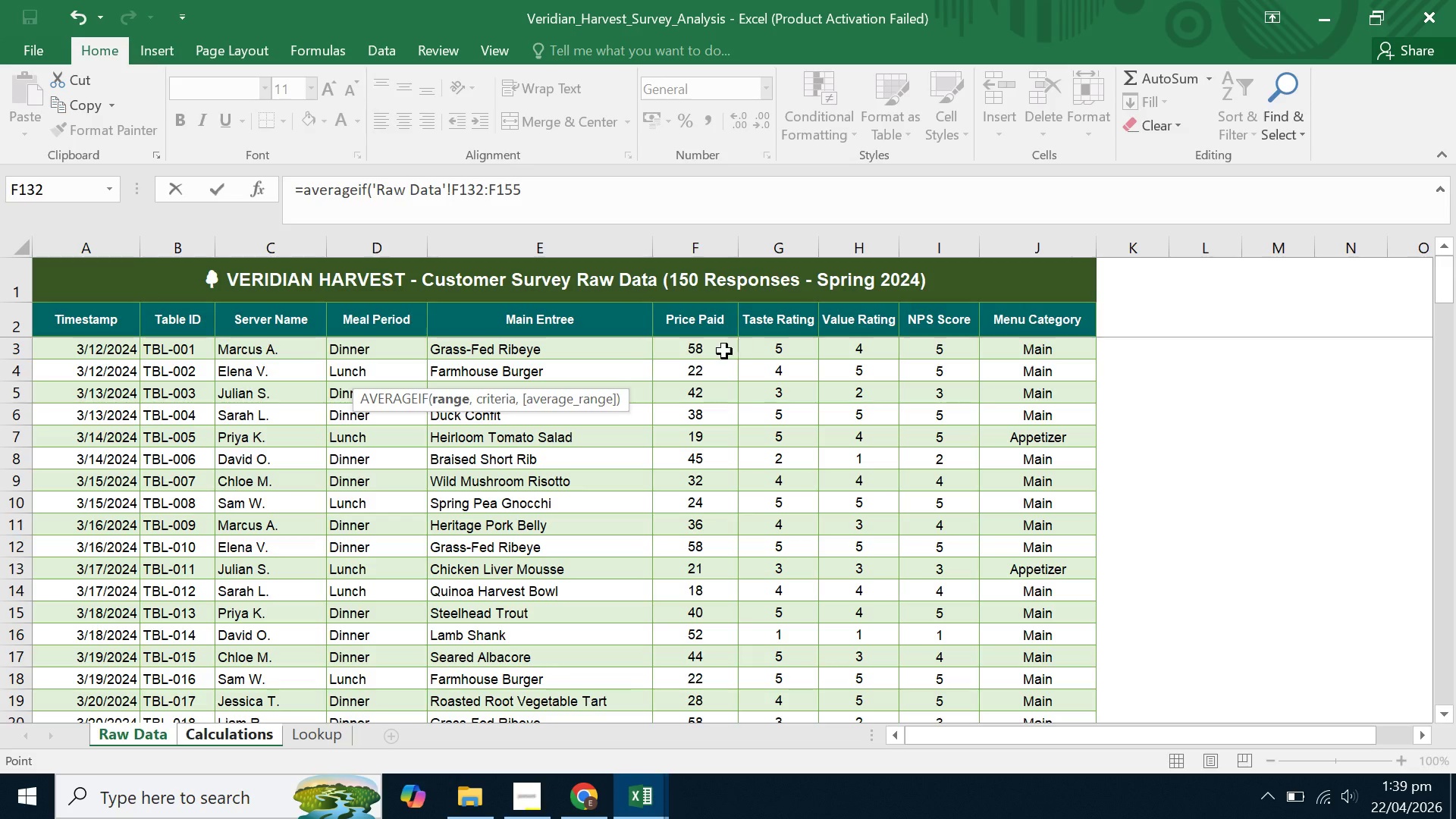 
left_click_drag(start_coordinate=[708, 352], to_coordinate=[703, 585])
 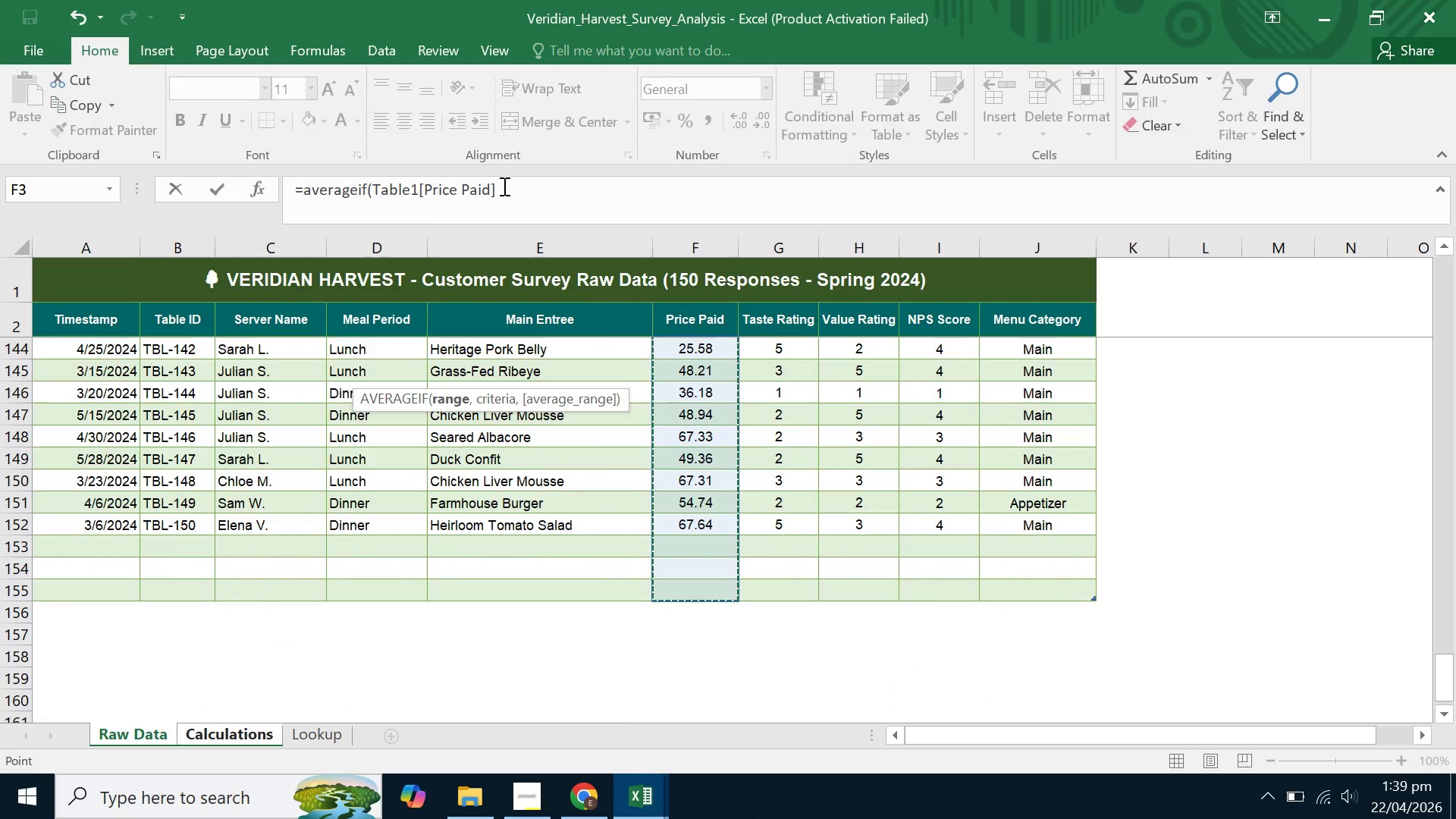 
left_click([507, 193])
 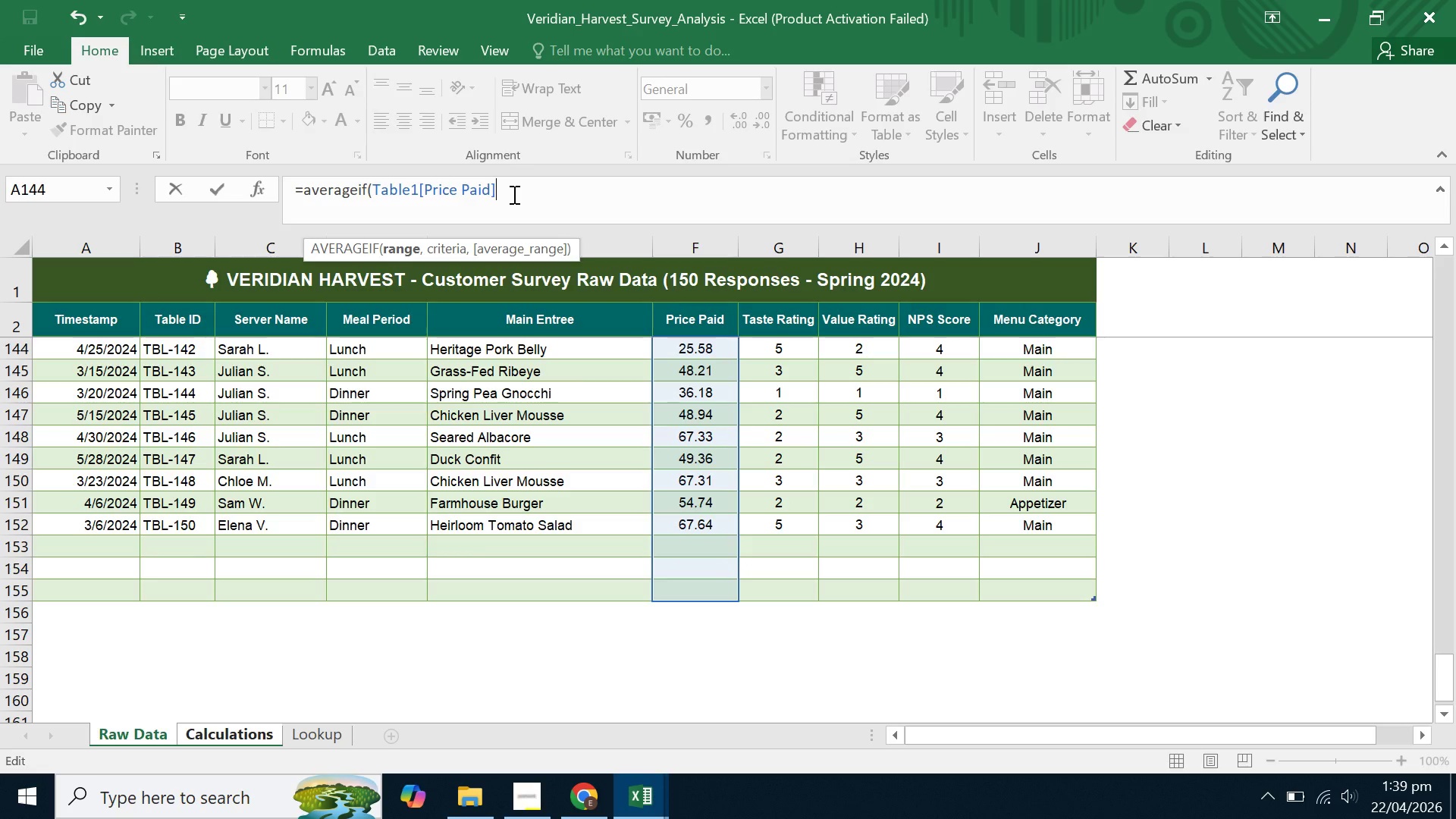 
wait(16.0)
 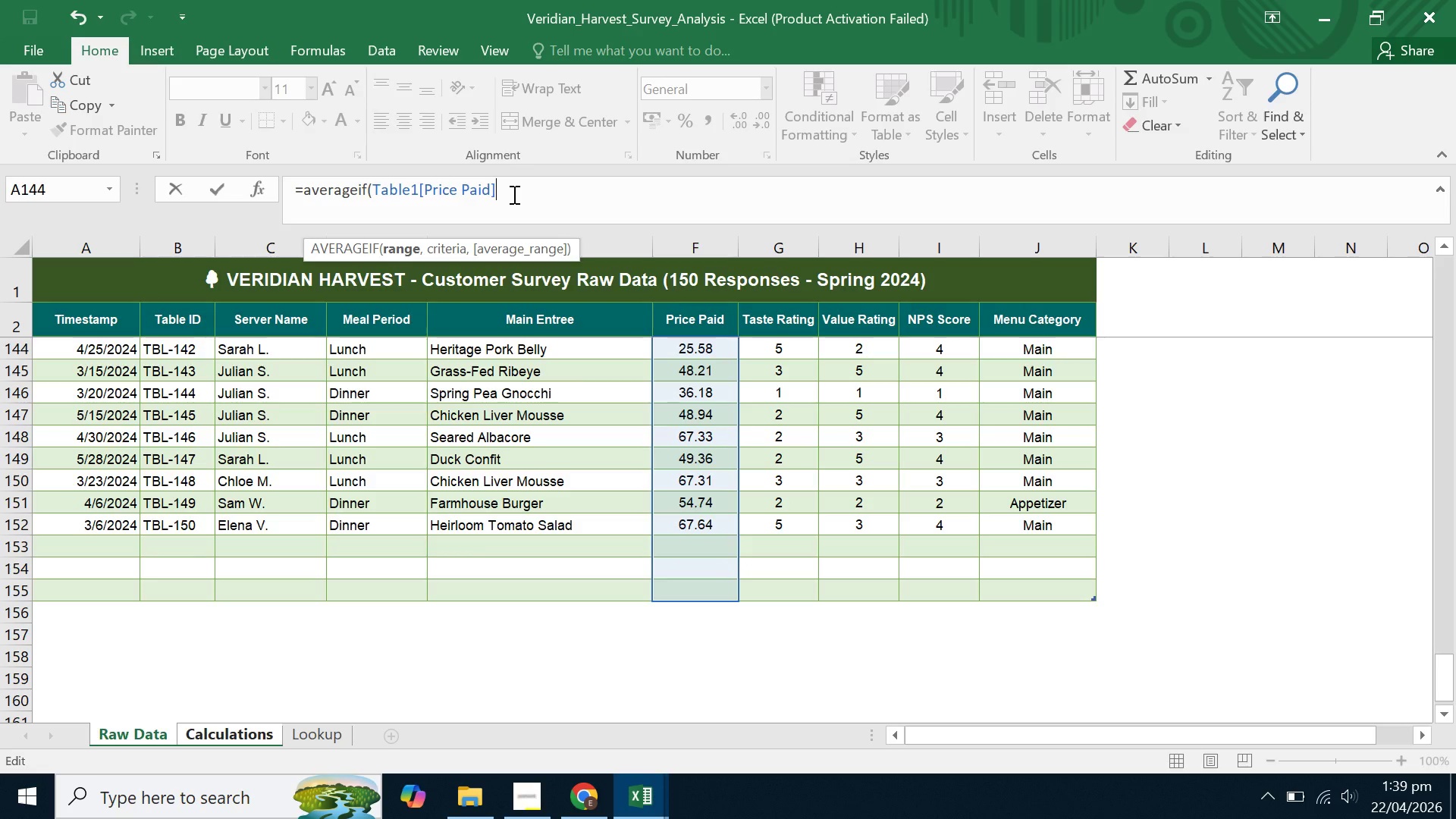 
key(Comma)
 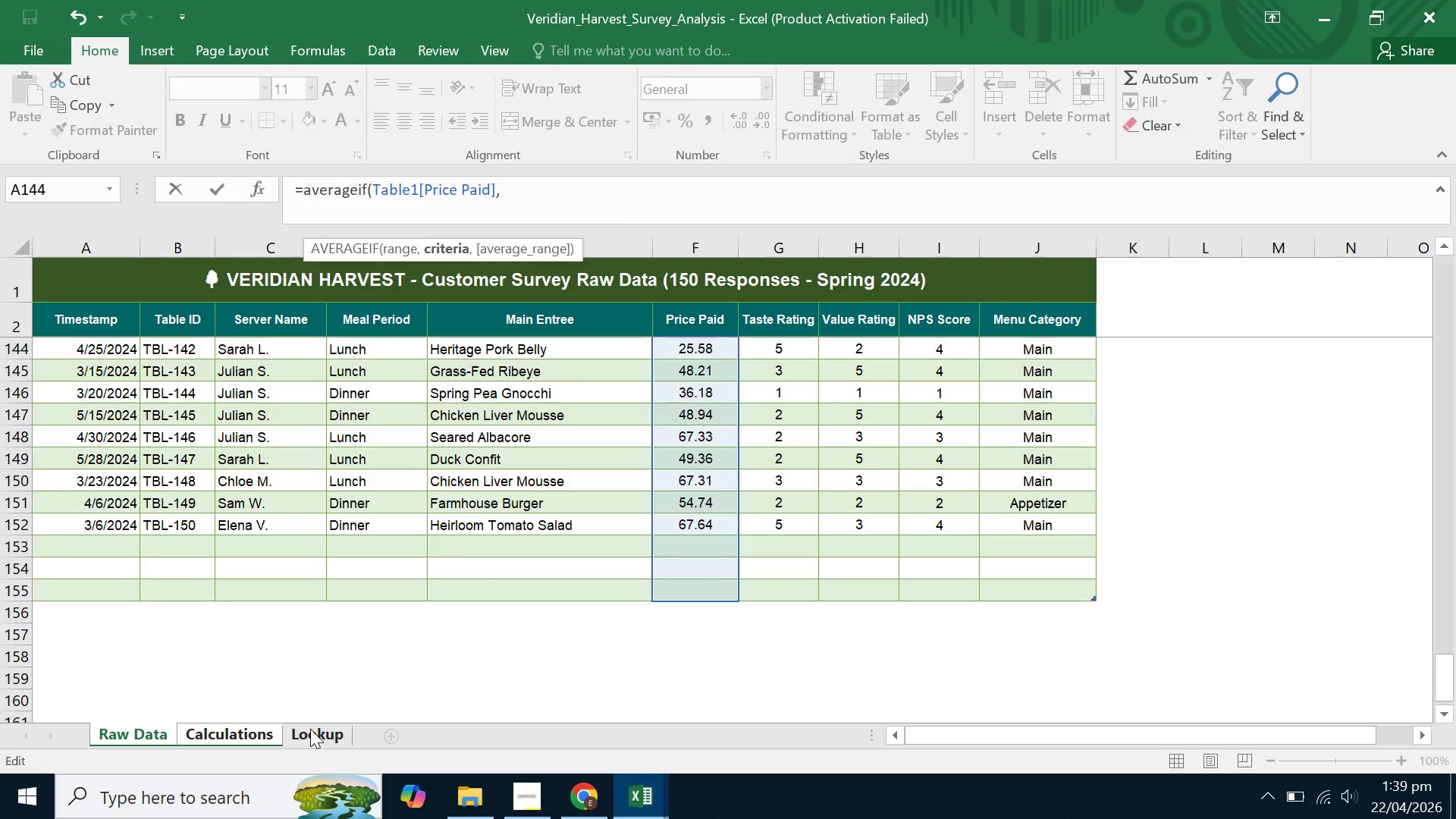 
wait(16.31)
 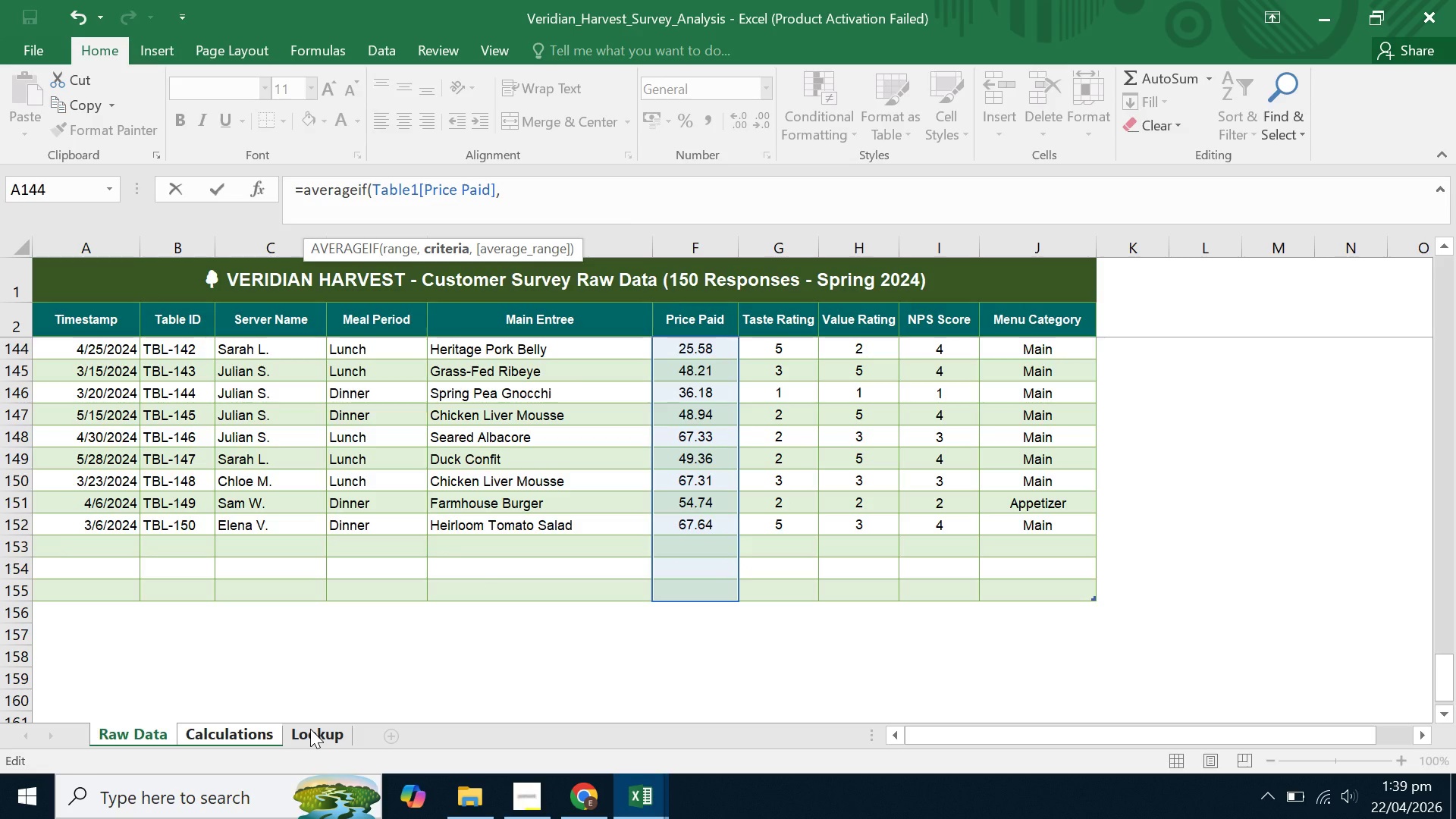 
left_click([228, 732])
 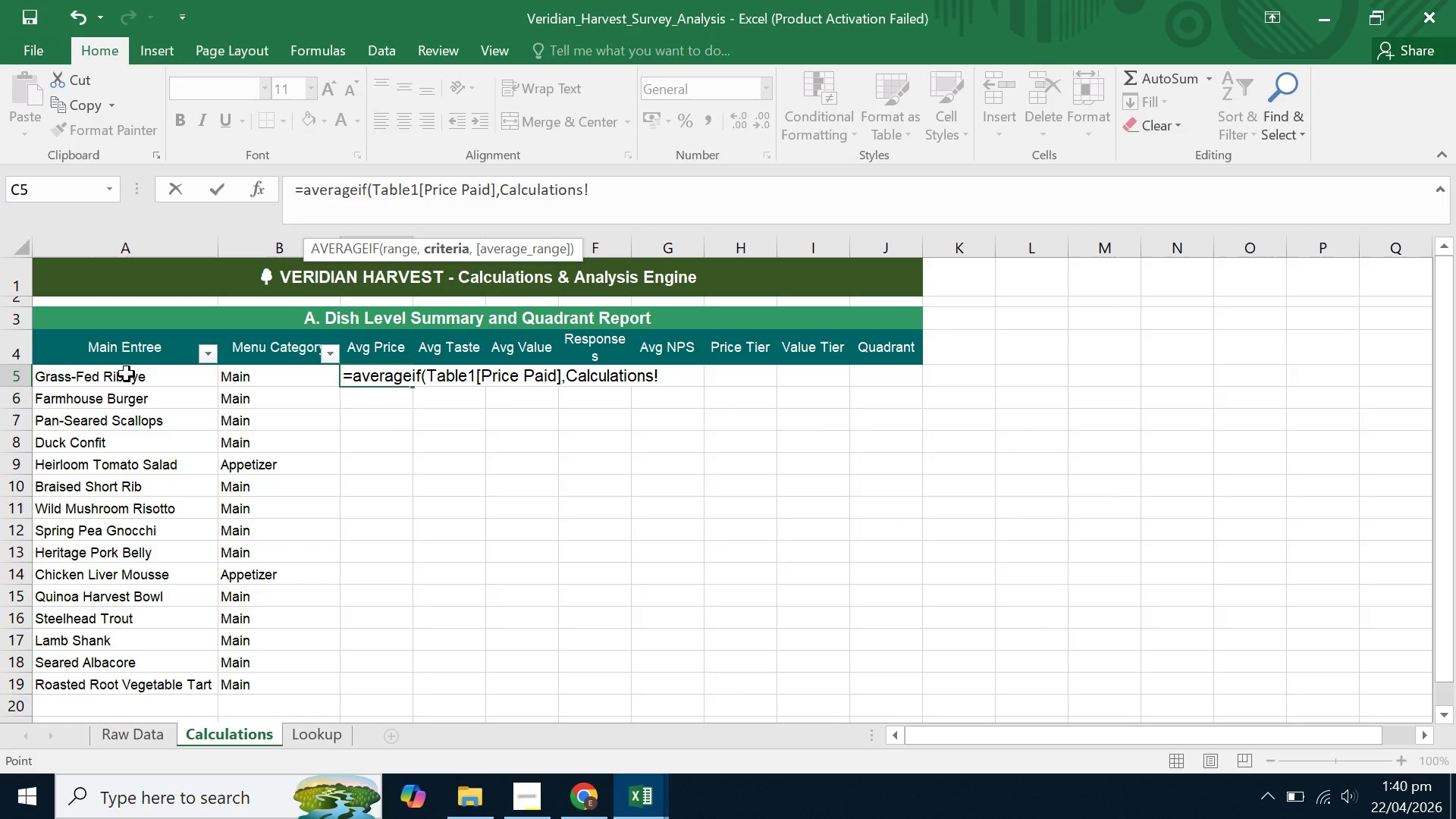 
left_click([114, 380])
 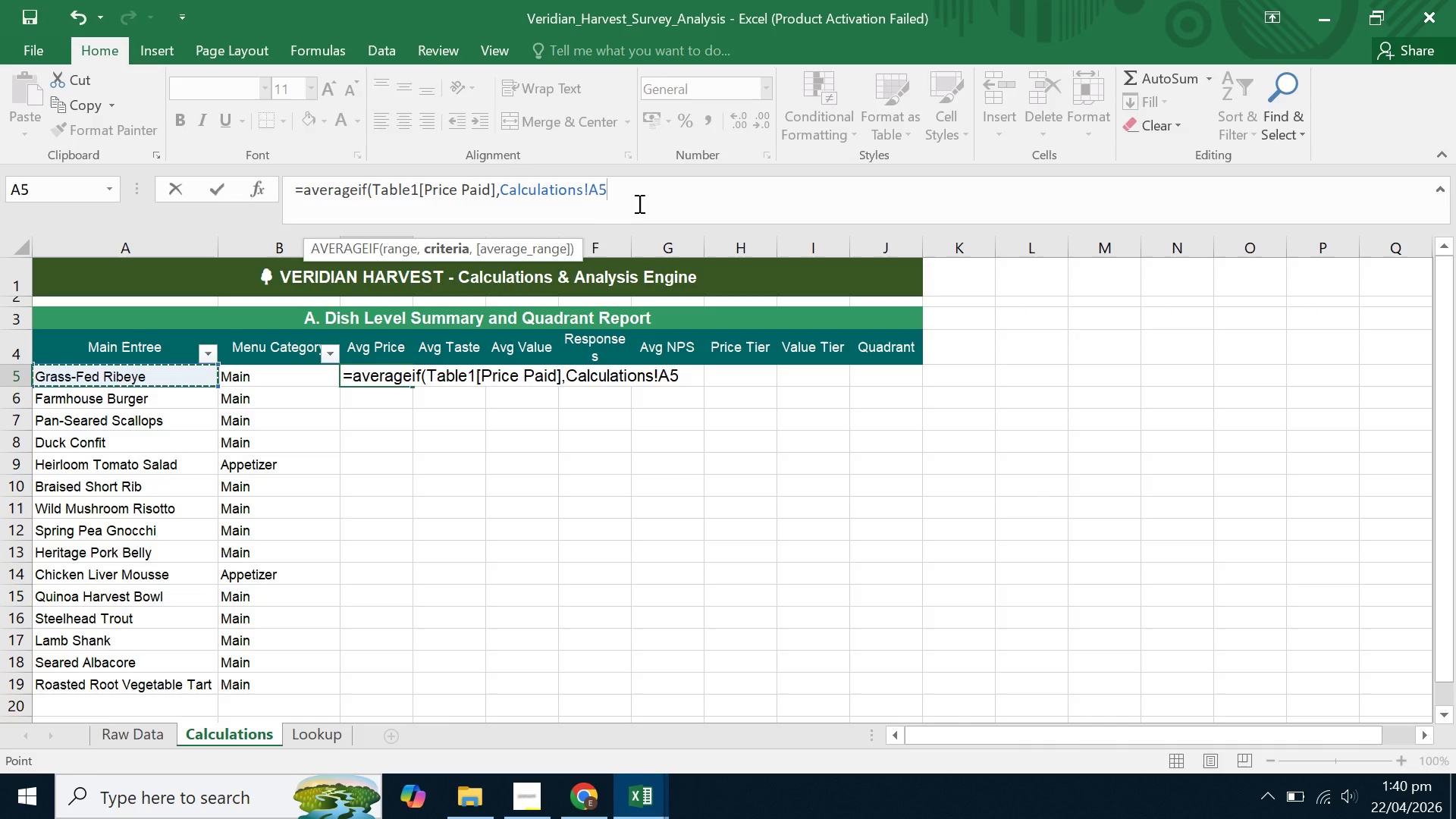 
left_click([639, 196])
 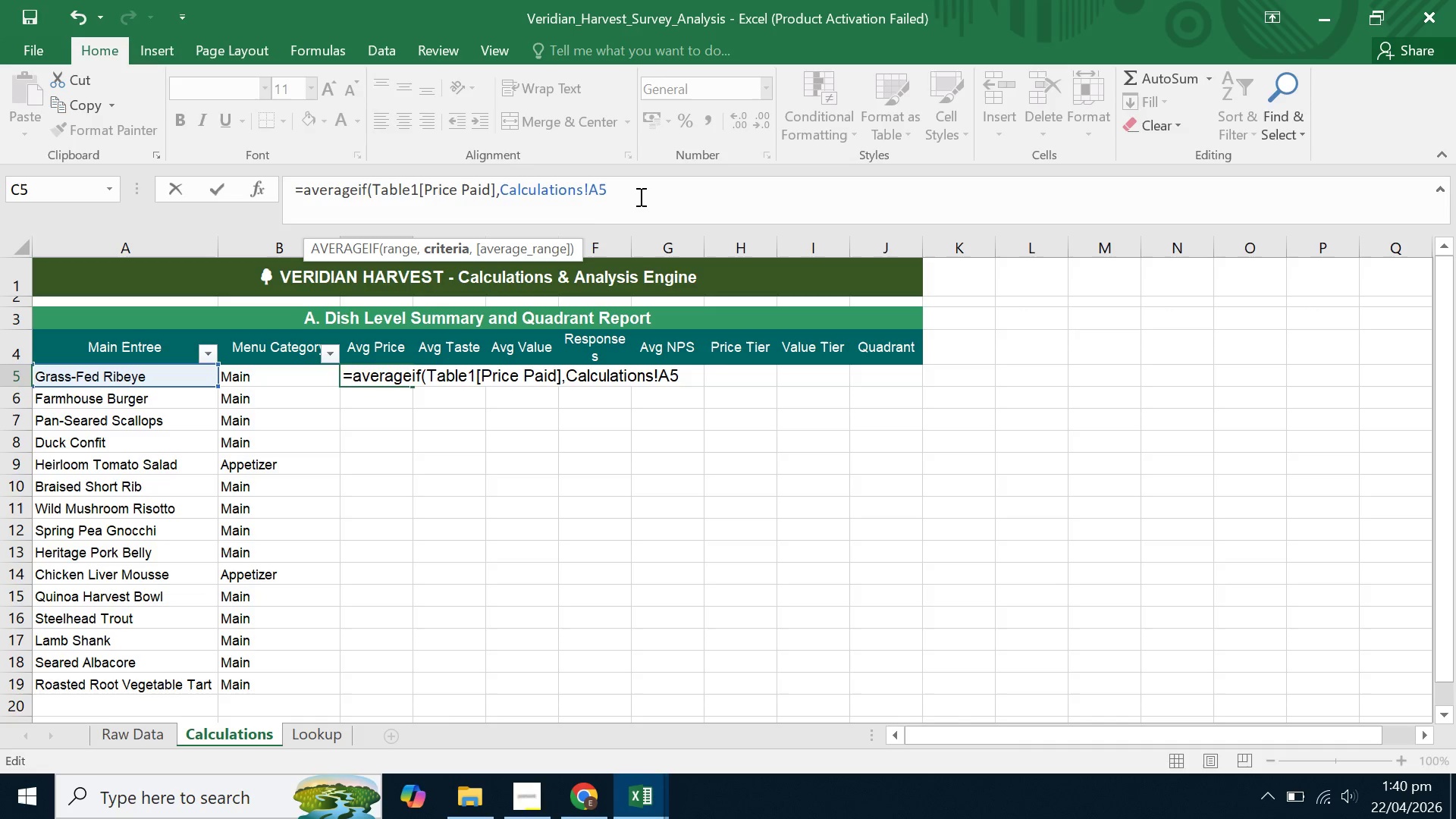 
key(Comma)
 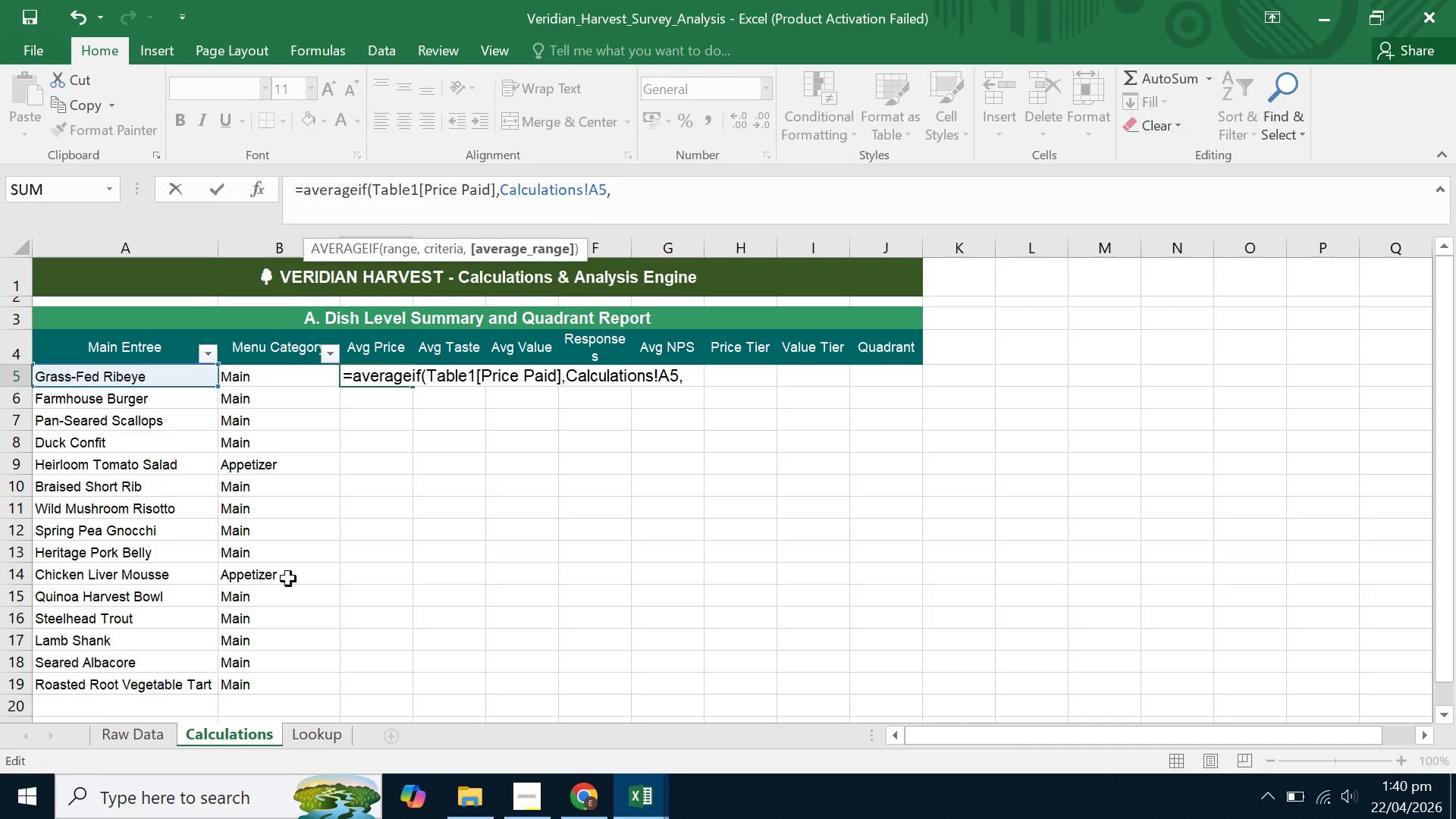 
left_click([107, 730])
 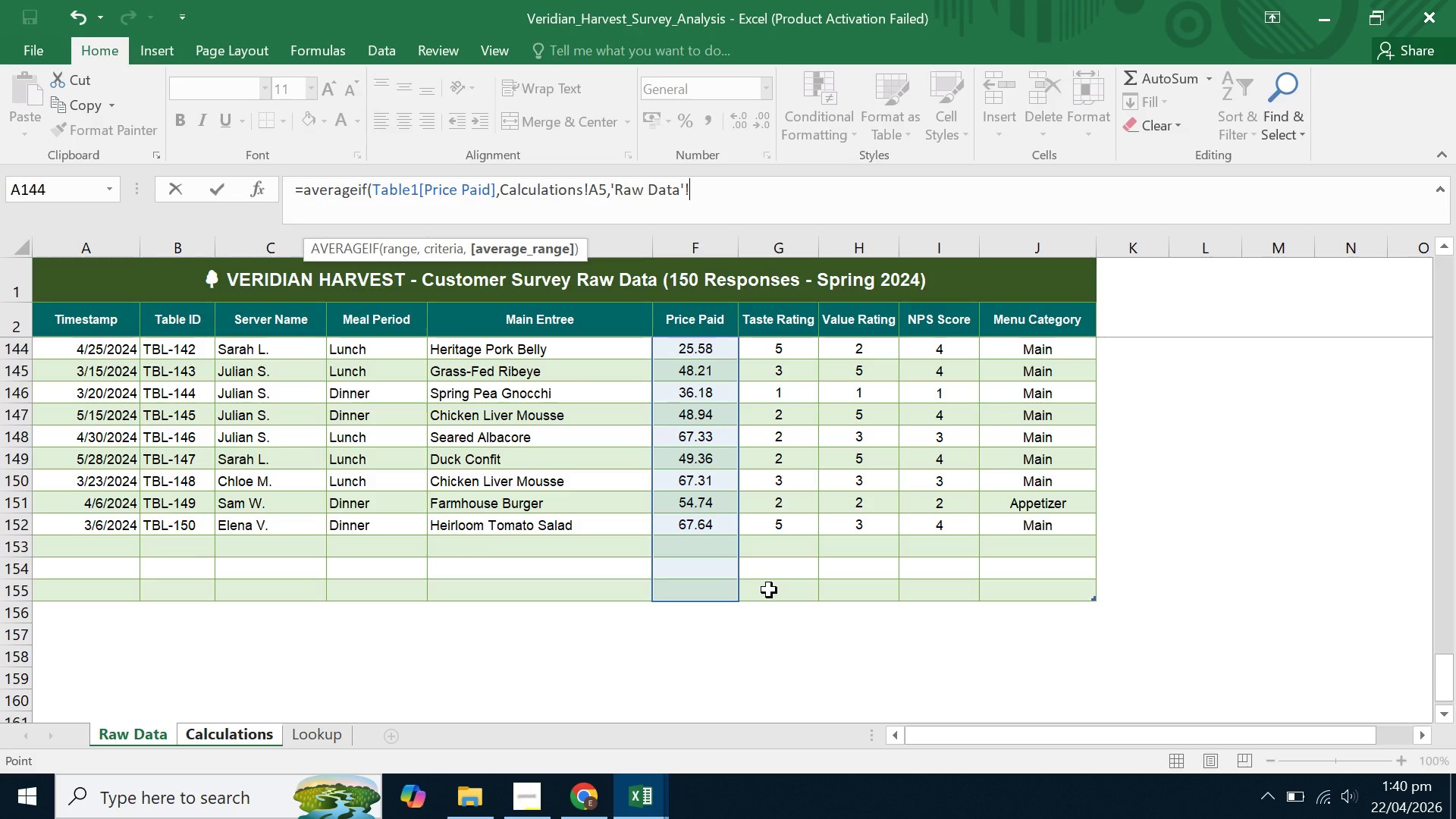 
wait(13.97)
 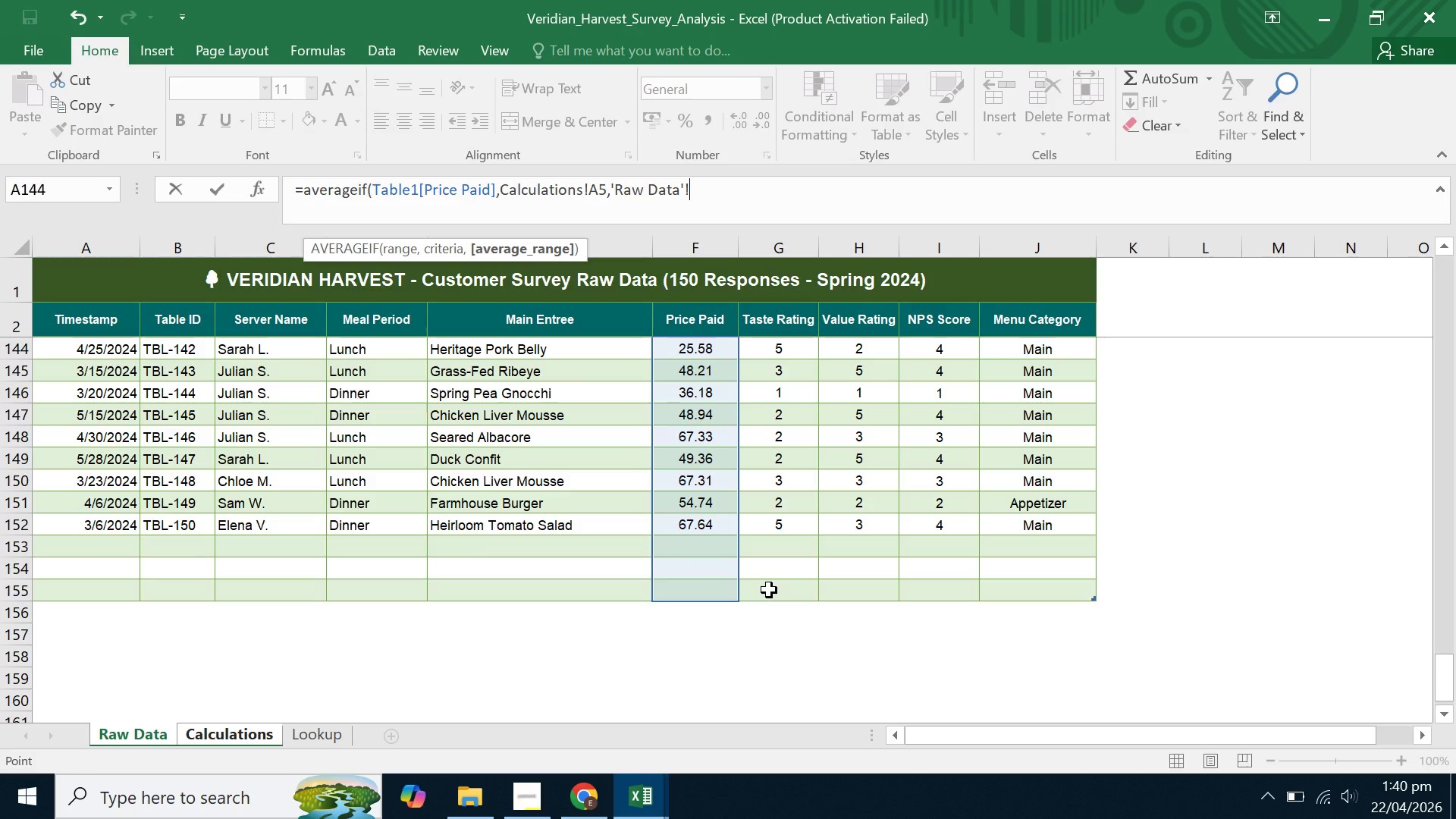 
left_click_drag(start_coordinate=[769, 592], to_coordinate=[766, 351])
 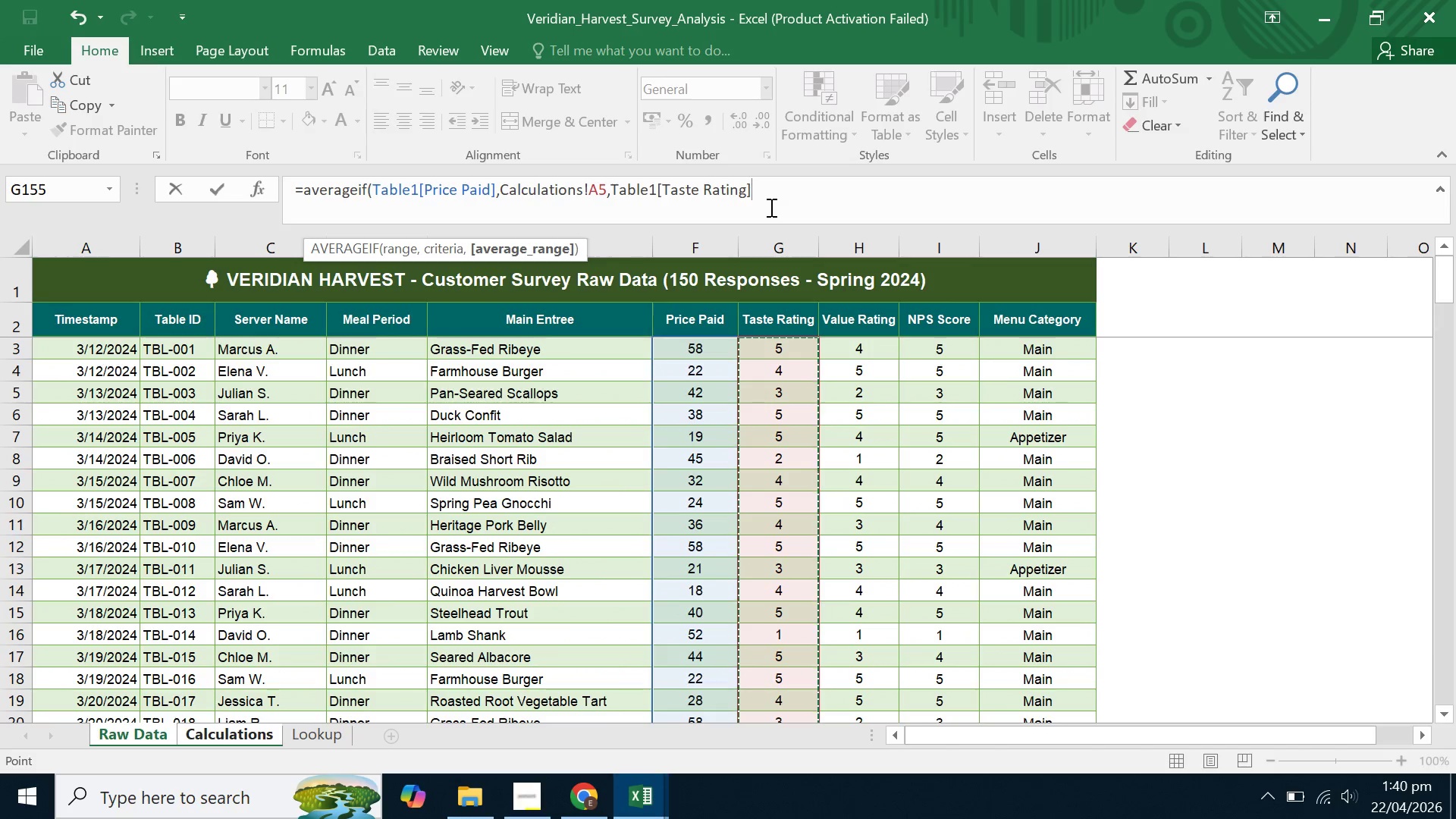 
left_click([770, 207])
 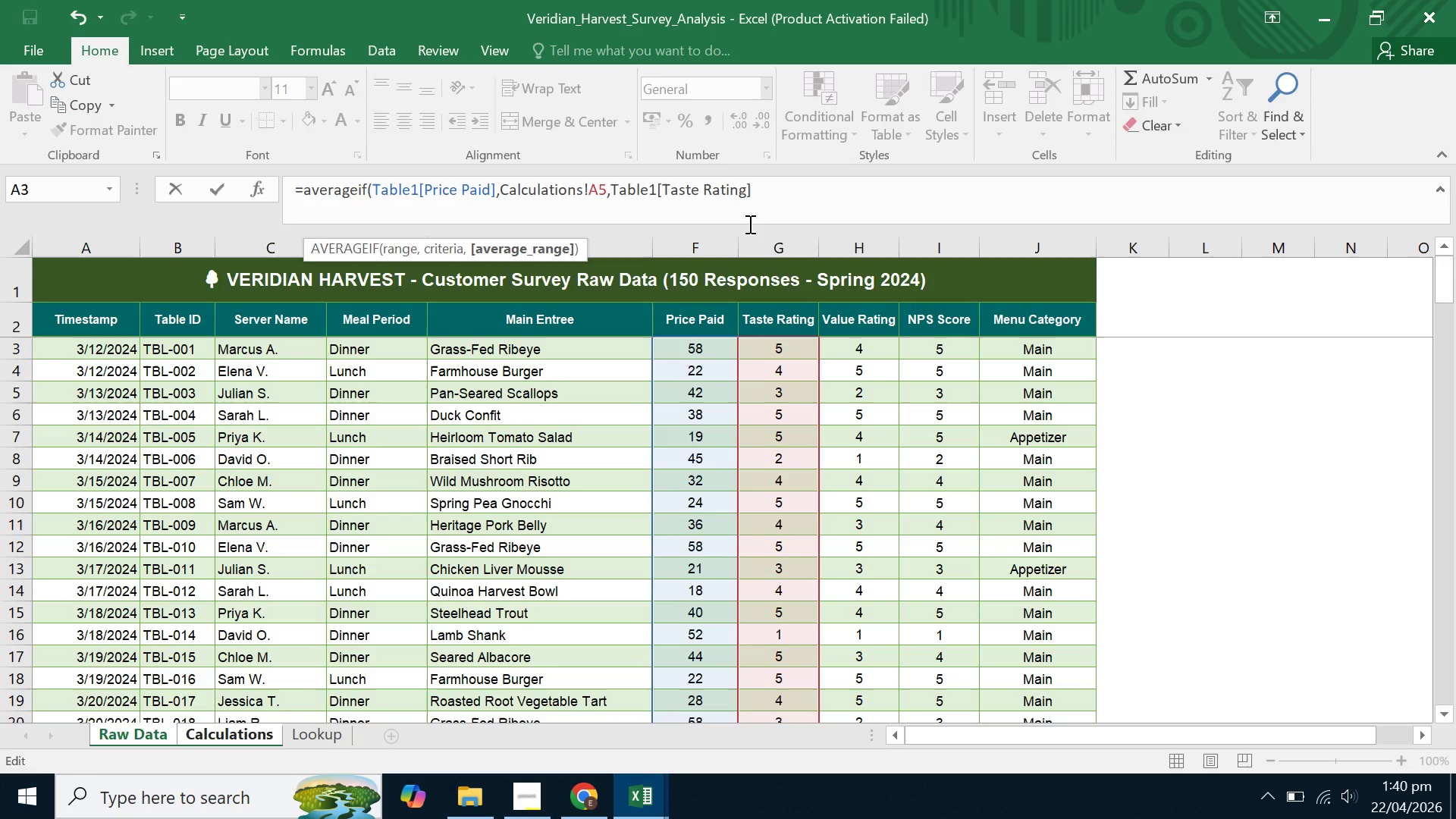 
key(Shift+0)
 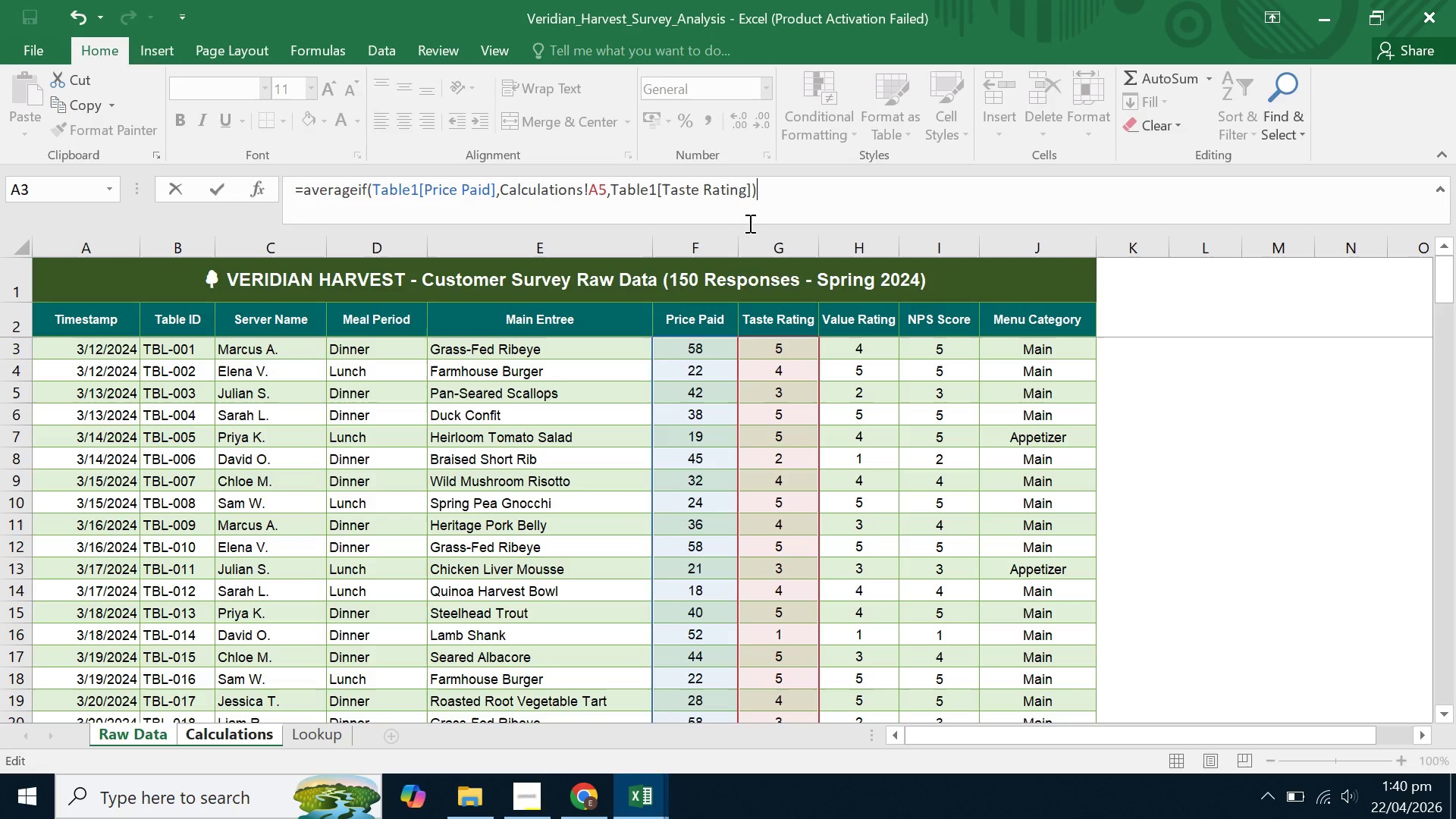 
key(Enter)
 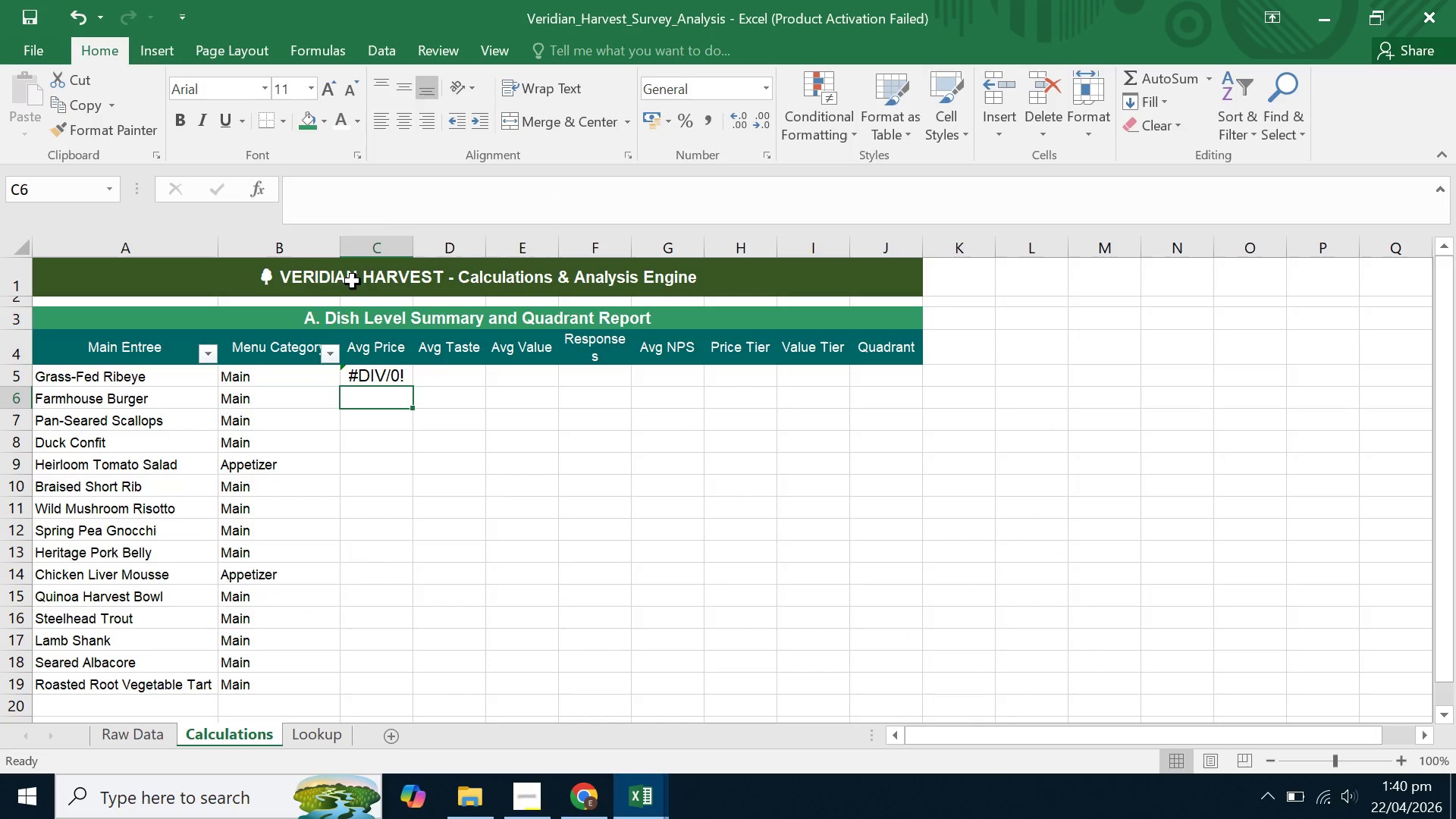 
left_click([389, 375])
 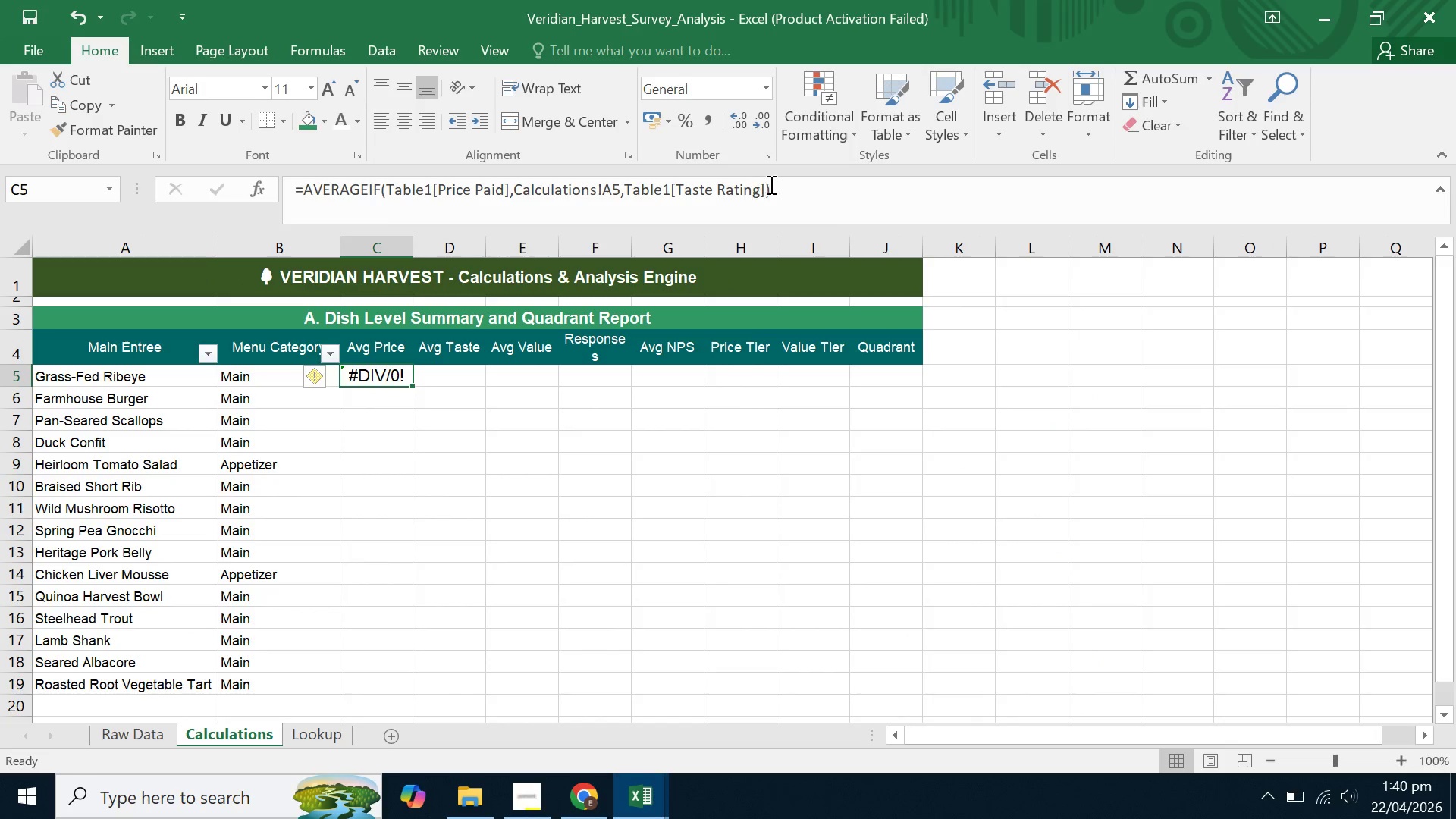 
left_click([783, 184])
 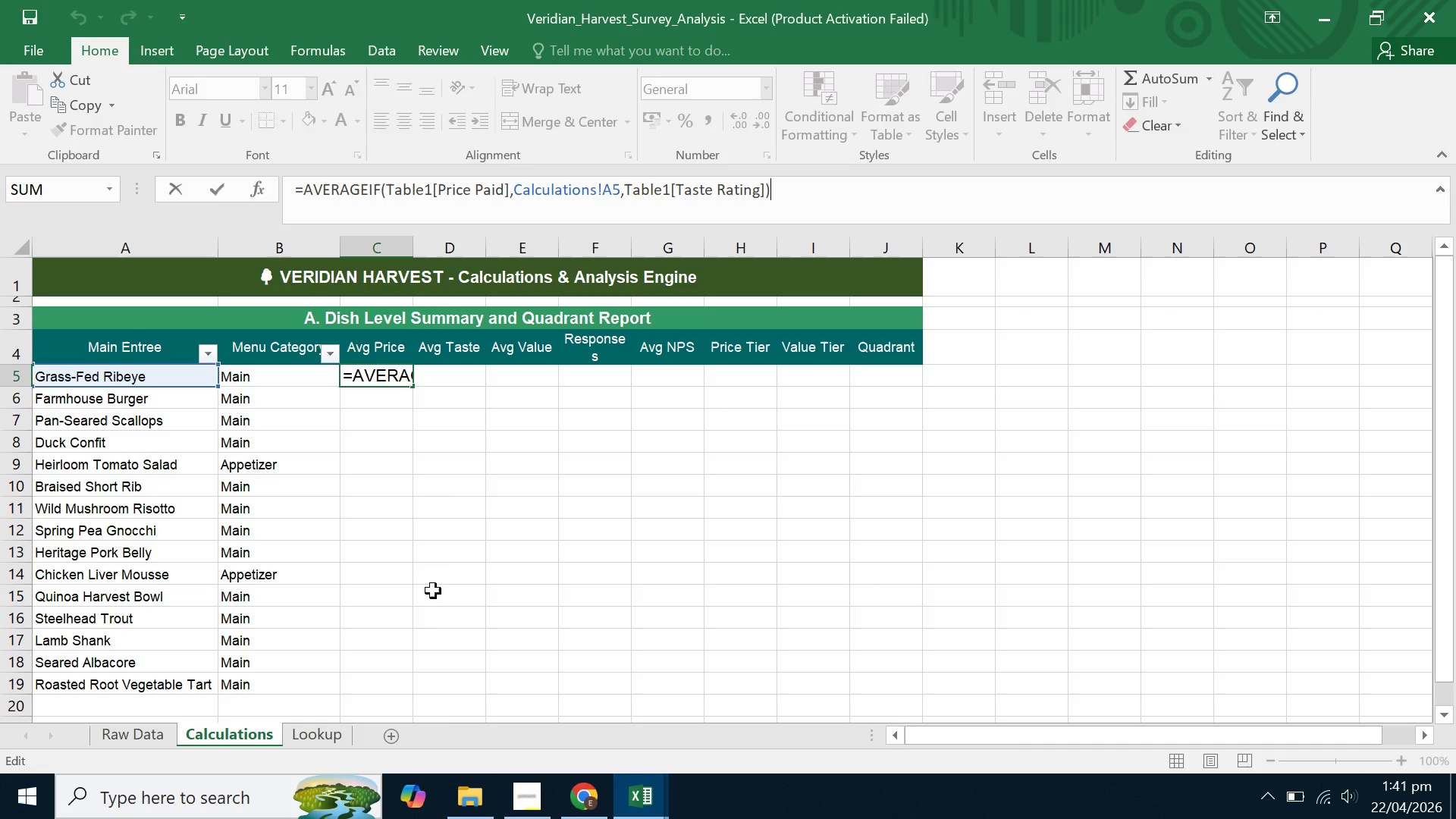 
wait(32.62)
 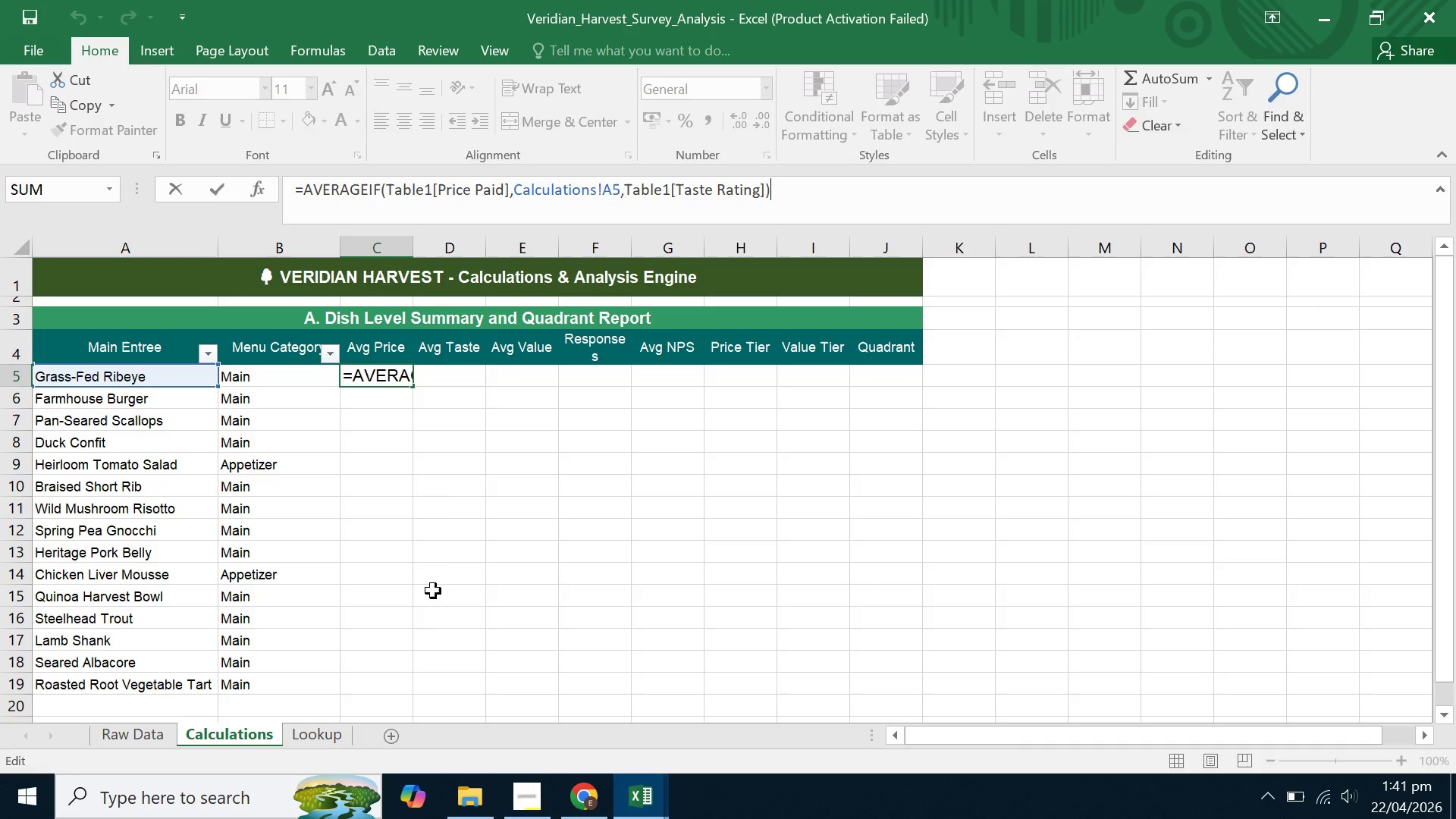 
left_click_drag(start_coordinate=[782, 189], to_coordinate=[385, 190])
 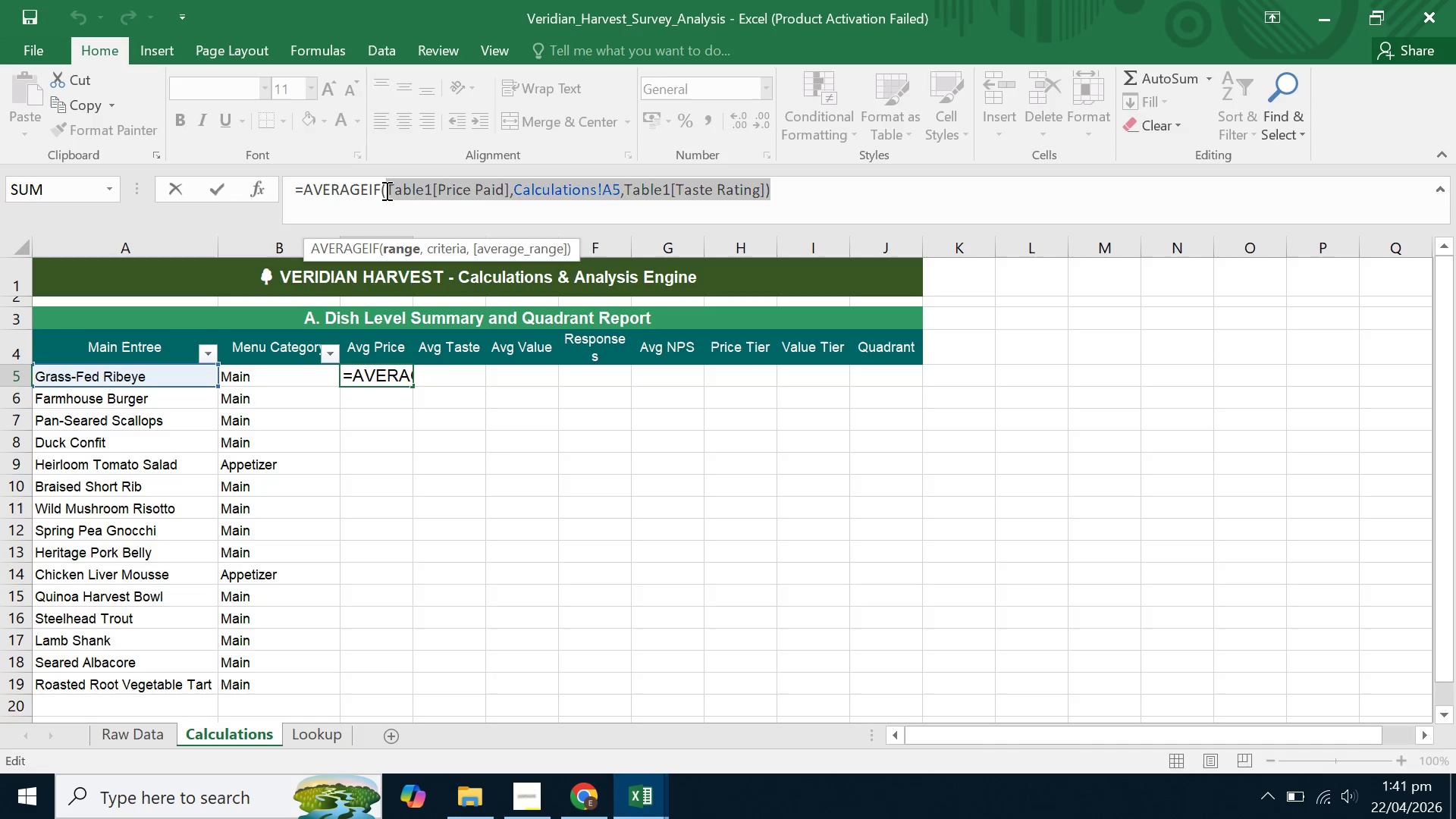 
key(Backslash)
 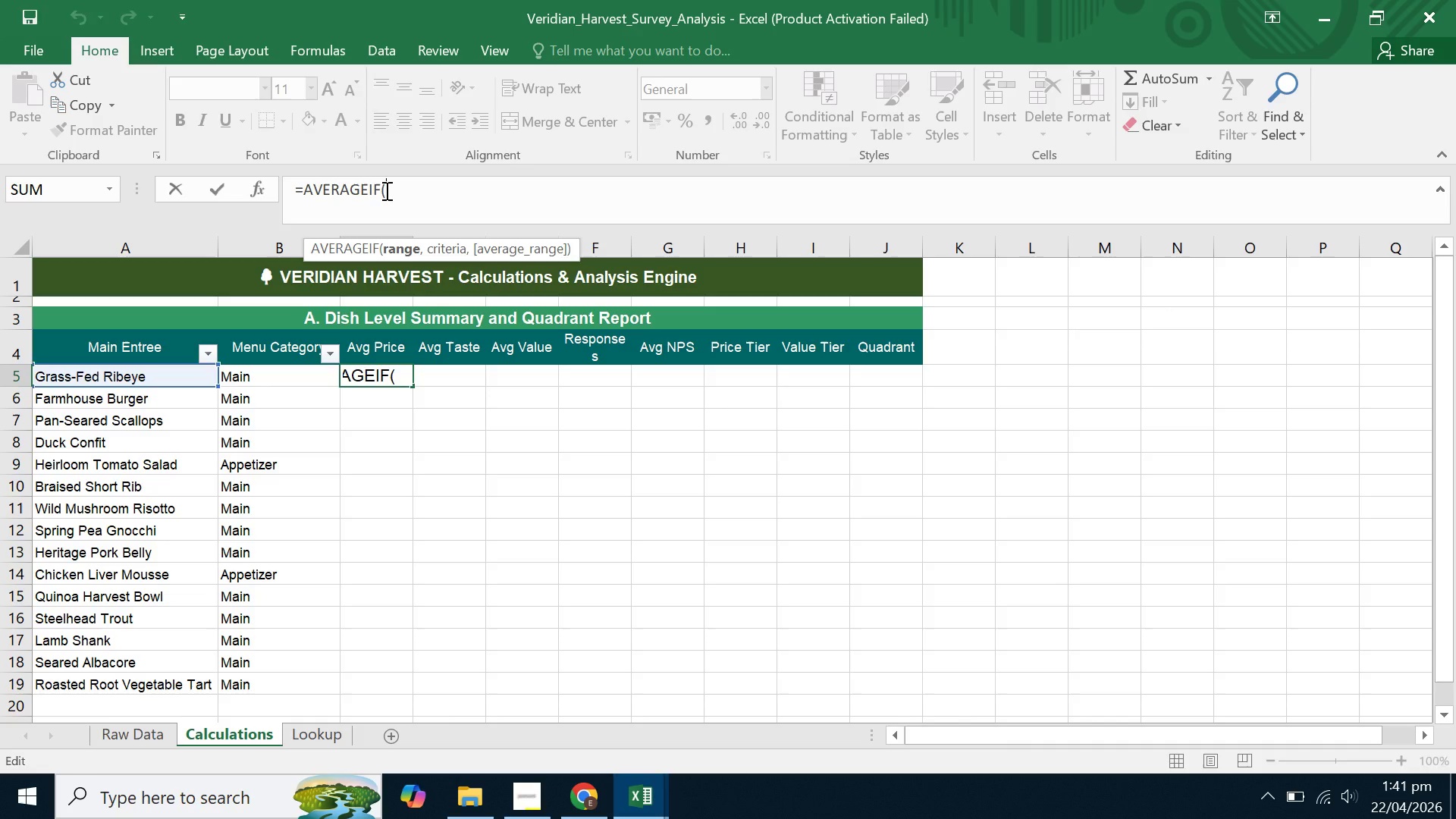 
key(Backspace)
 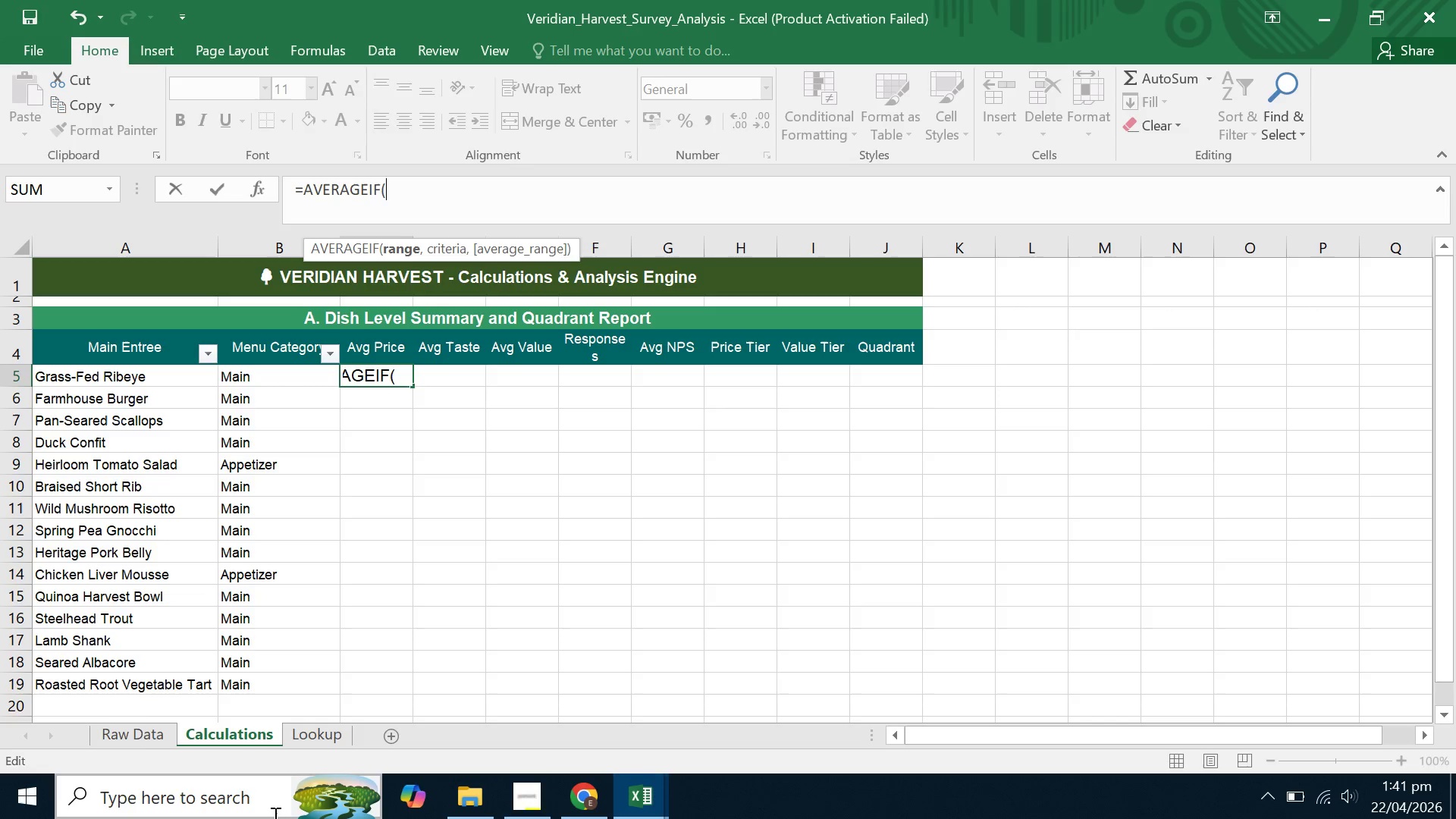 
left_click([145, 724])
 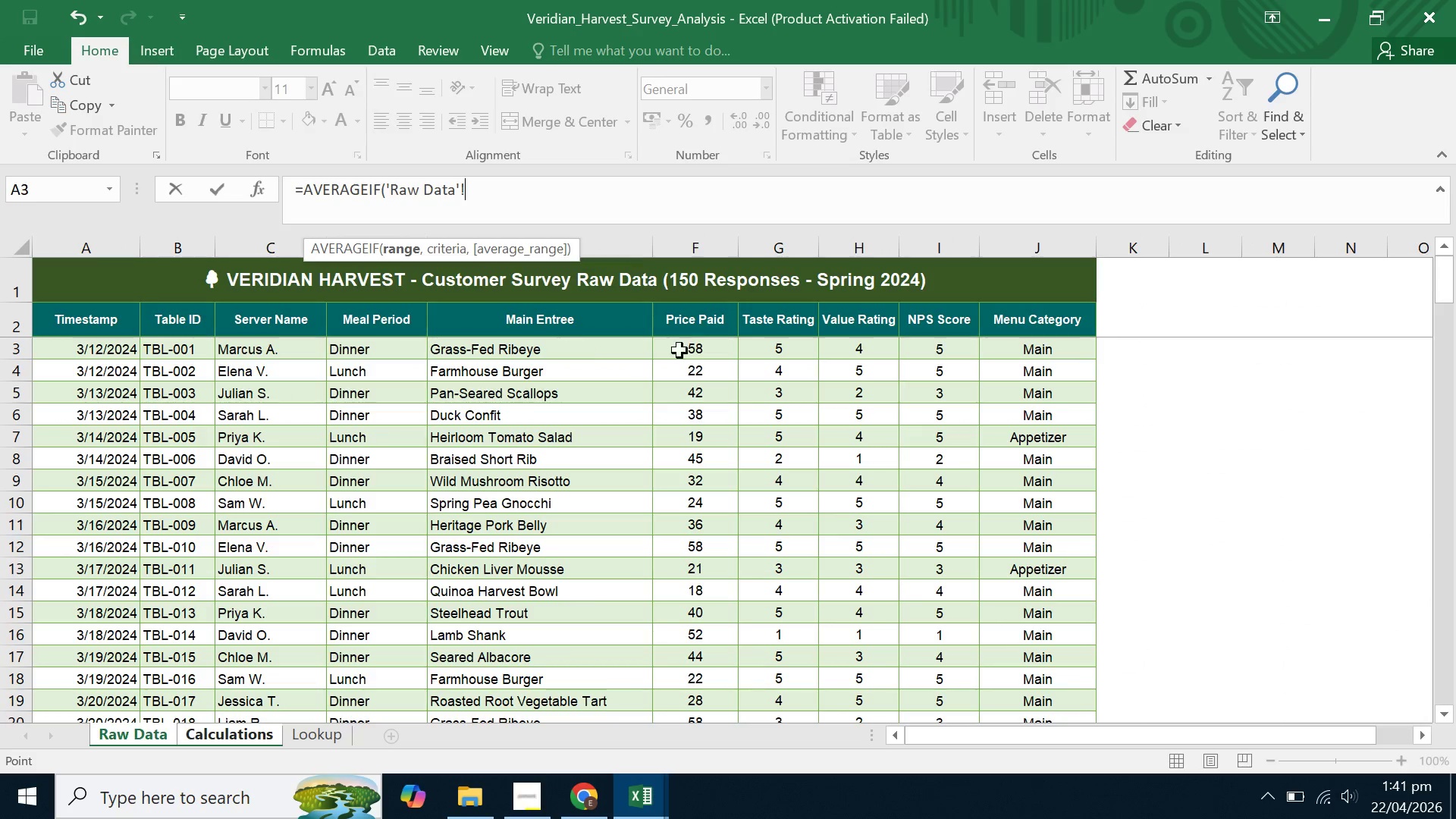 
left_click_drag(start_coordinate=[691, 350], to_coordinate=[698, 532])
 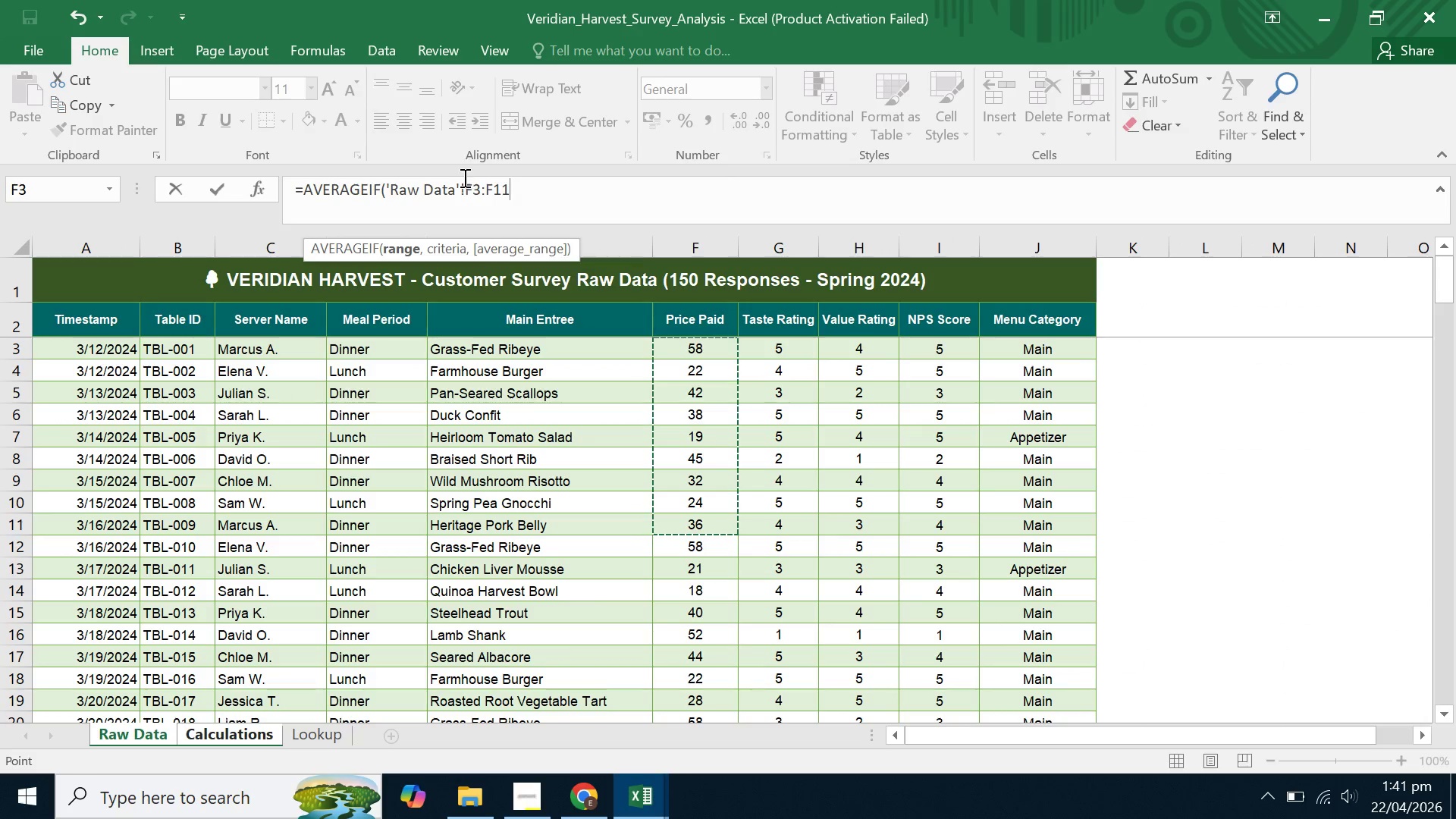 
left_click([465, 184])
 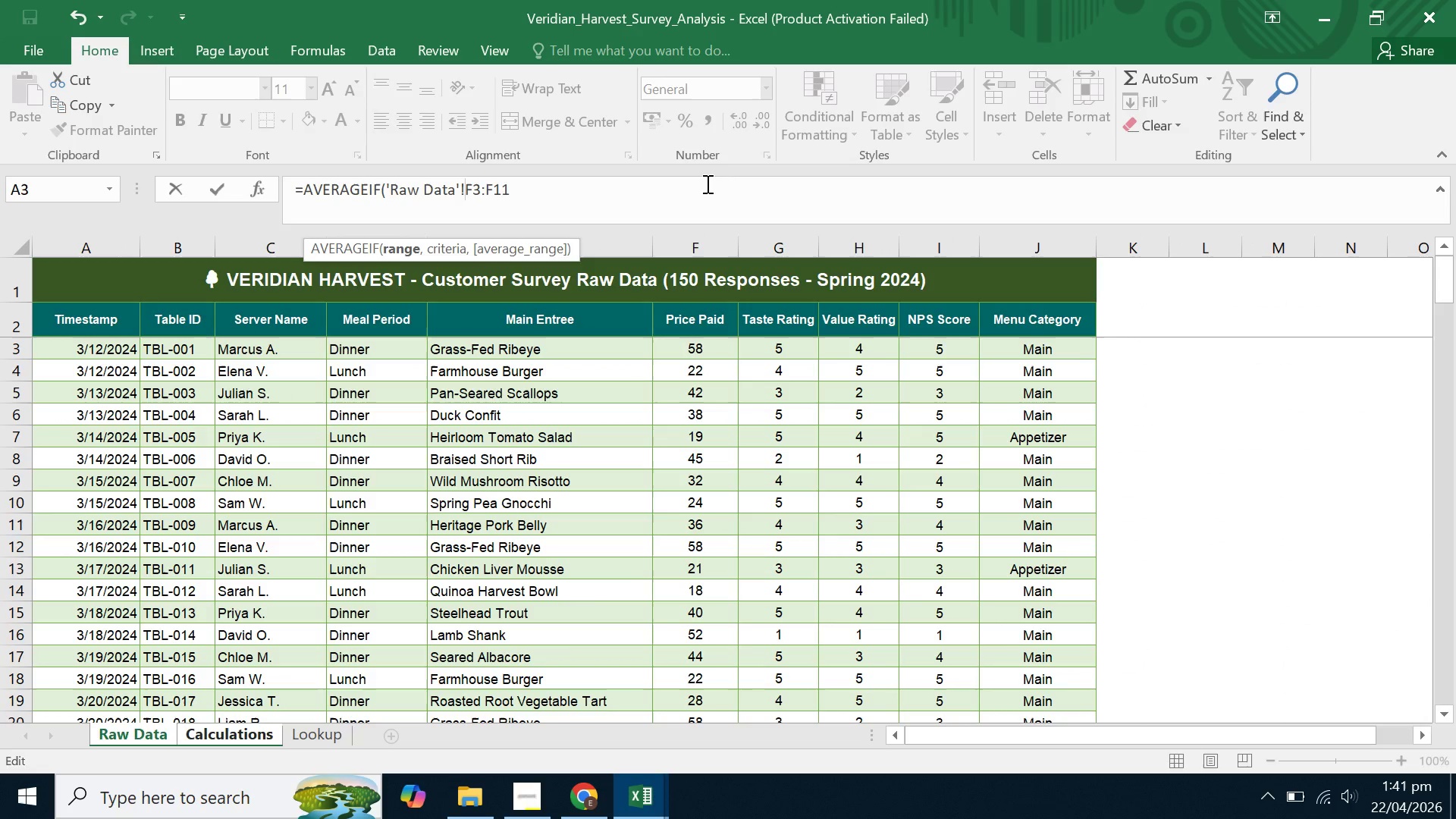 
key(Shift+4)
 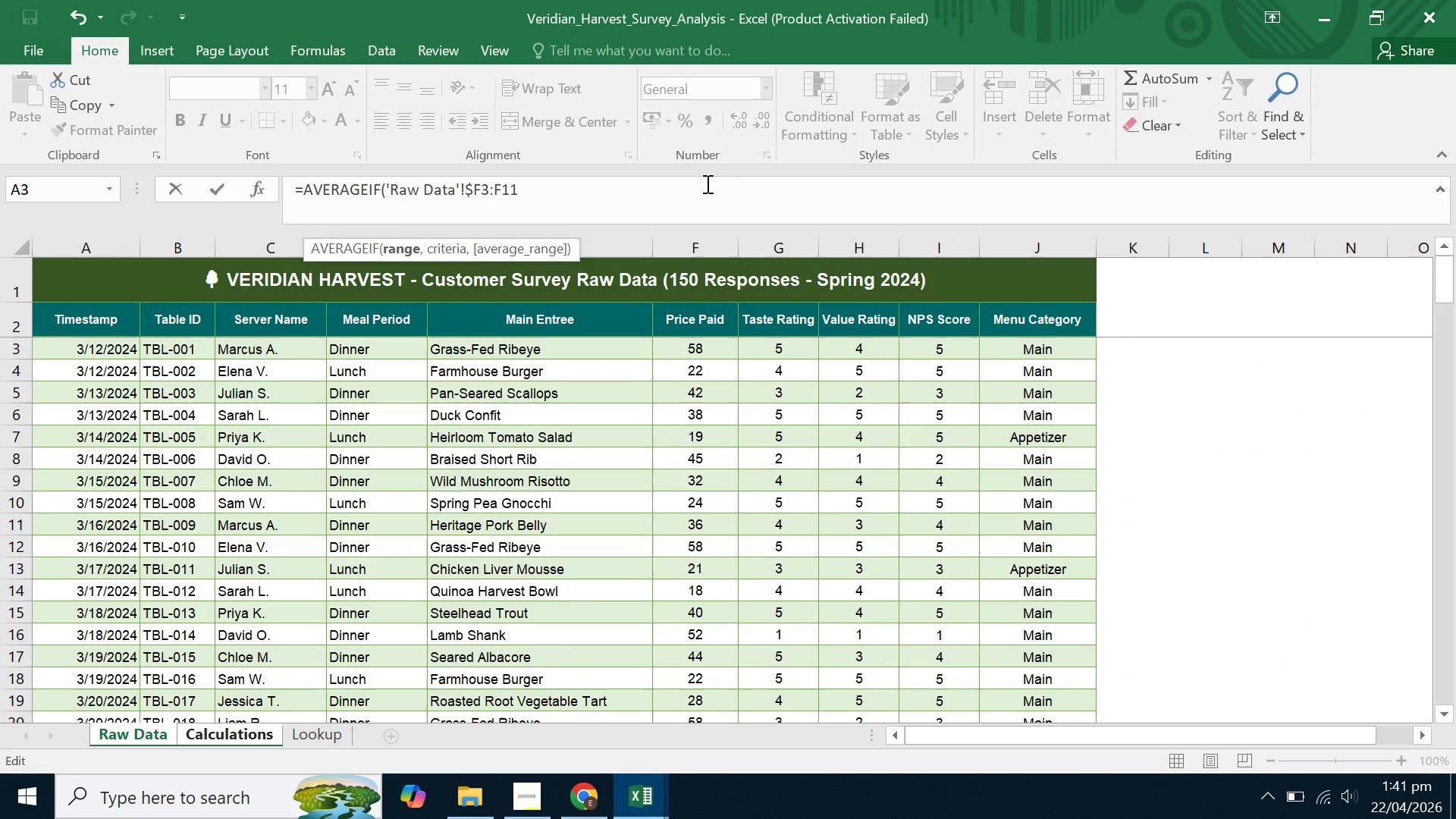 
key(ArrowRight)
 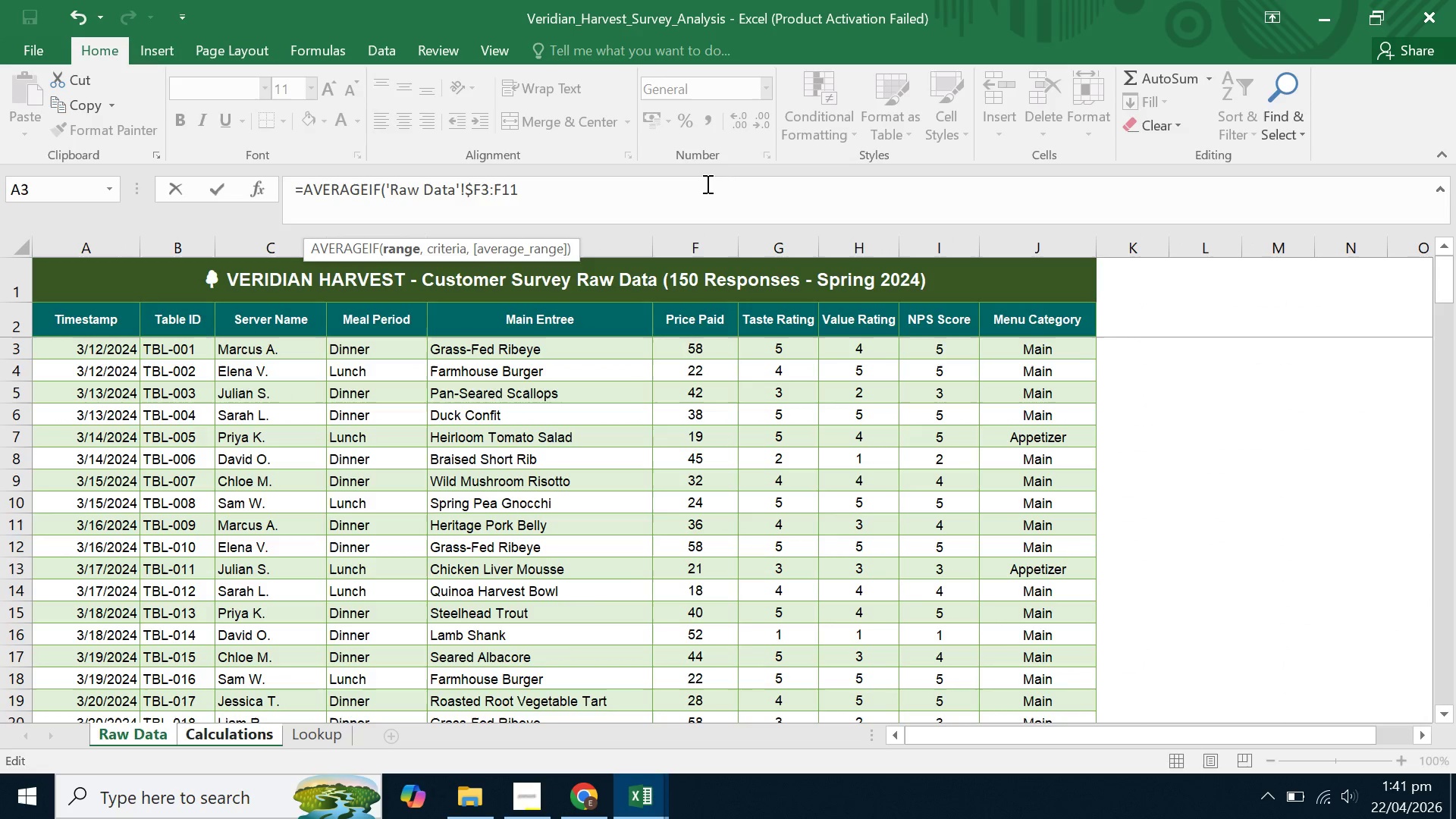 
key(Shift+4)
 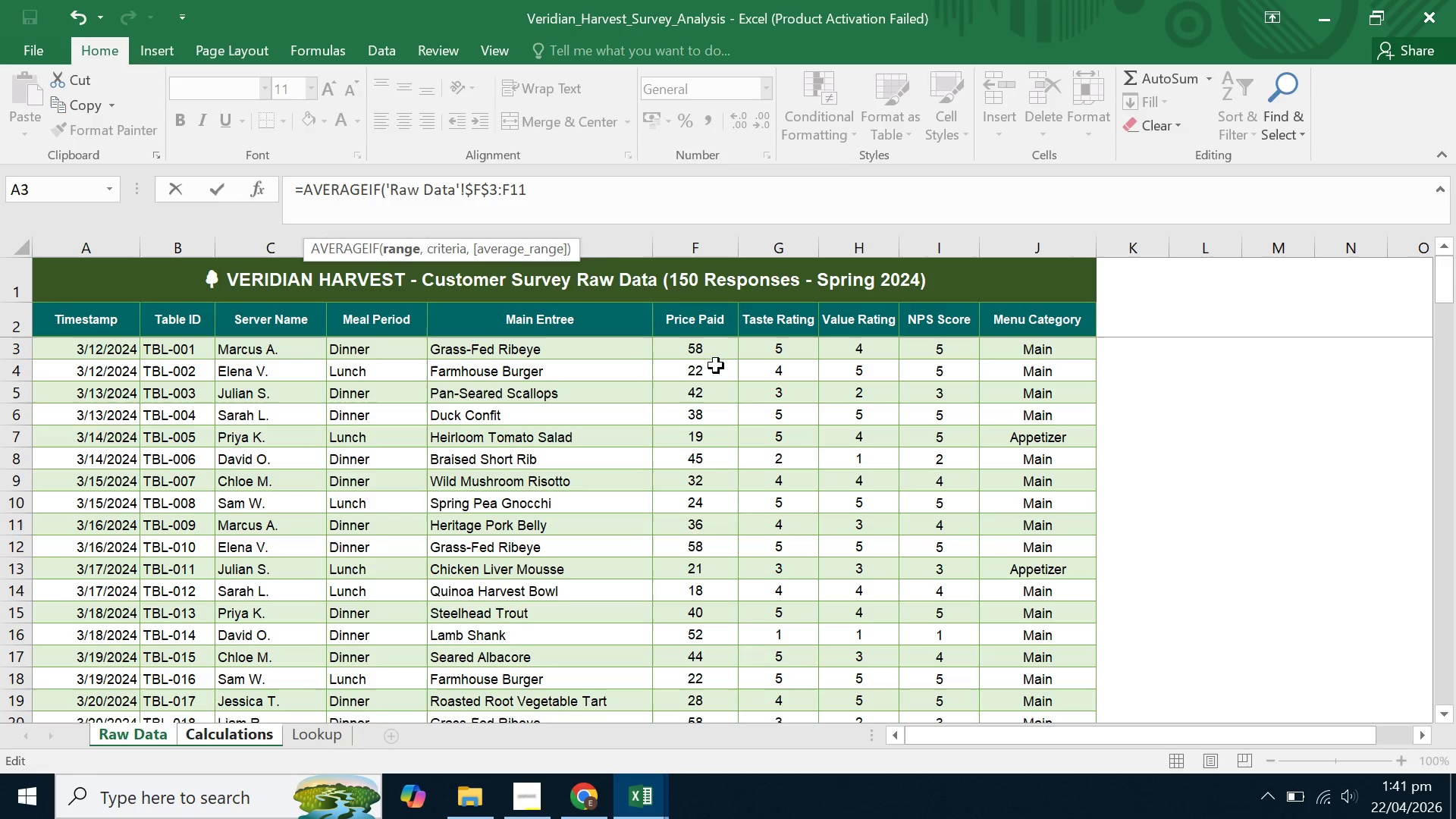 
left_click([591, 202])
 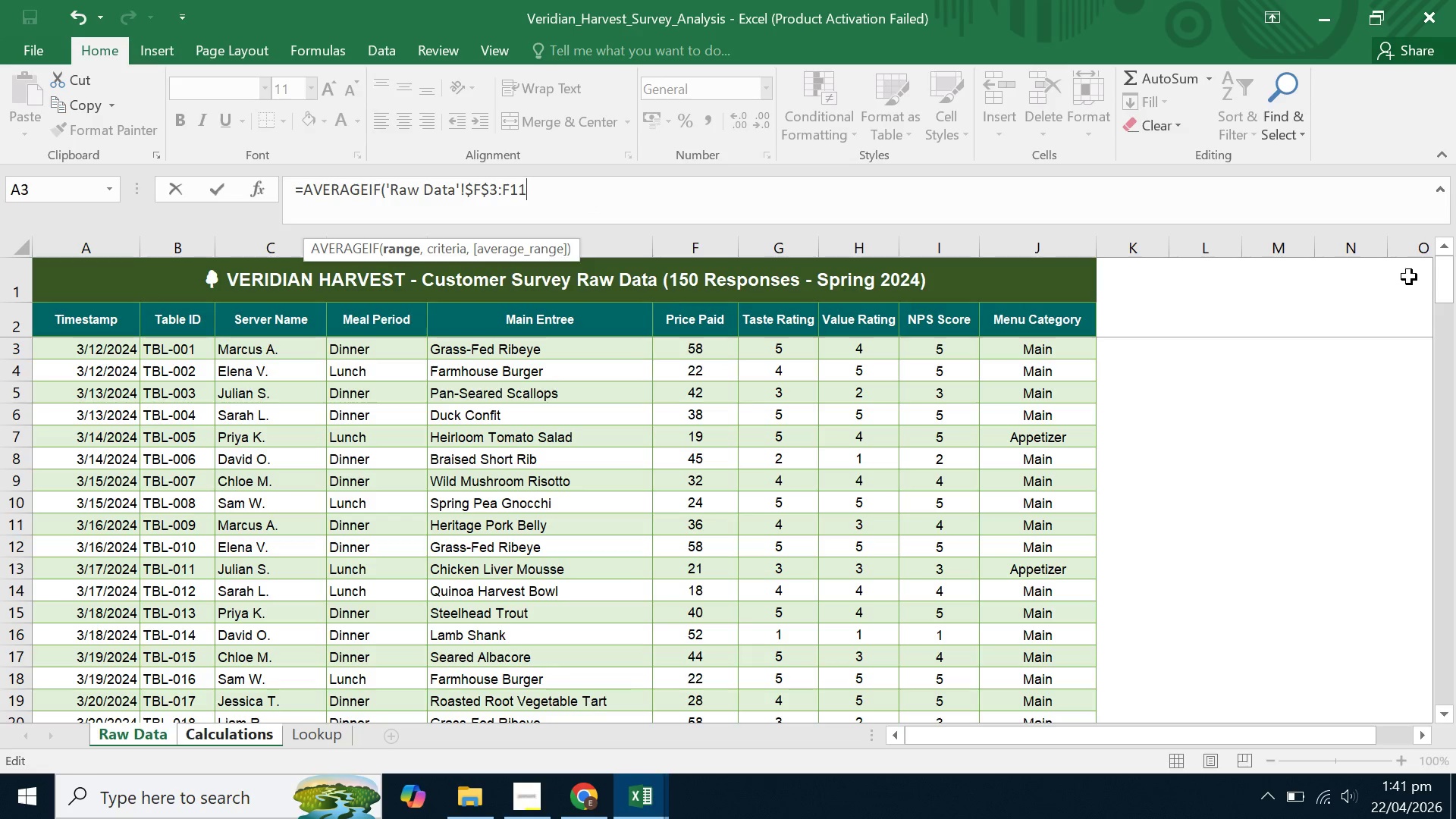 
left_click_drag(start_coordinate=[1451, 288], to_coordinate=[1437, 667])
 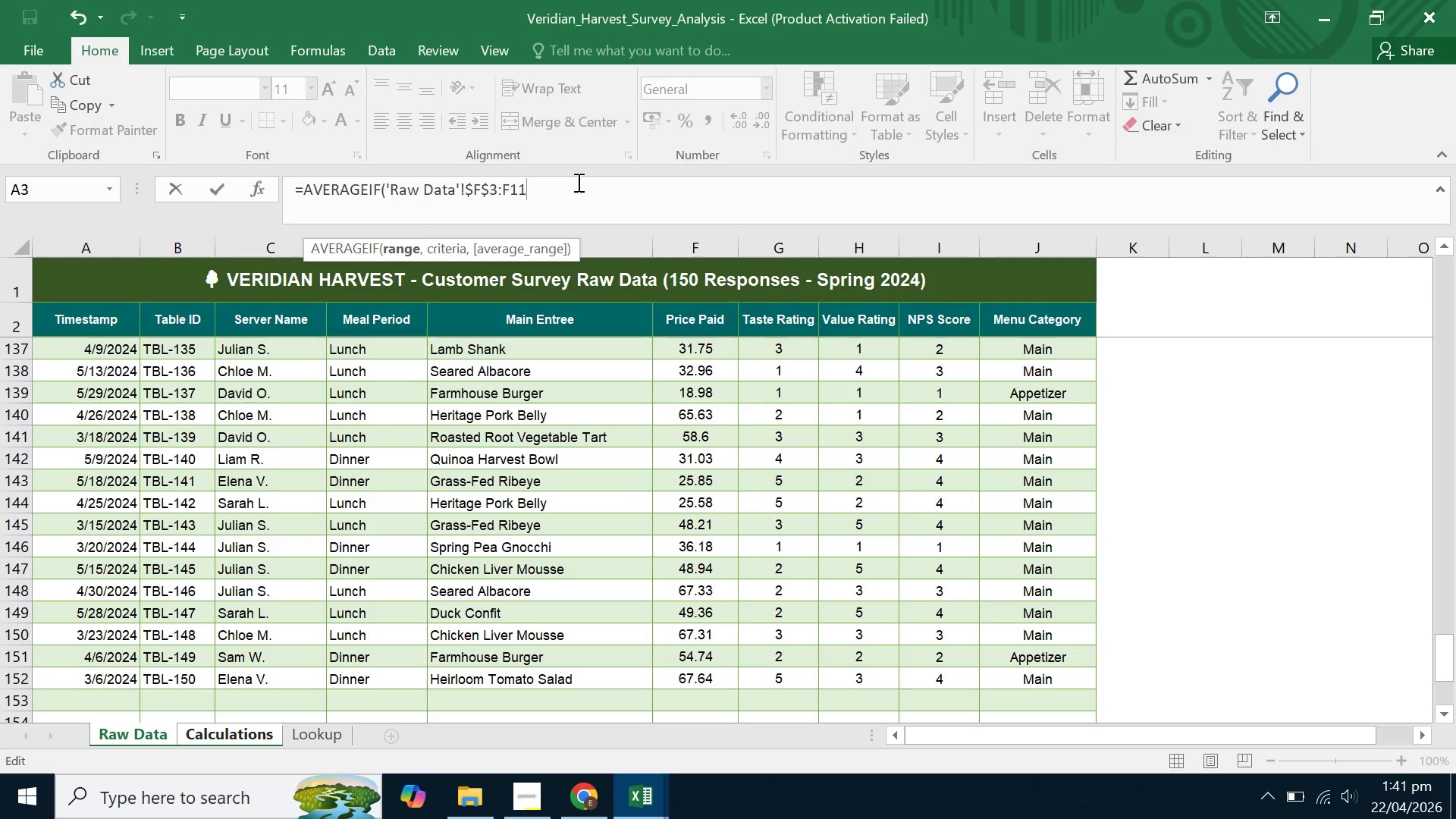 
key(Backspace)
type(52)
 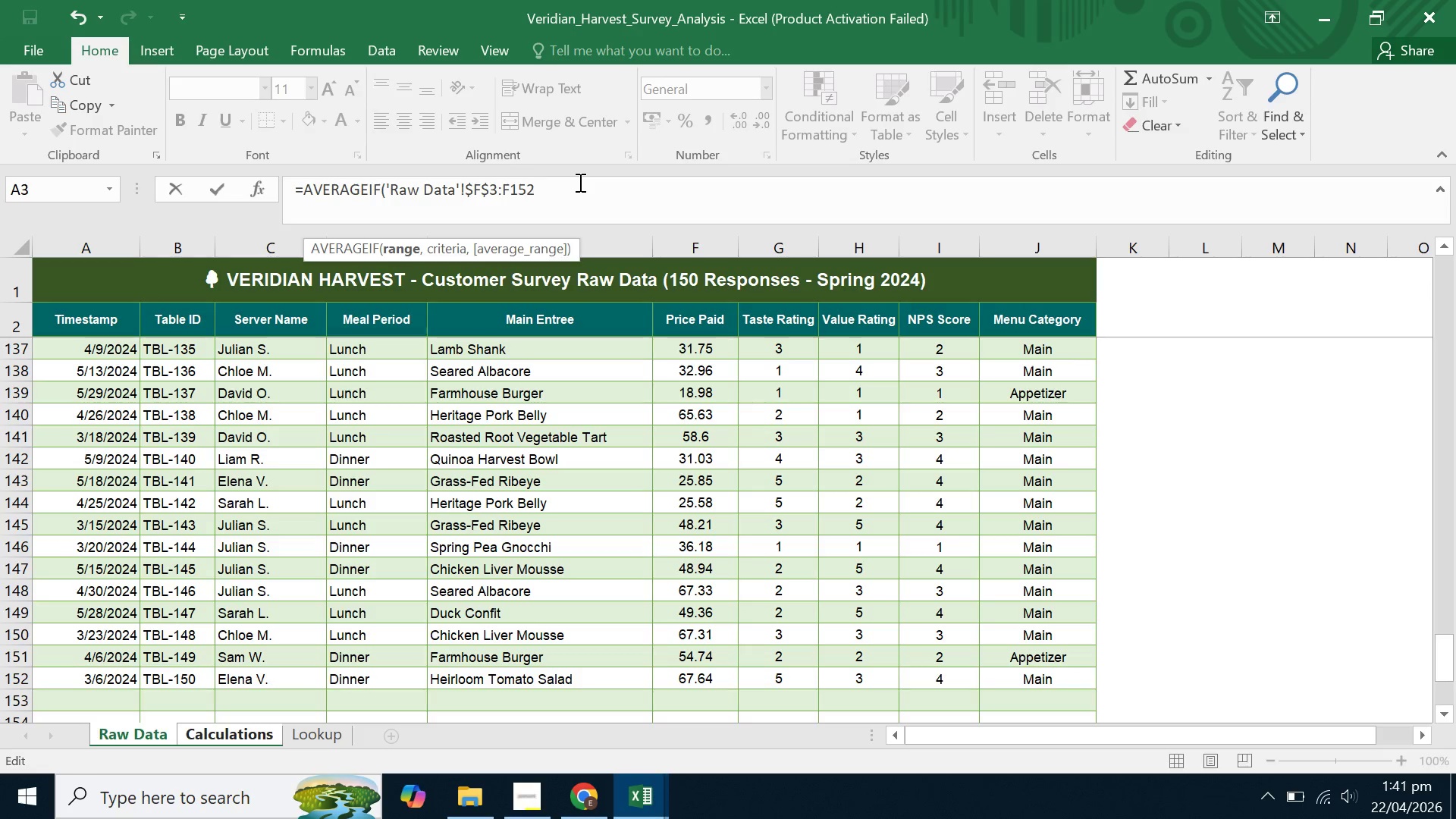 
key(ArrowLeft)
 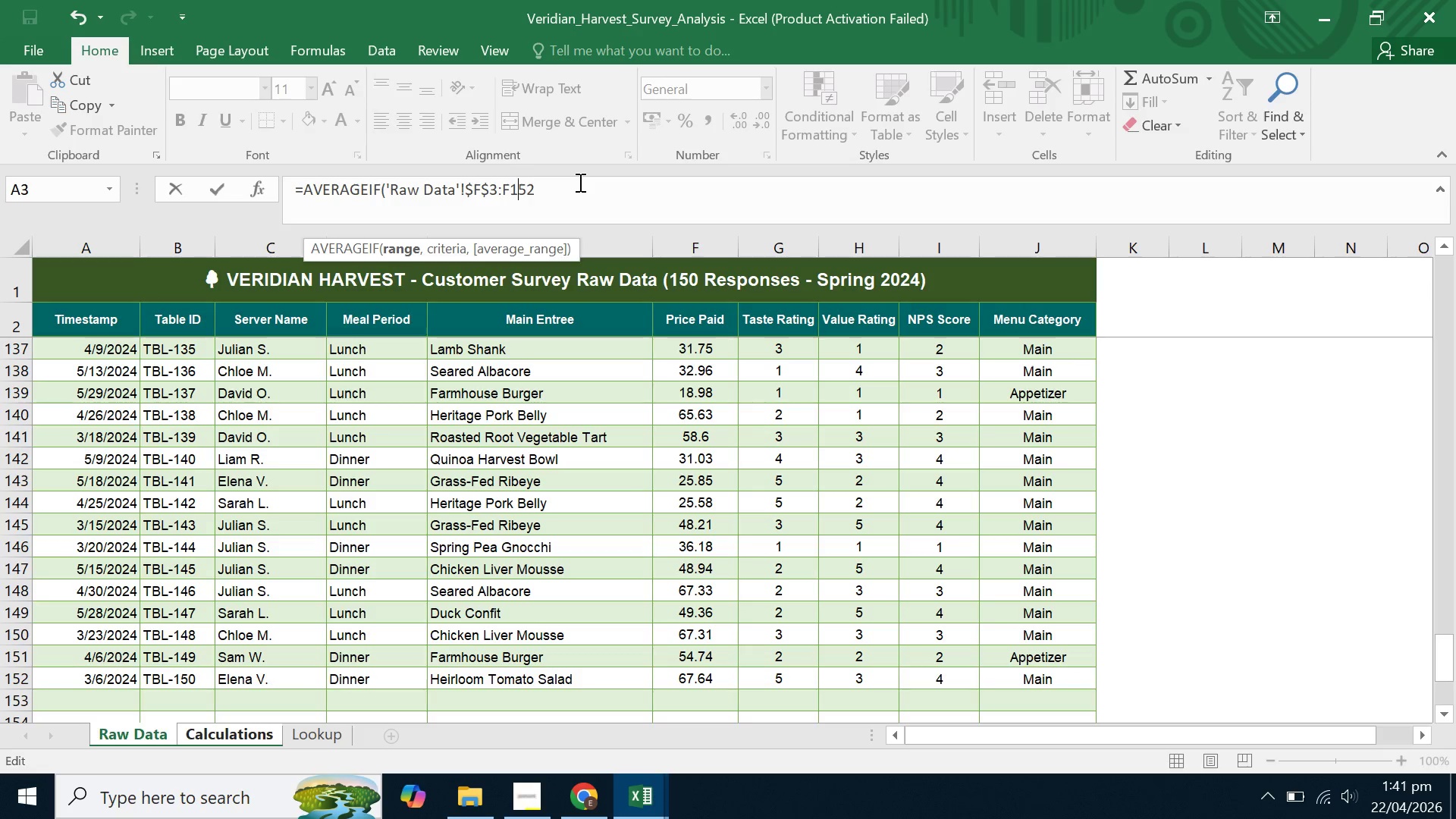 
key(ArrowLeft)
 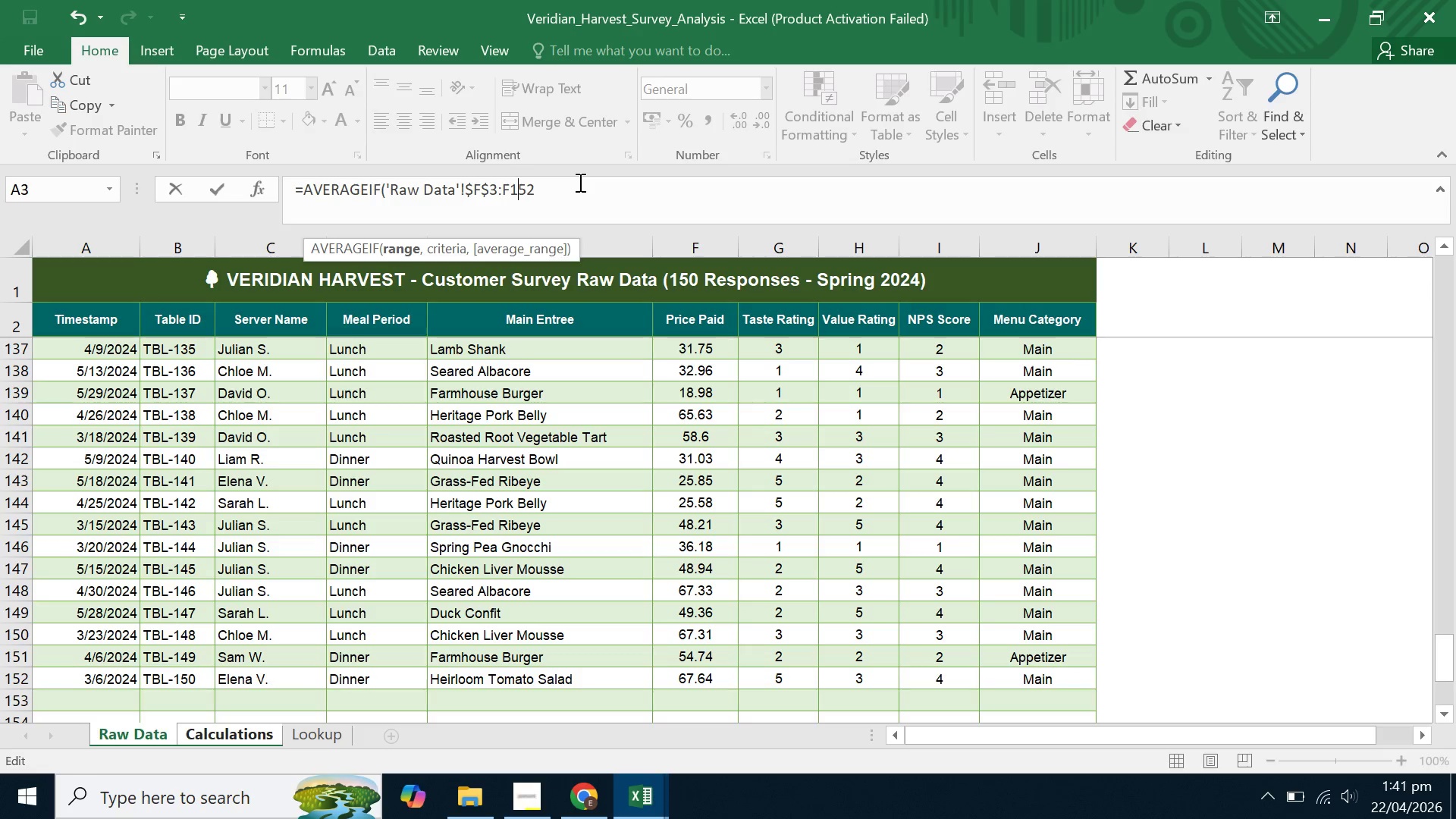 
key(ArrowLeft)
 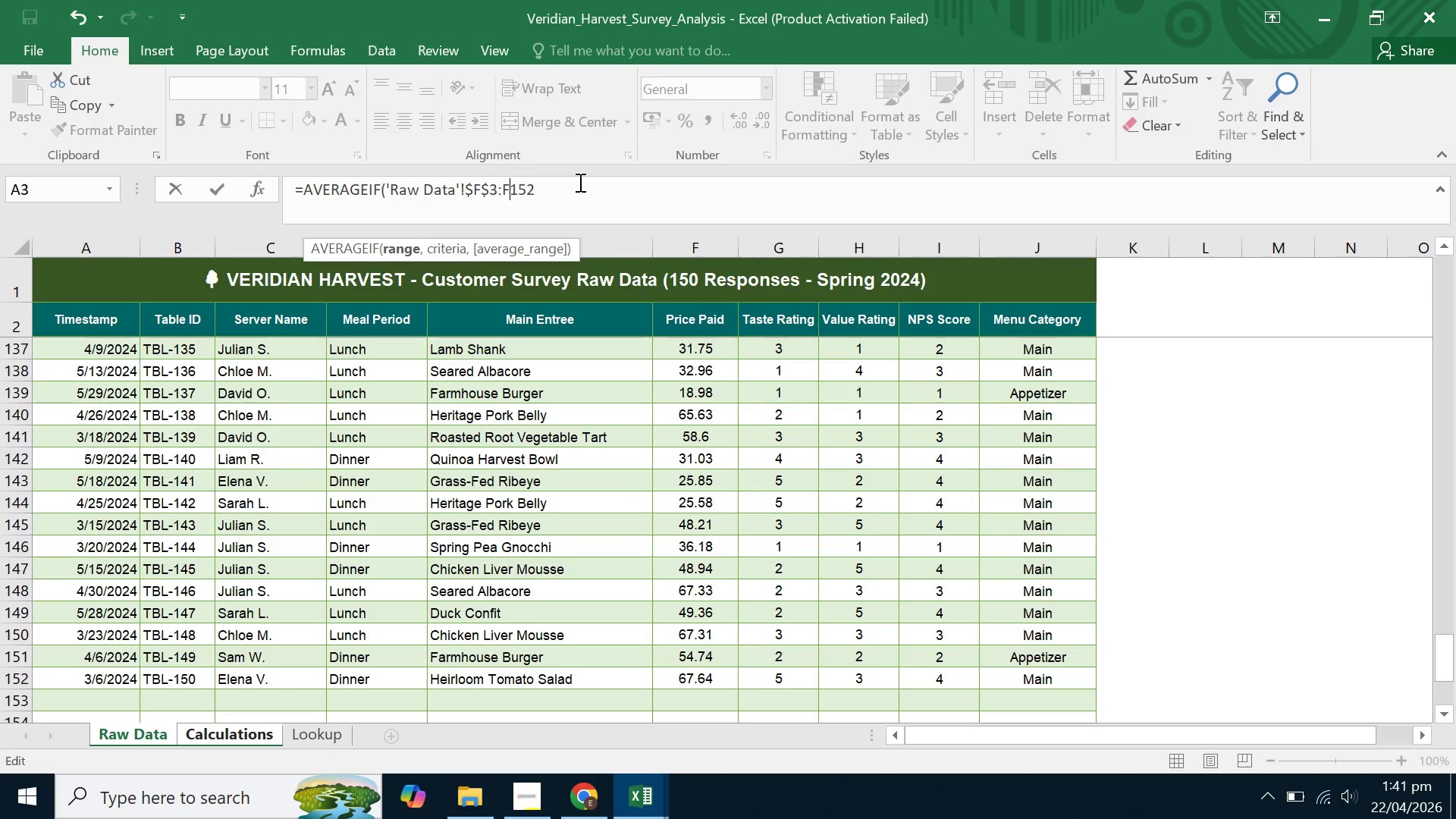 
key(ArrowLeft)
 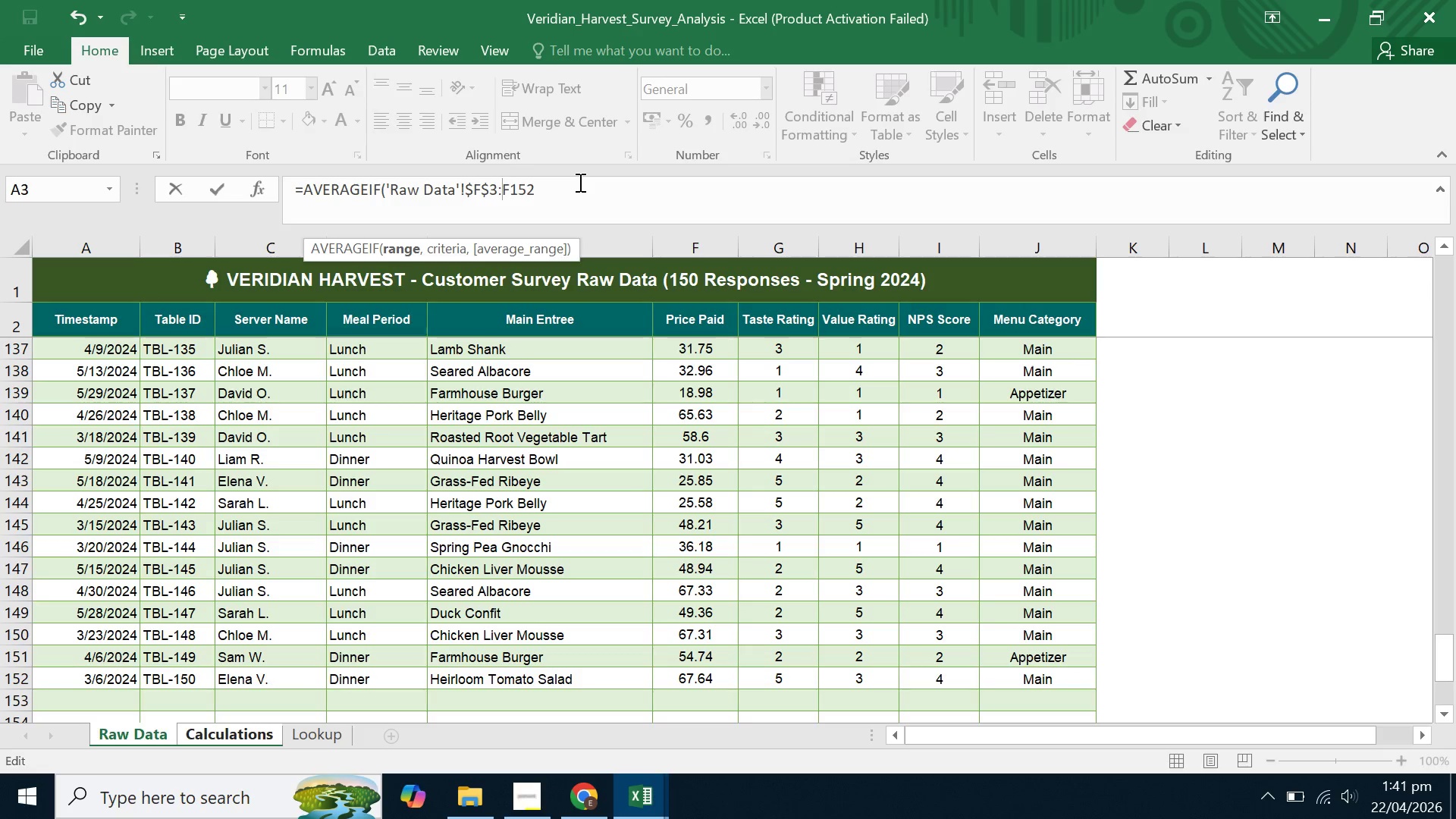 
key(Shift+4)
 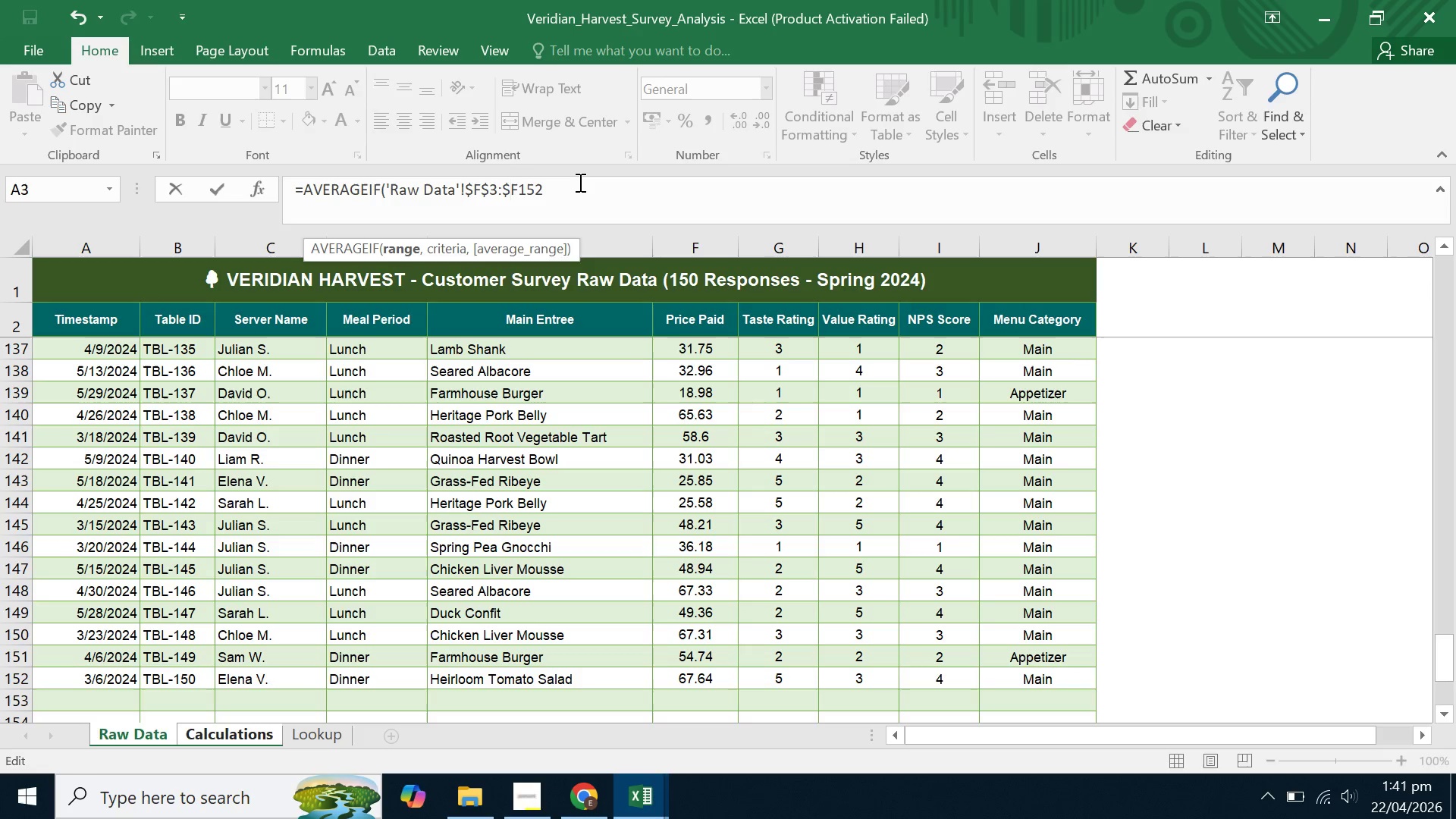 
key(ArrowRight)
 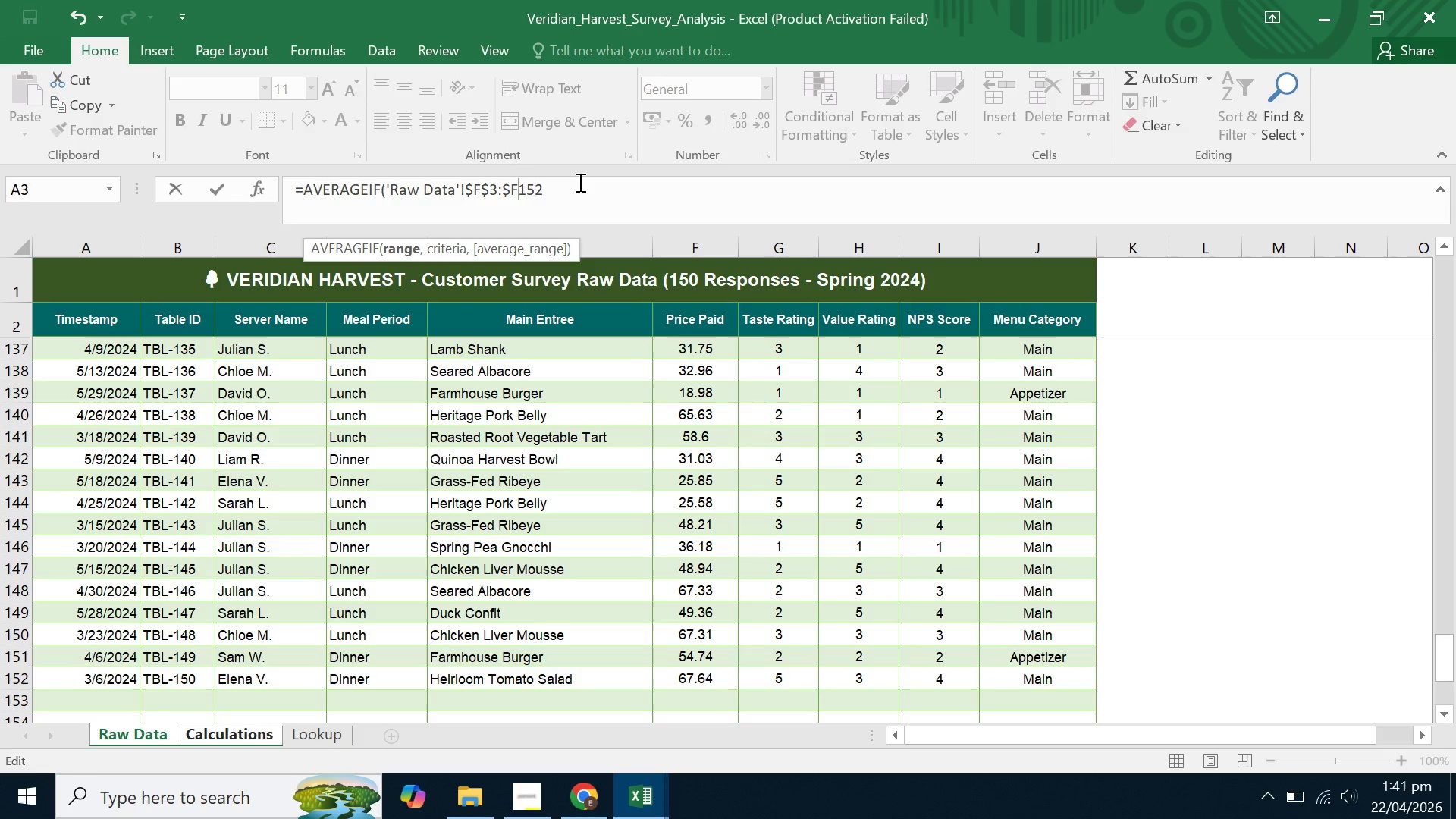 
key(Shift+4)
 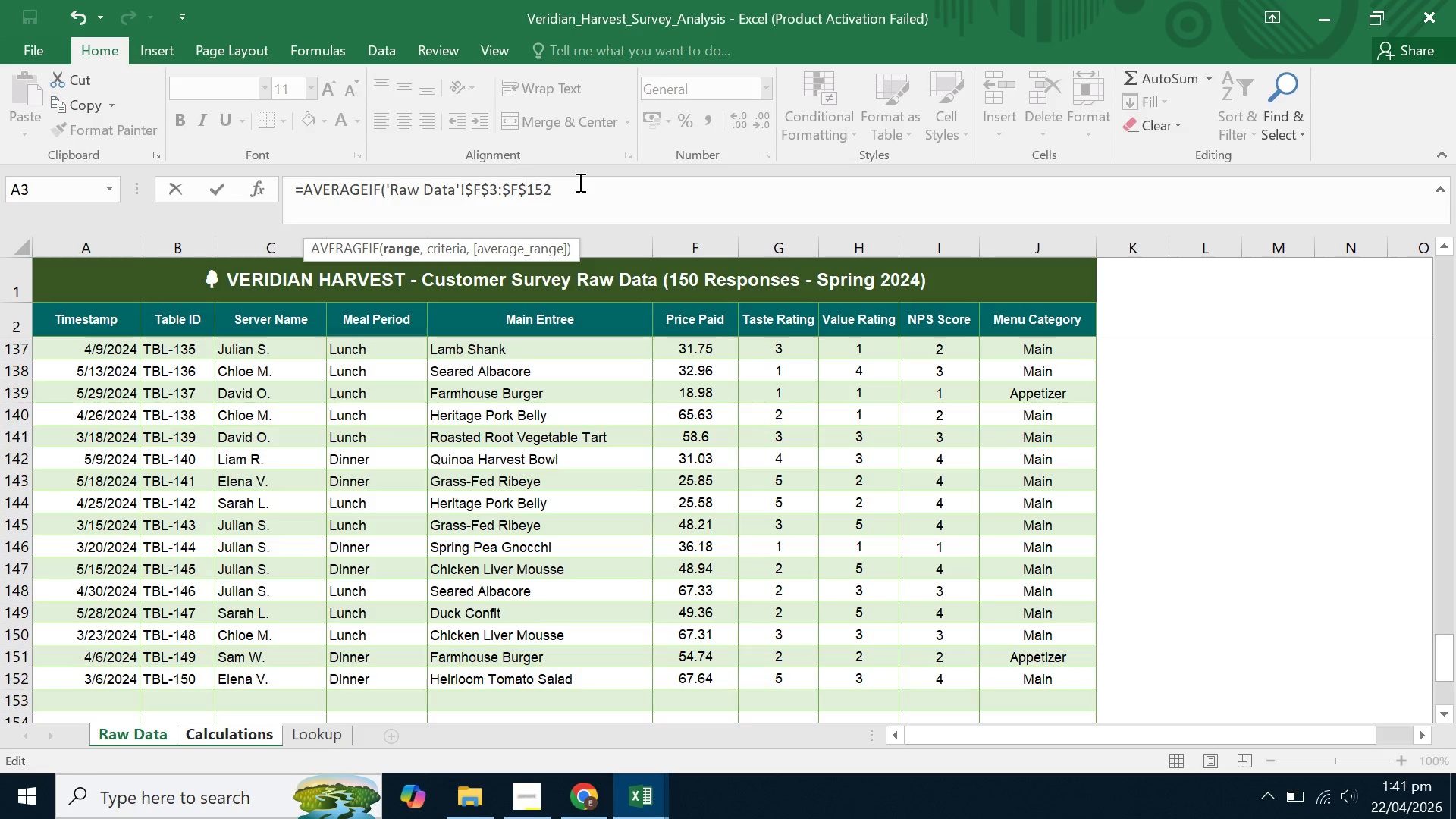 
key(ArrowRight)
 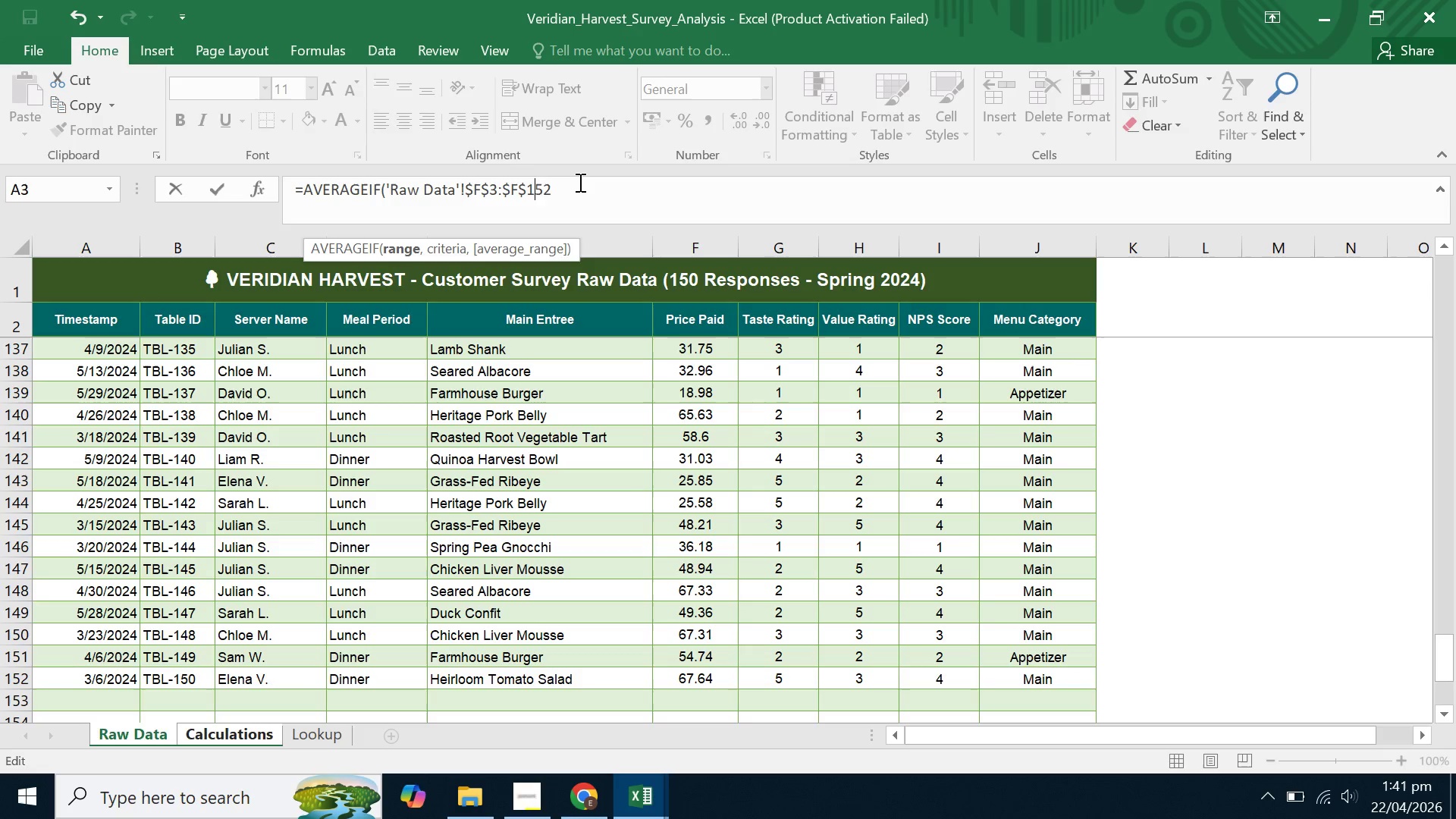 
key(ArrowRight)
 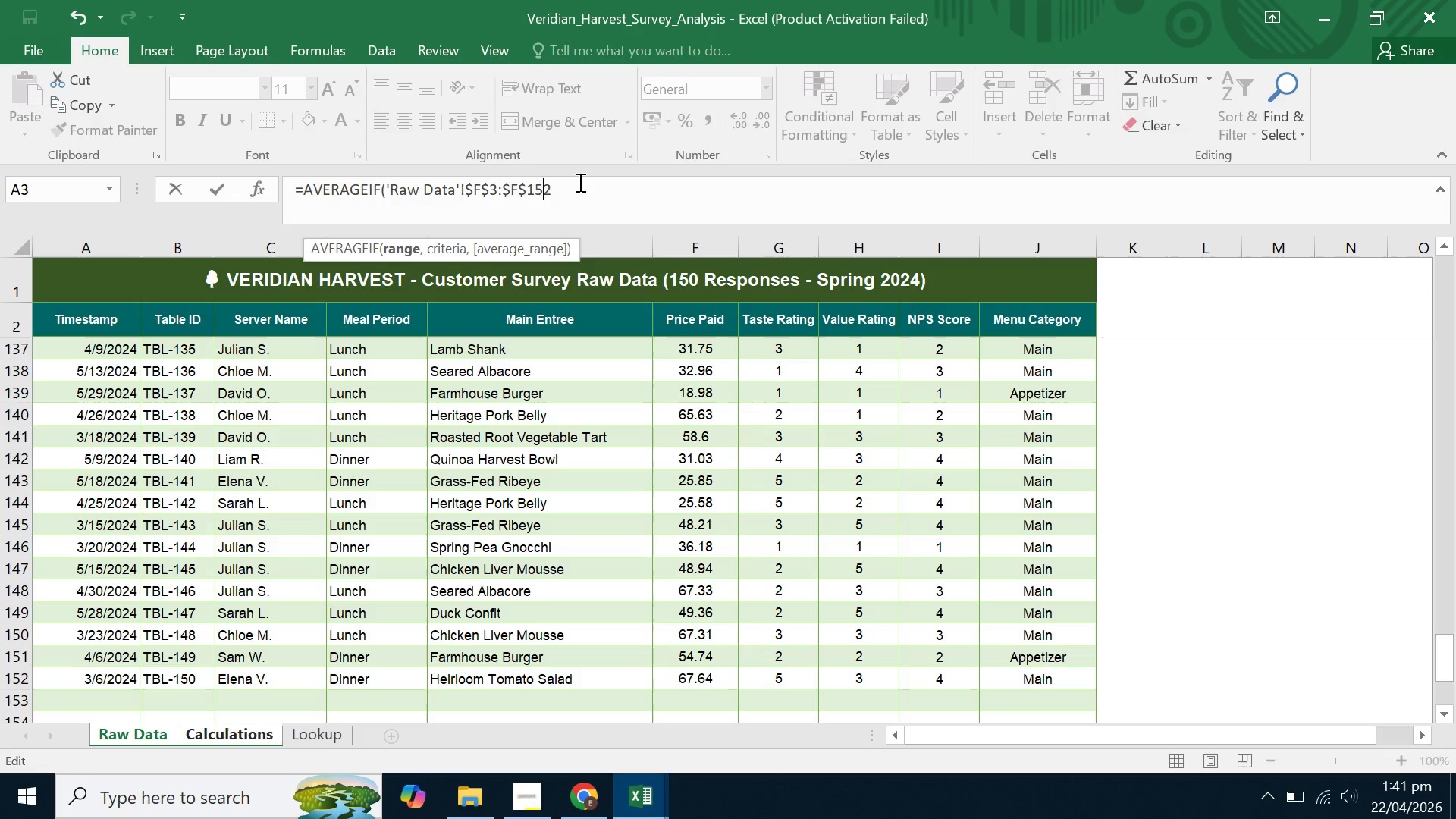 
key(ArrowRight)
 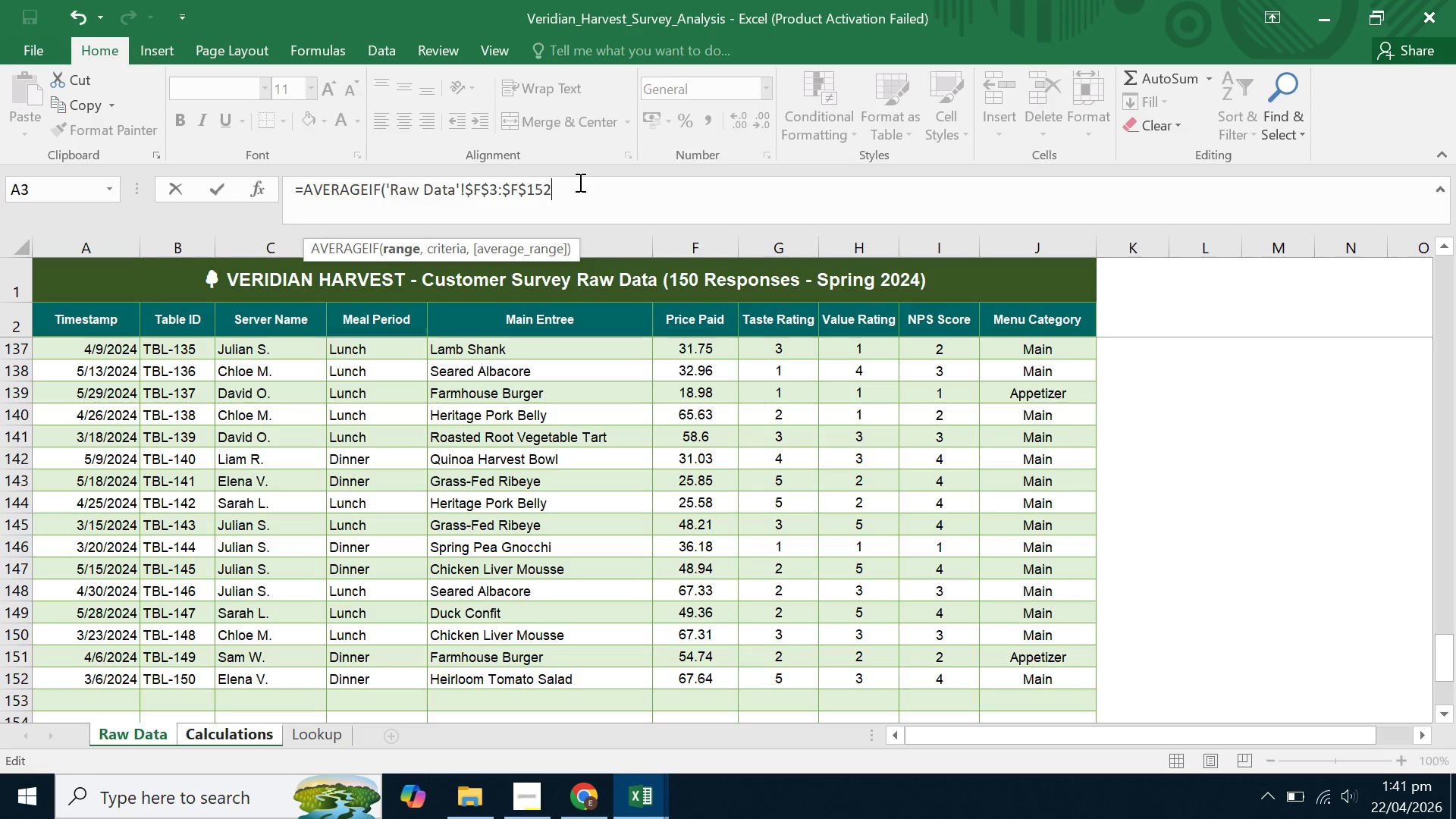 
key(ArrowRight)
 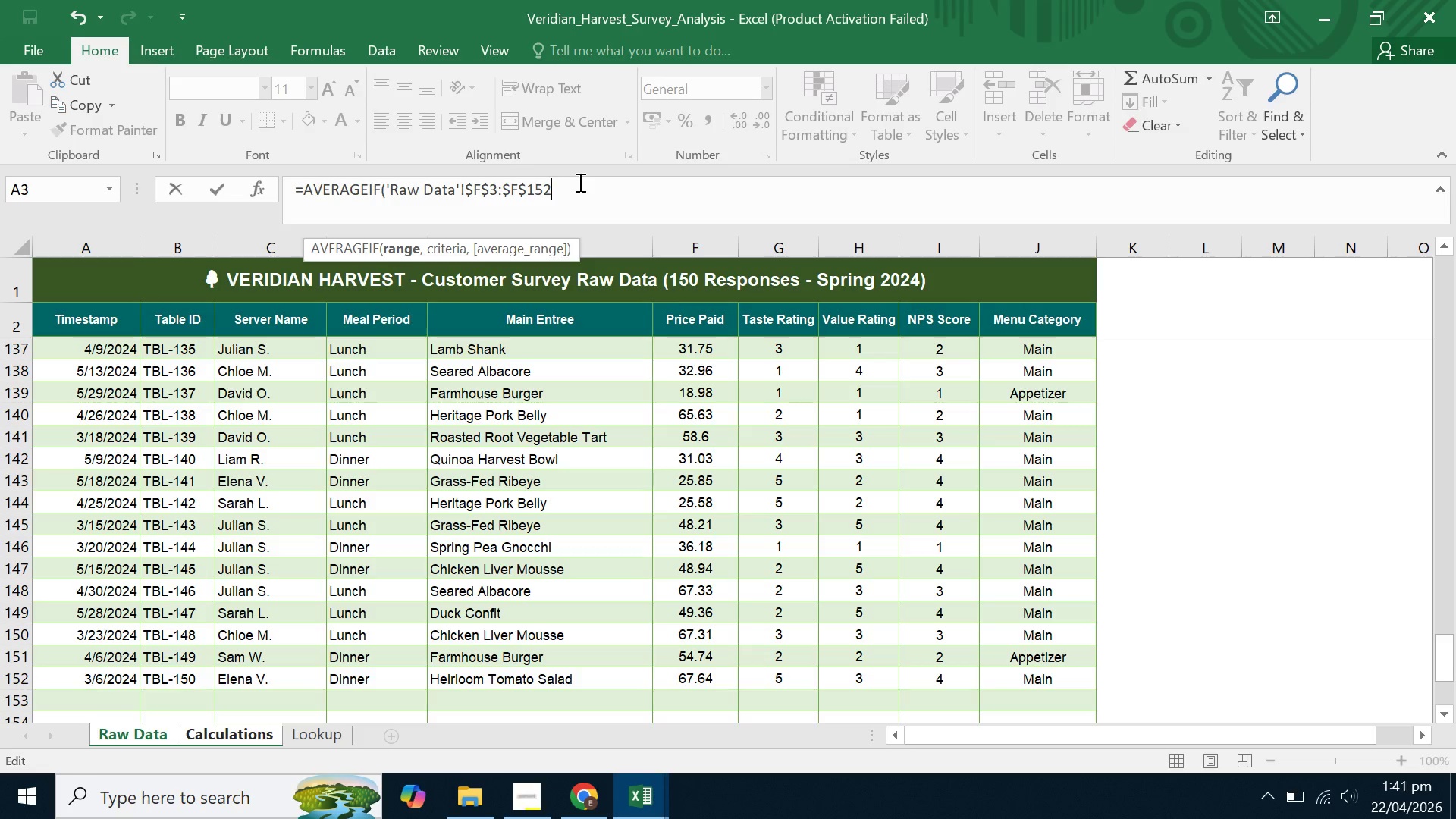 
key(Comma)
 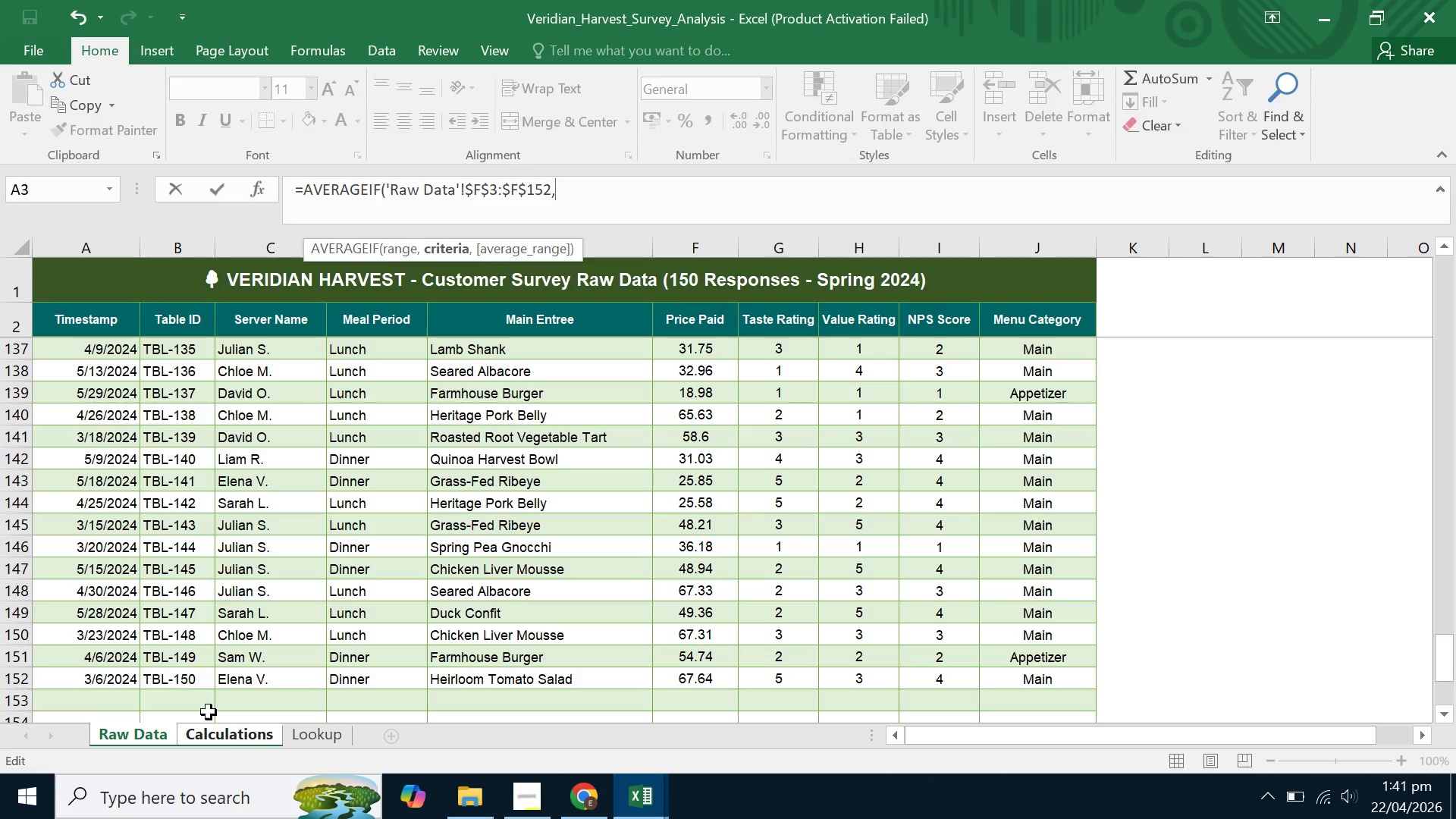 
left_click([222, 733])
 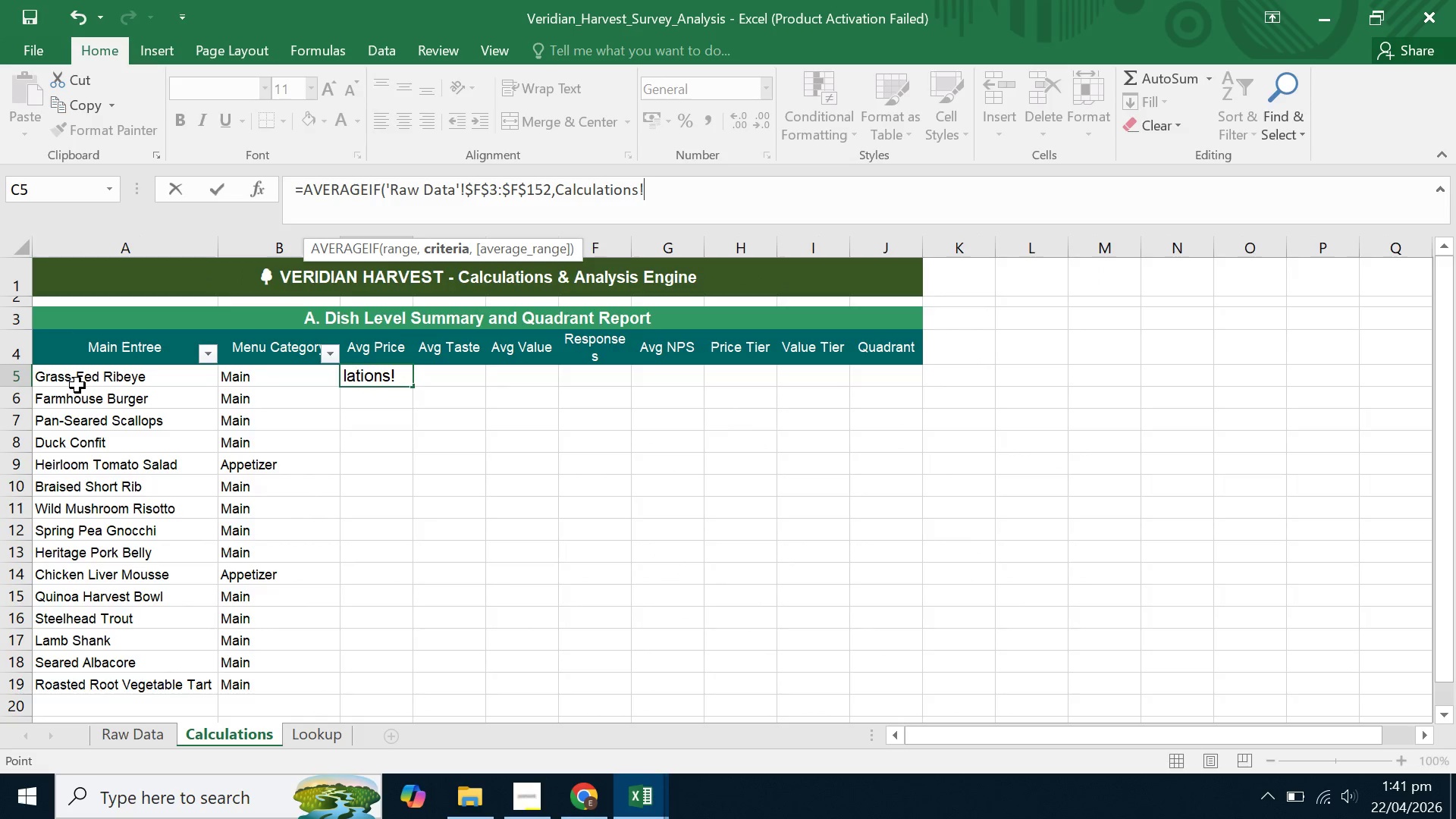 
left_click([81, 381])
 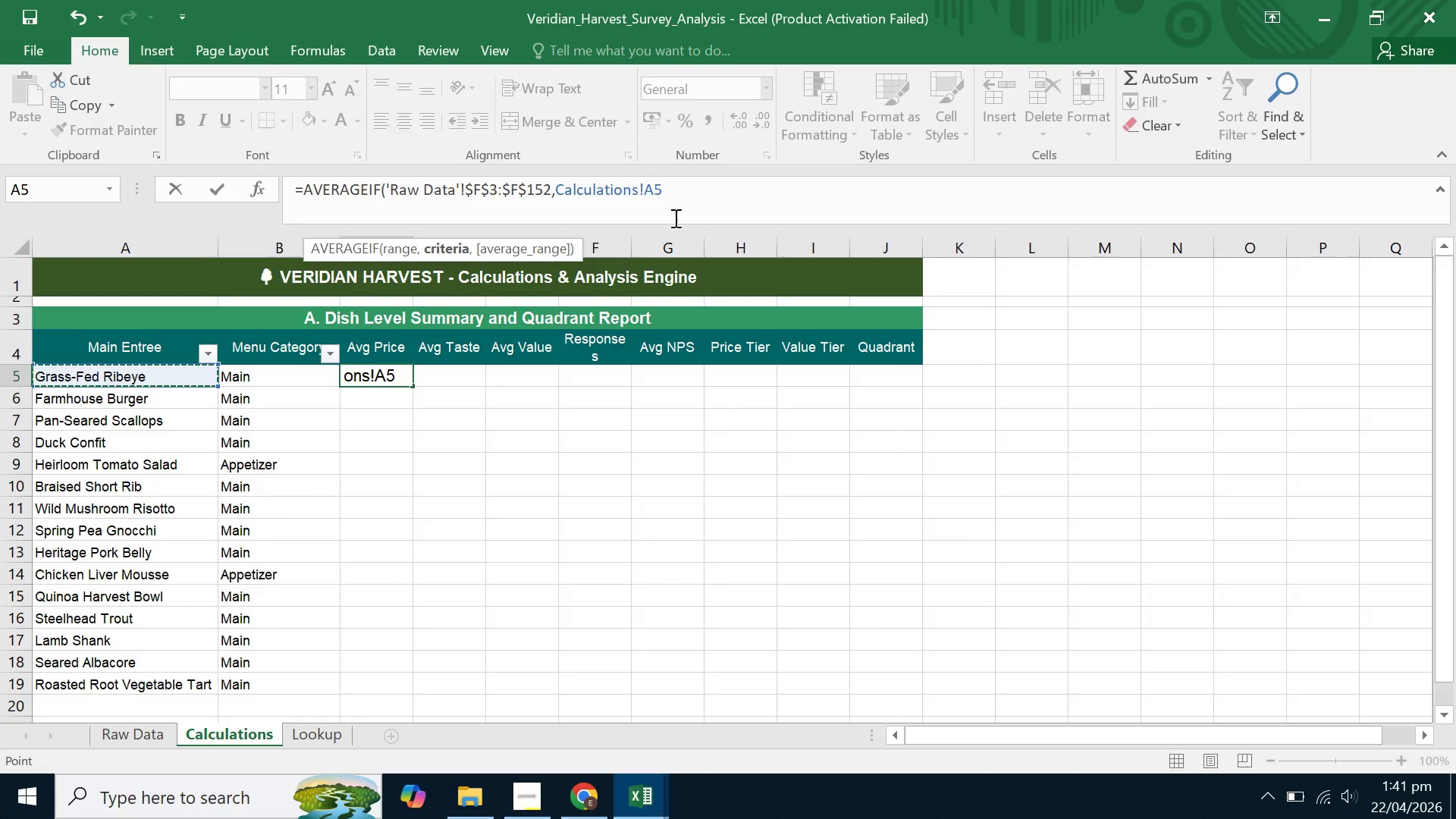 
left_click([682, 198])
 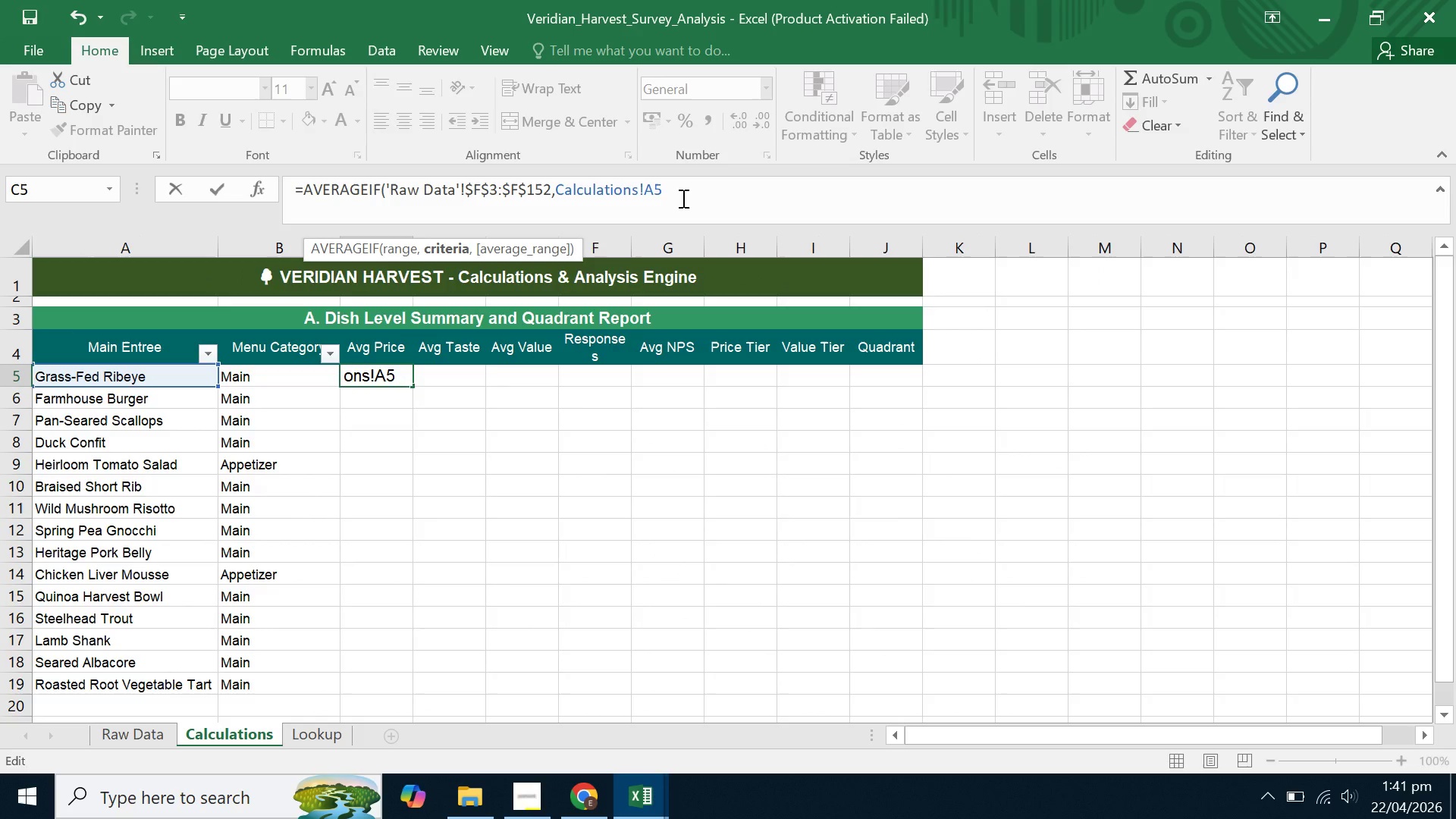 
key(Comma)
 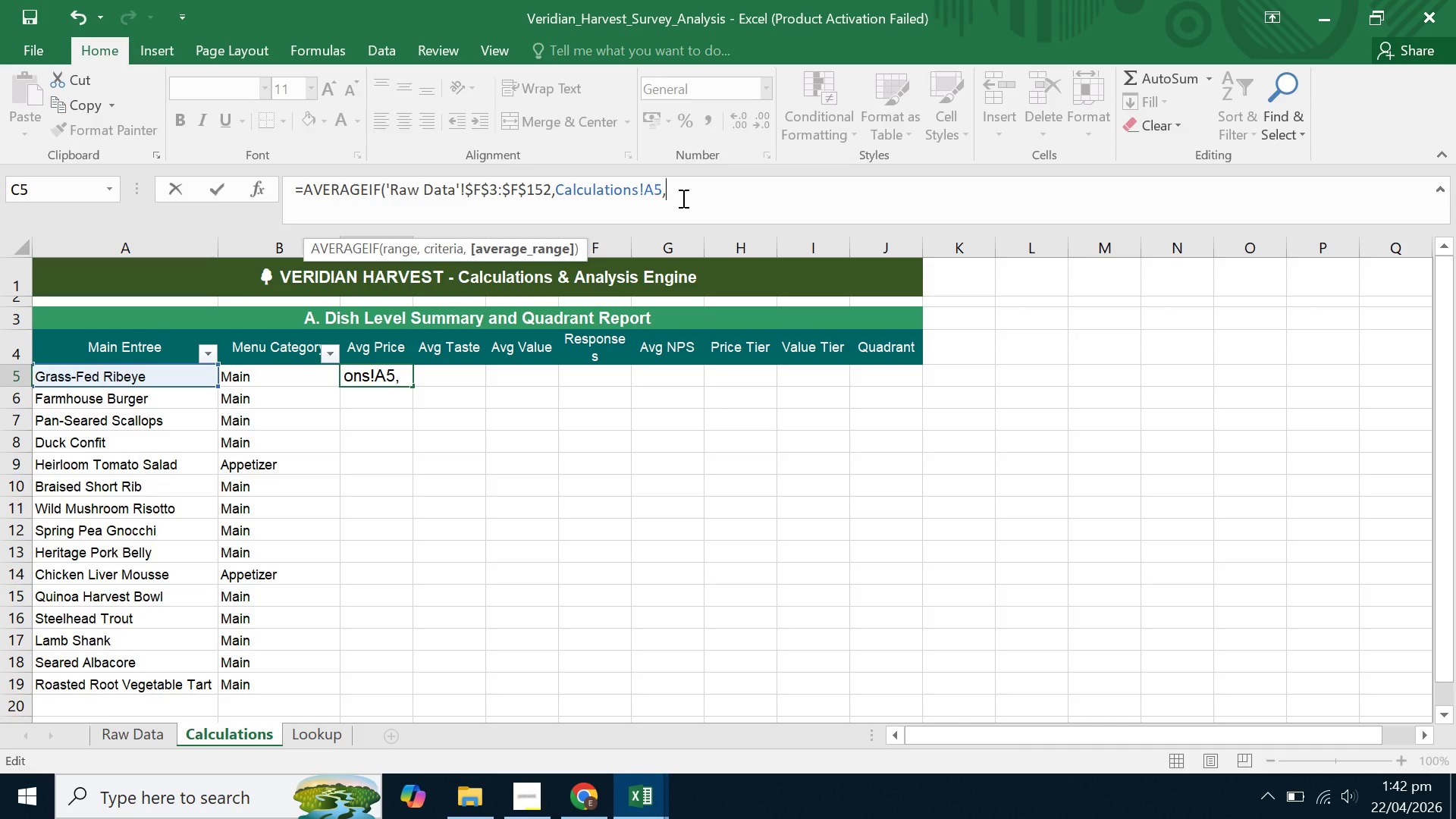 
left_click([127, 740])
 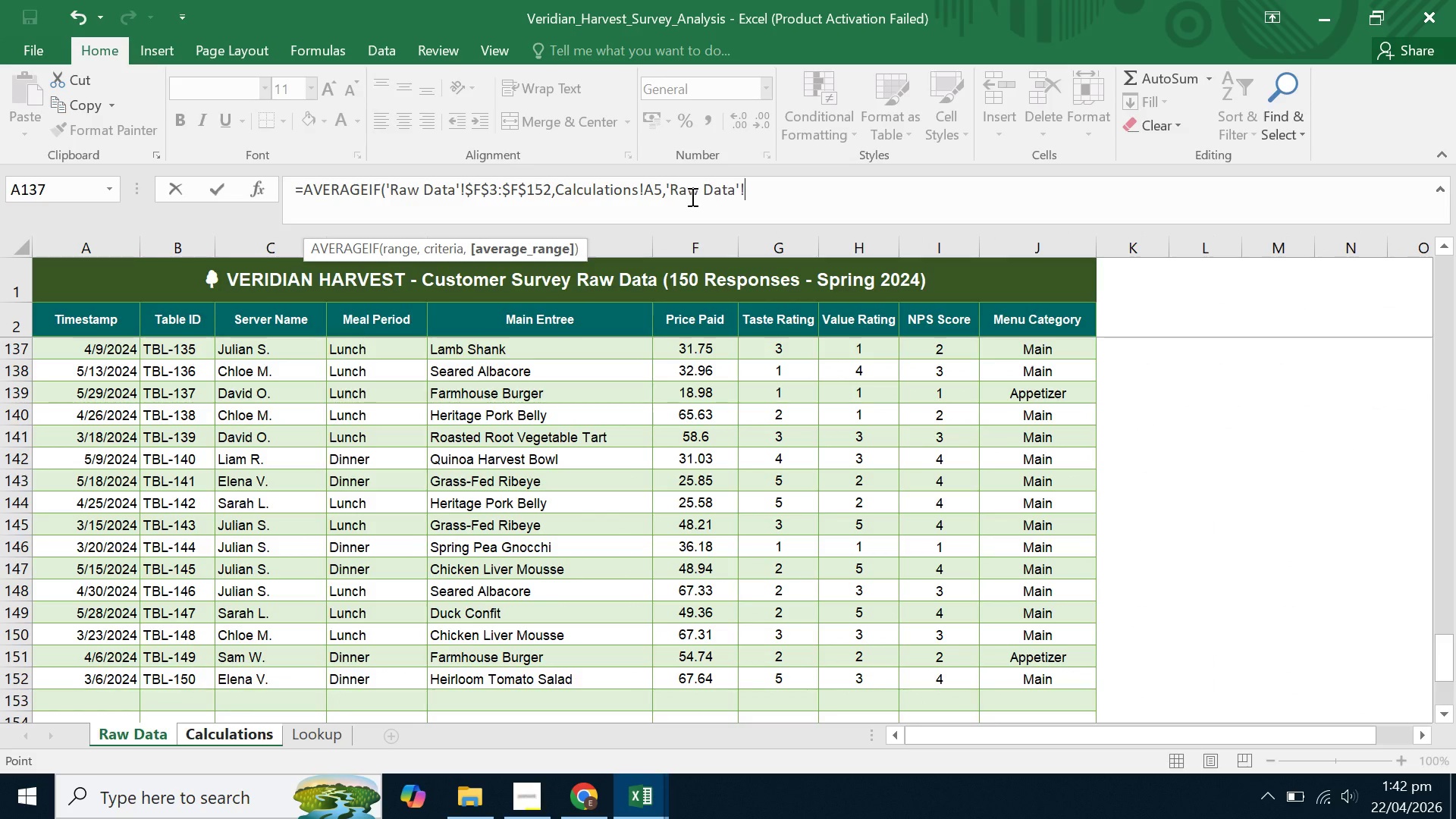 
type(g3)
 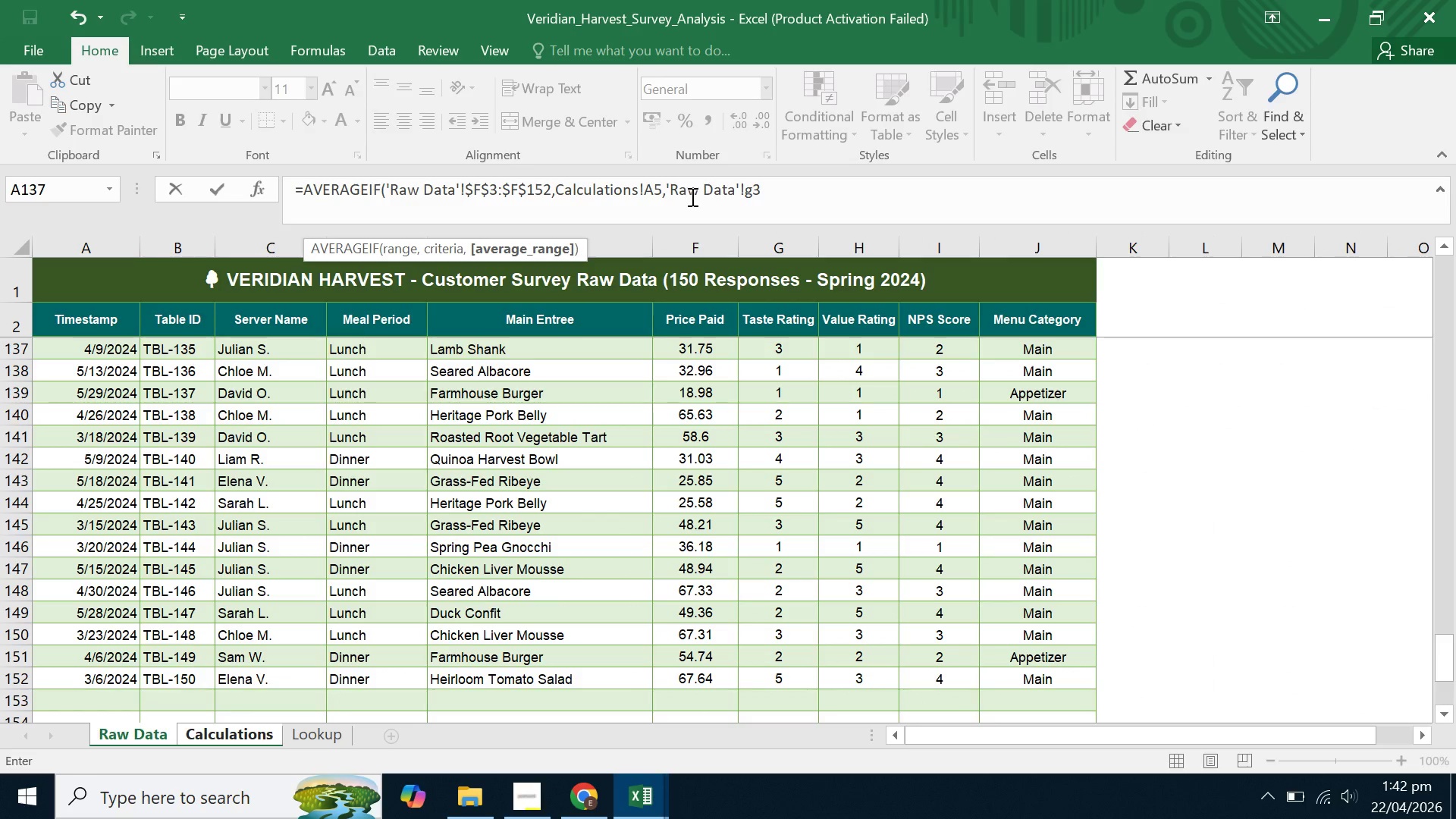 
key(ArrowLeft)
 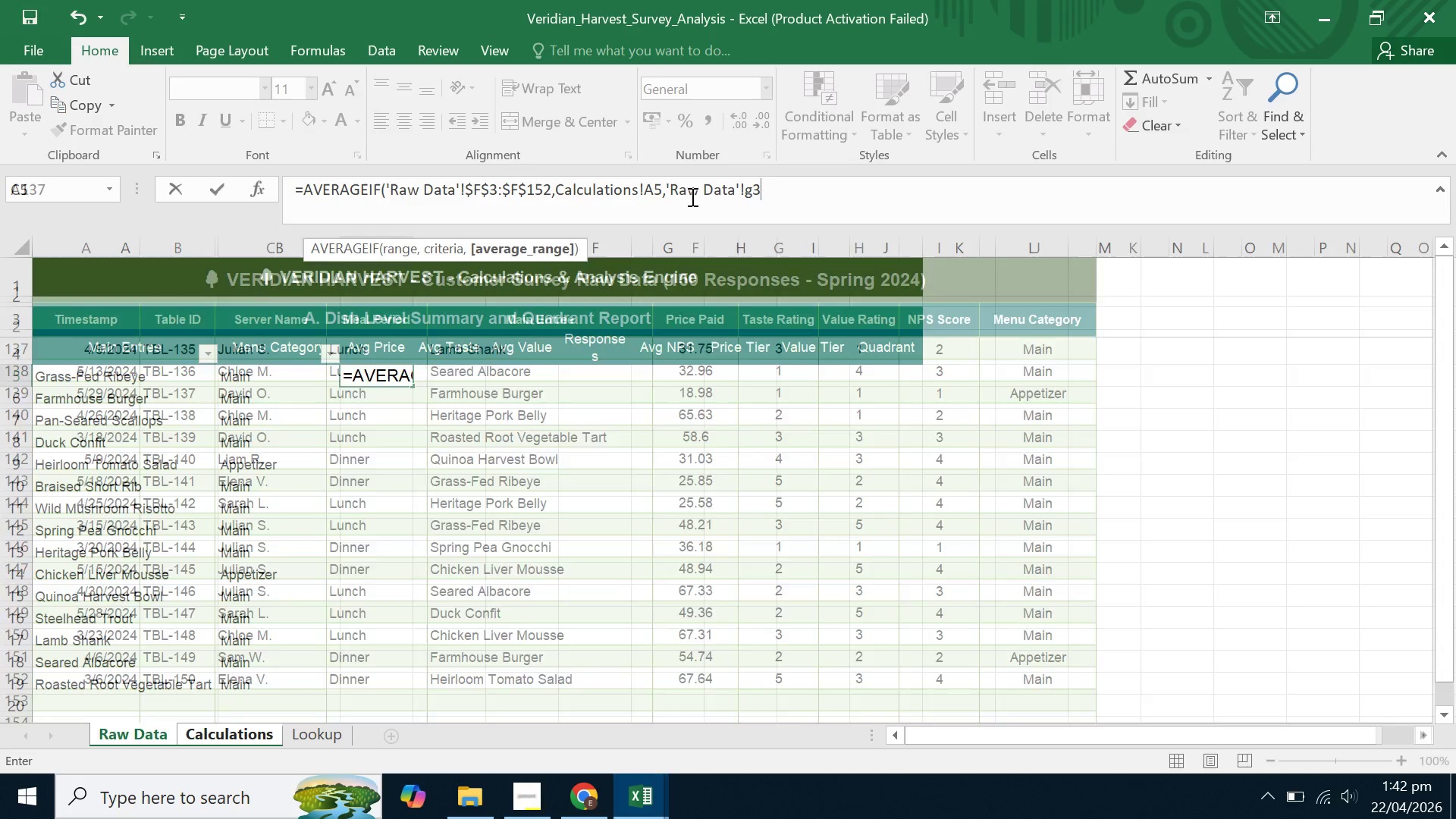 
key(ArrowLeft)
 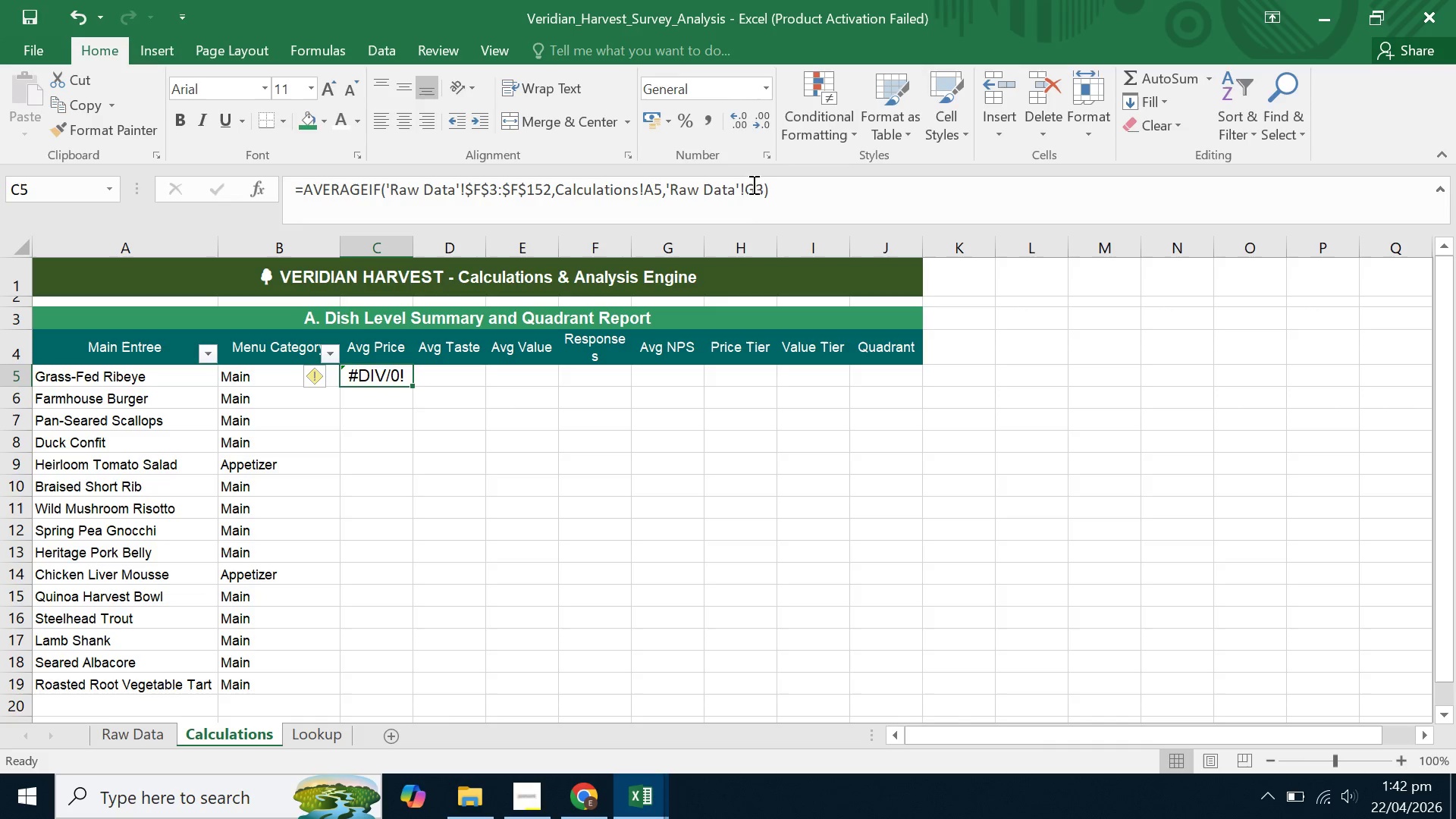 
left_click([742, 188])
 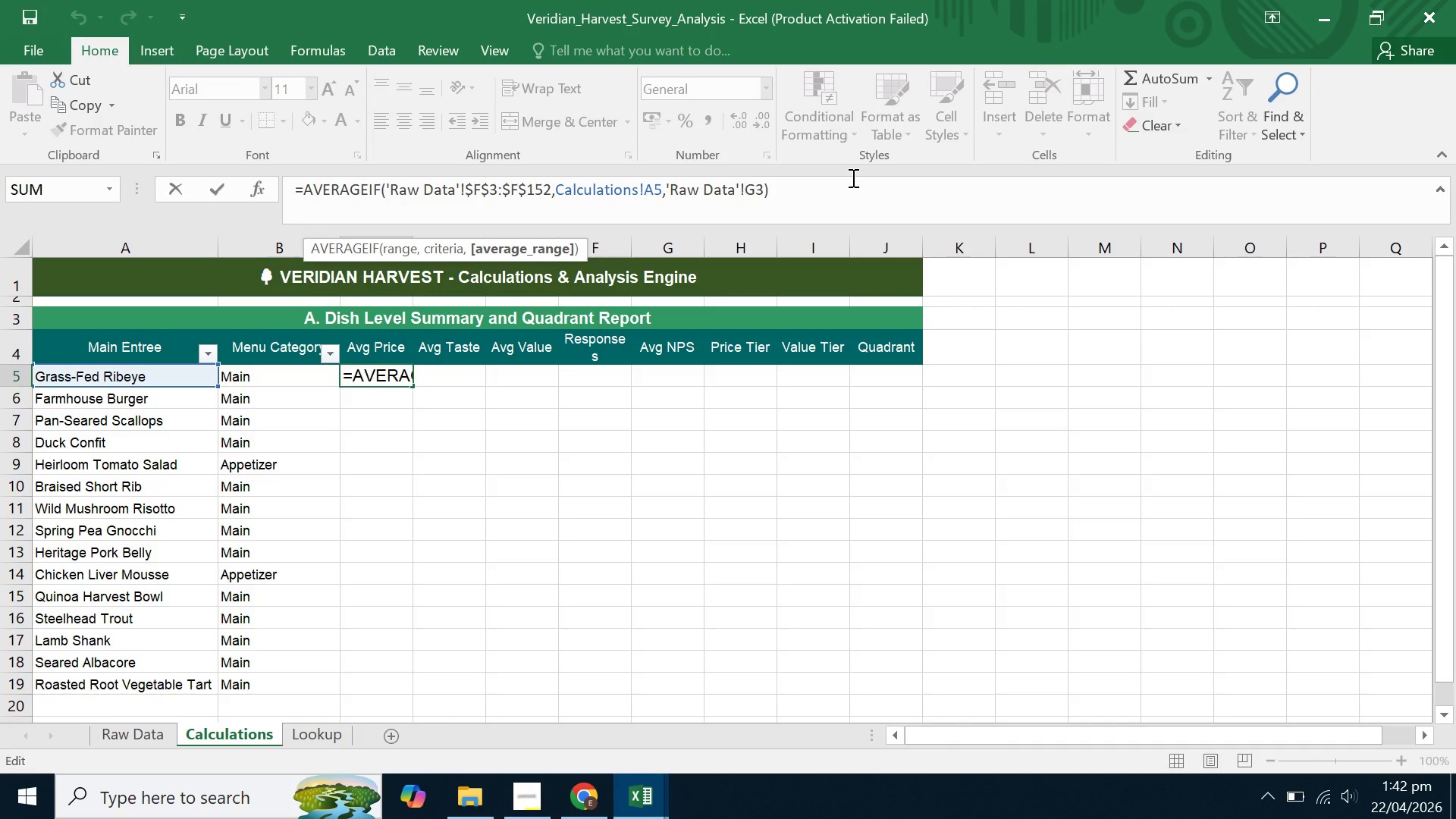 
key(Shift+4)
 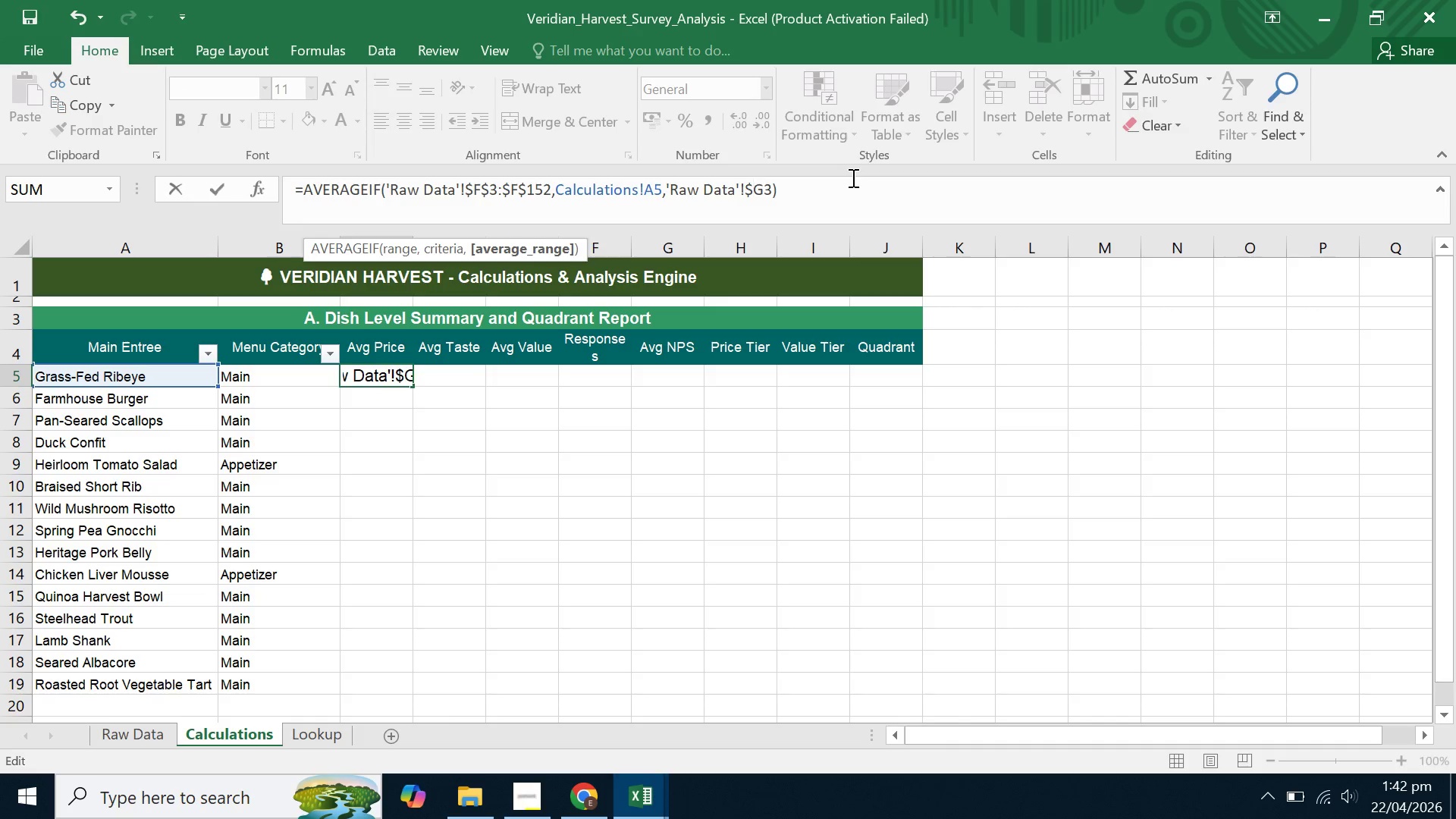 
key(ArrowRight)
 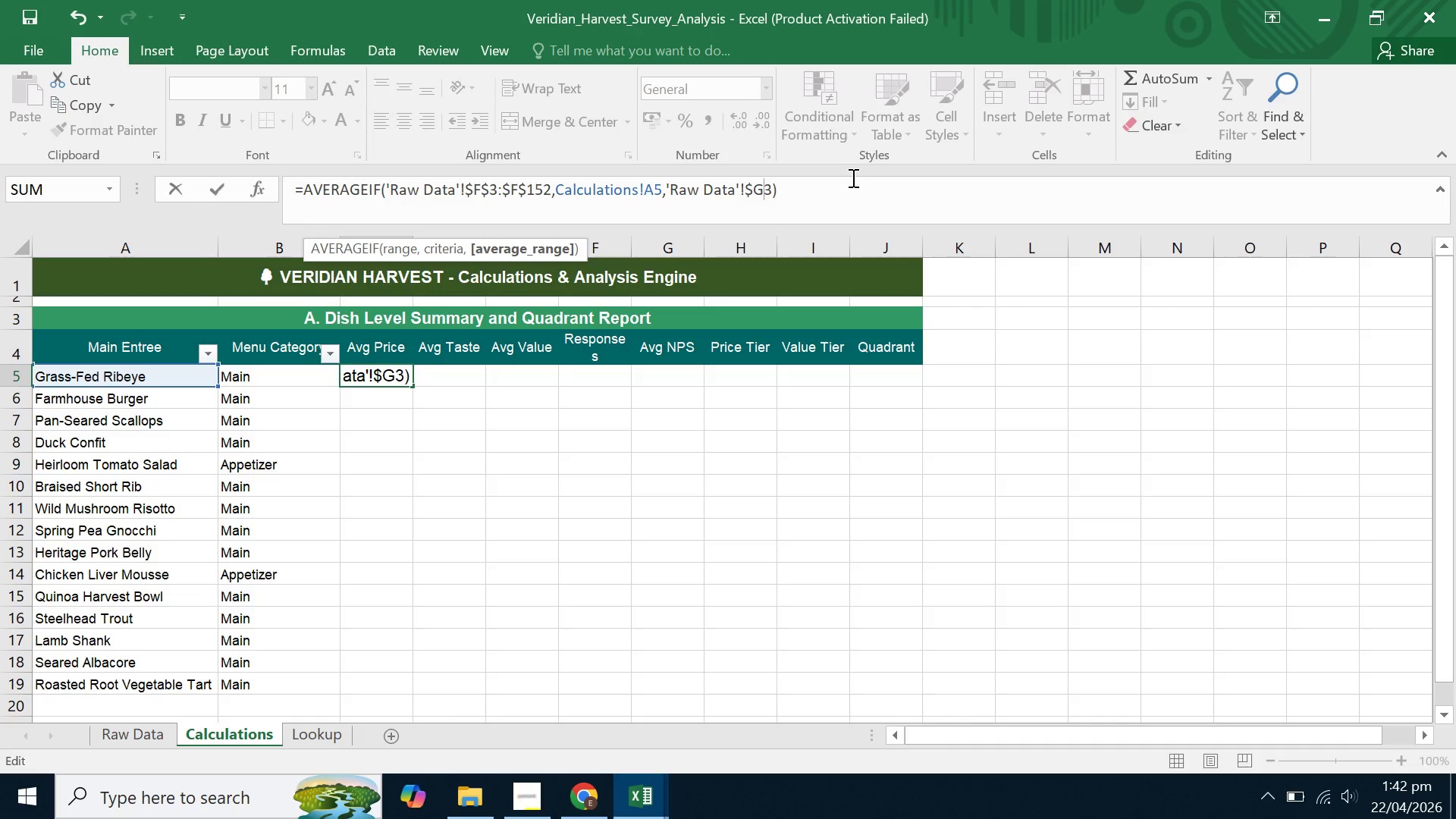 
key(Shift+4)
 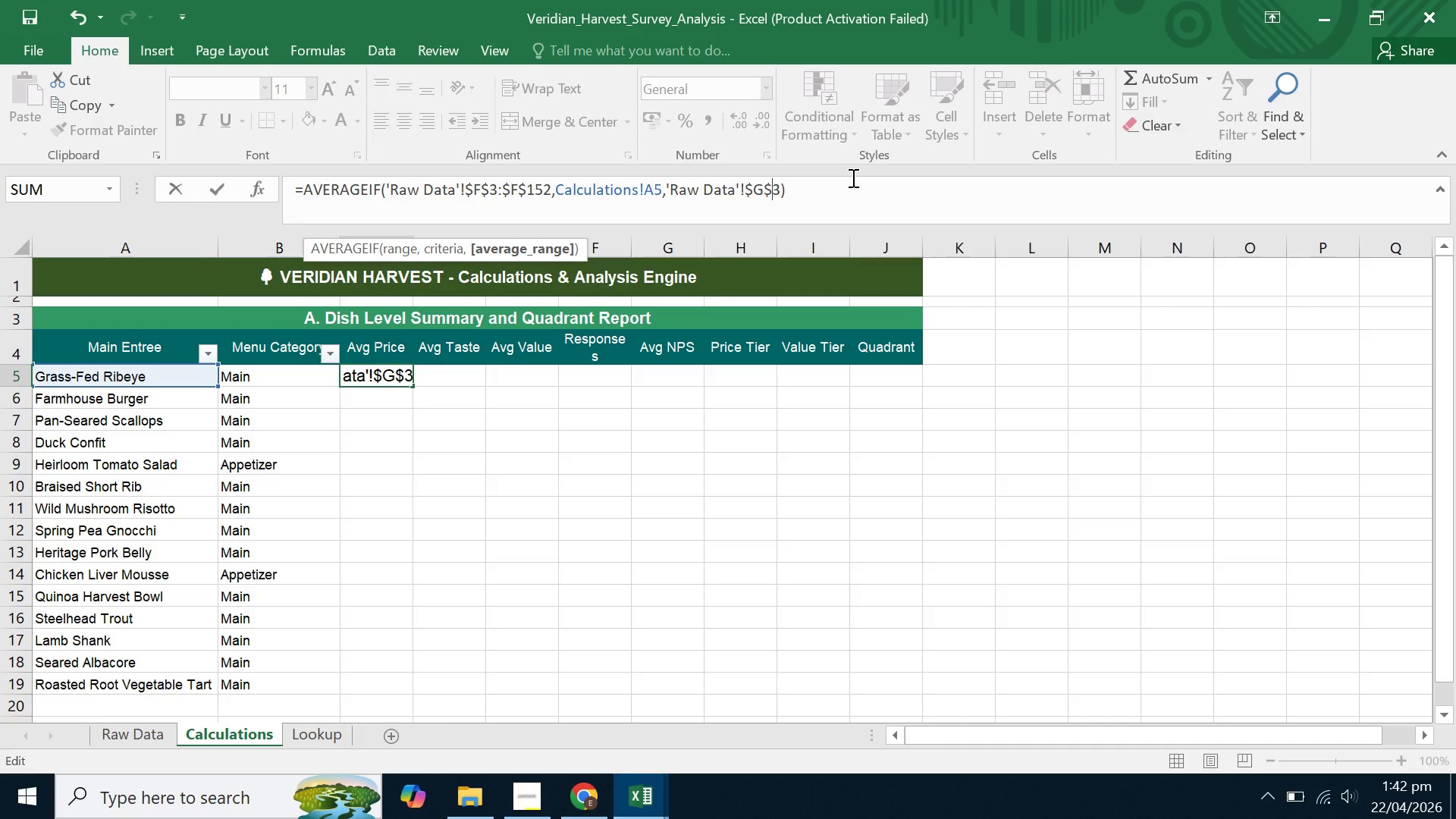 
key(ArrowRight)
 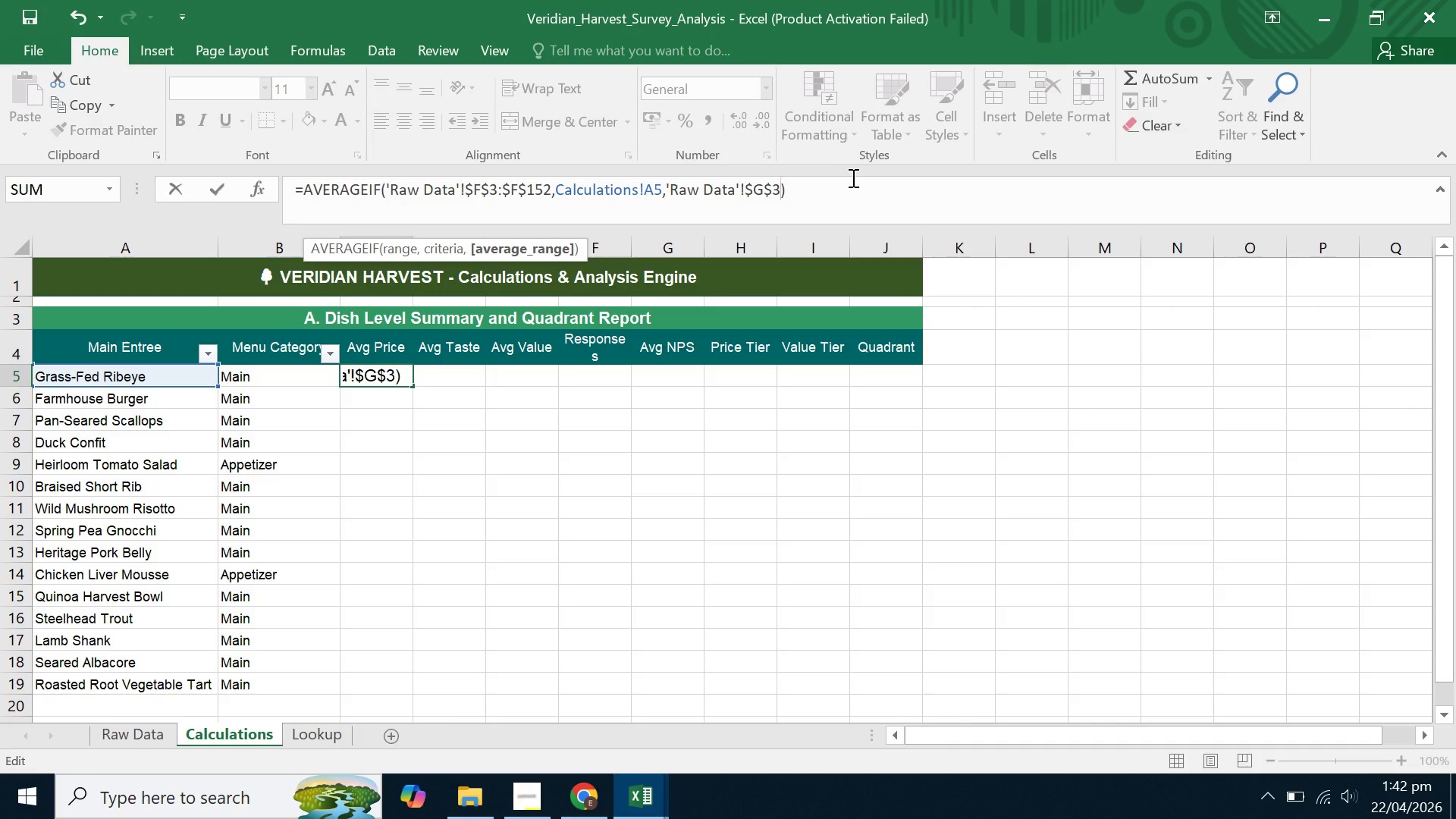 
key(Shift+Semicolon)
 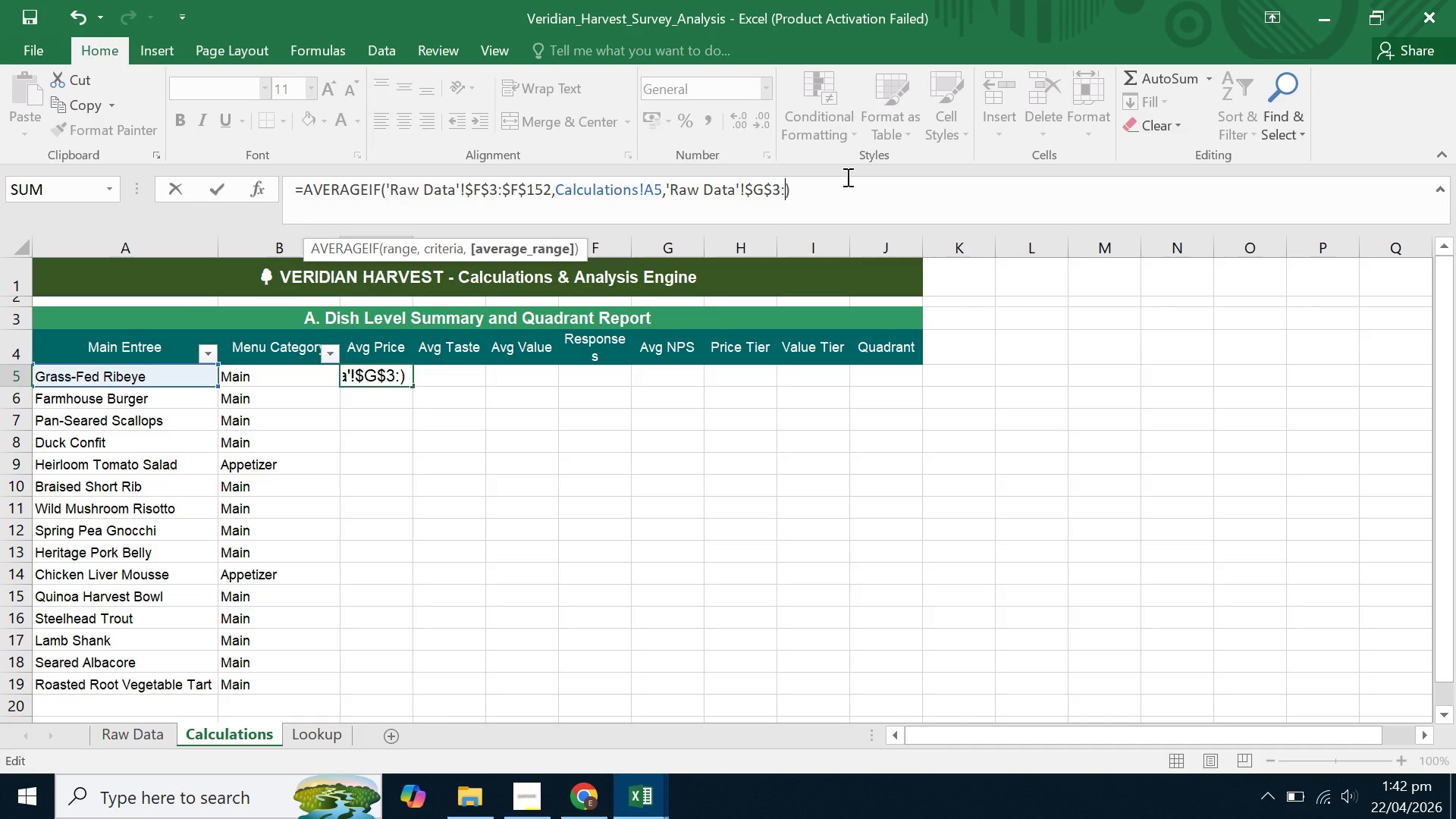 
wait(5.22)
 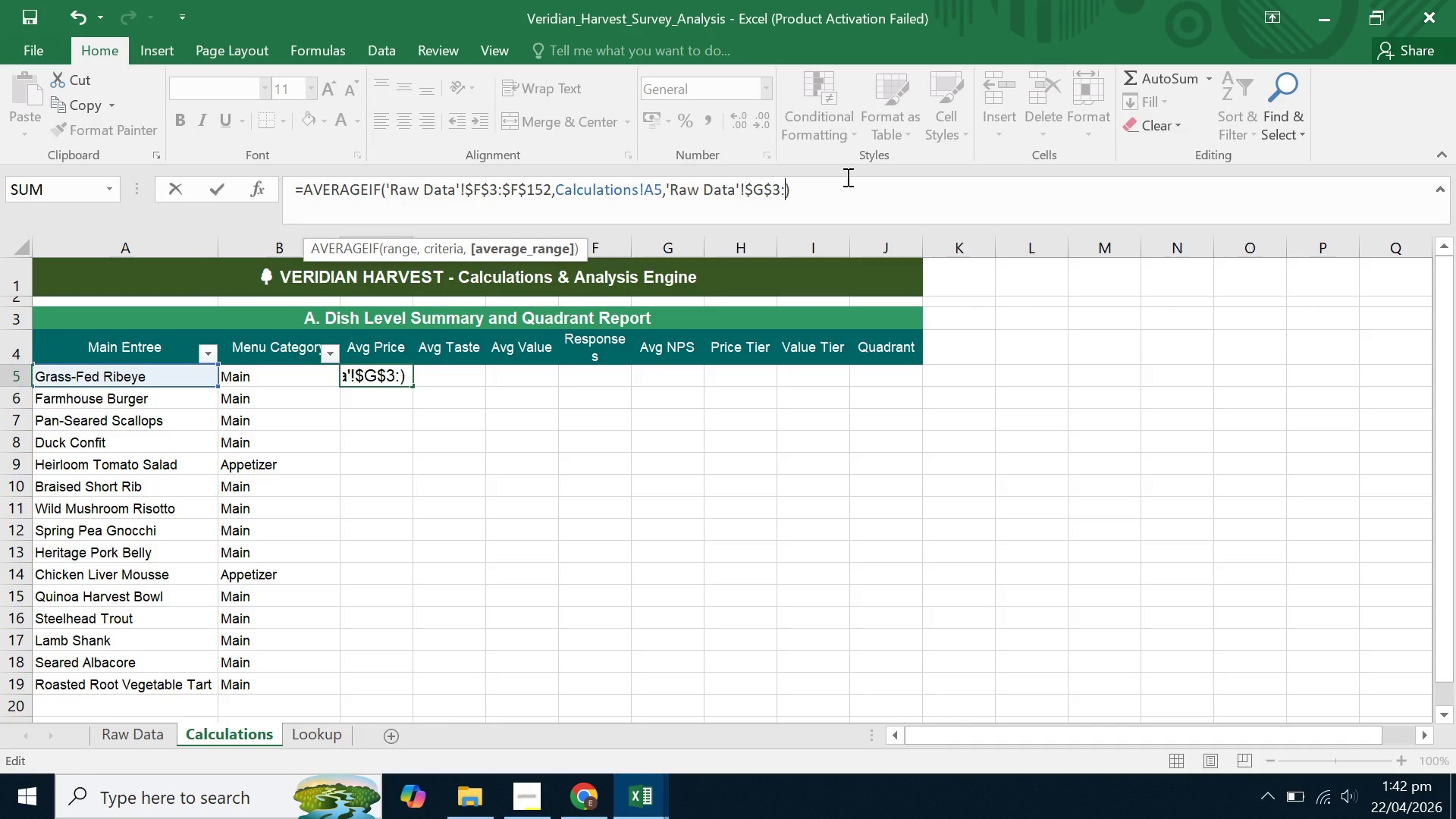 
type($G:152)
 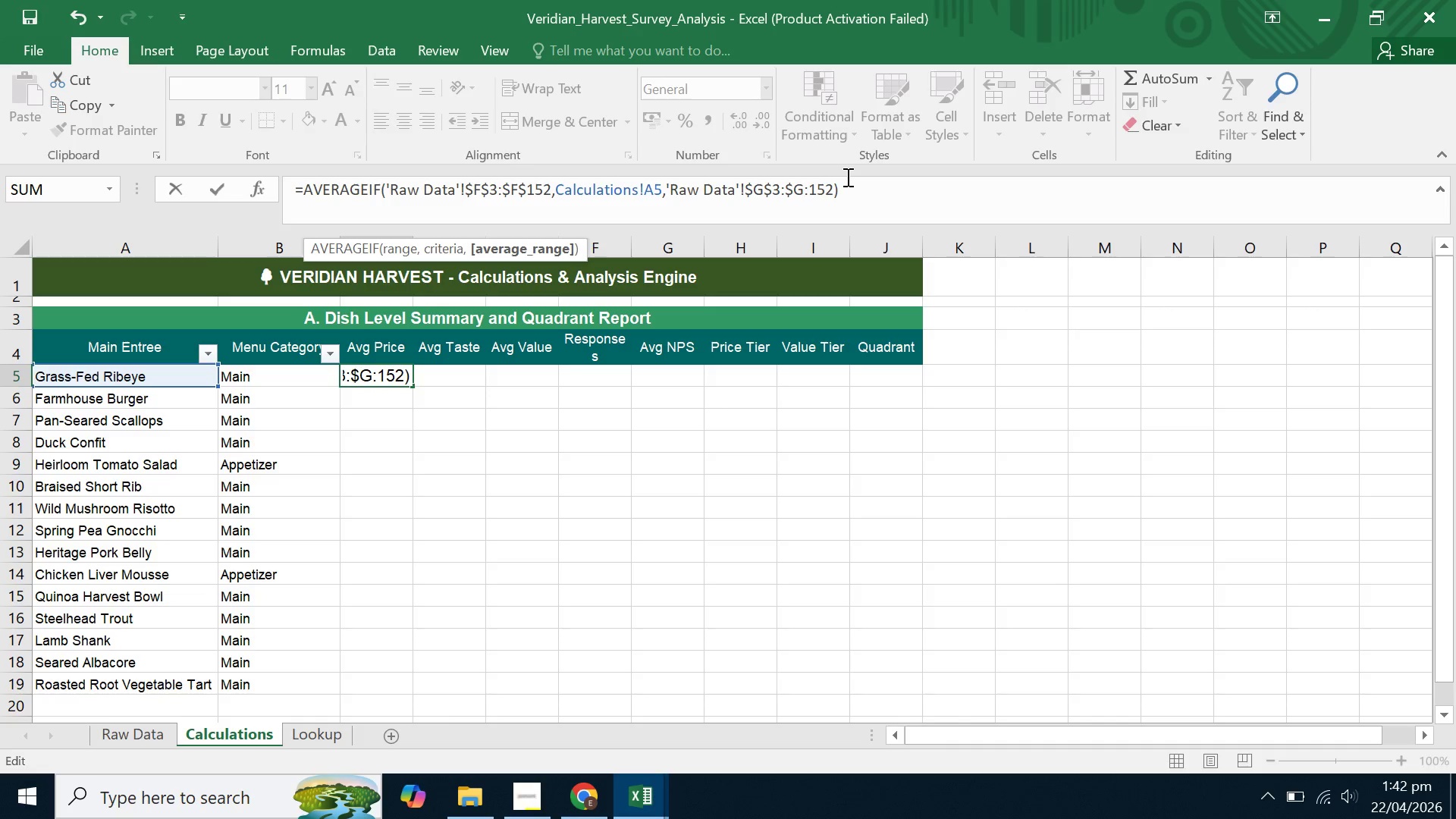 
key(ArrowLeft)
 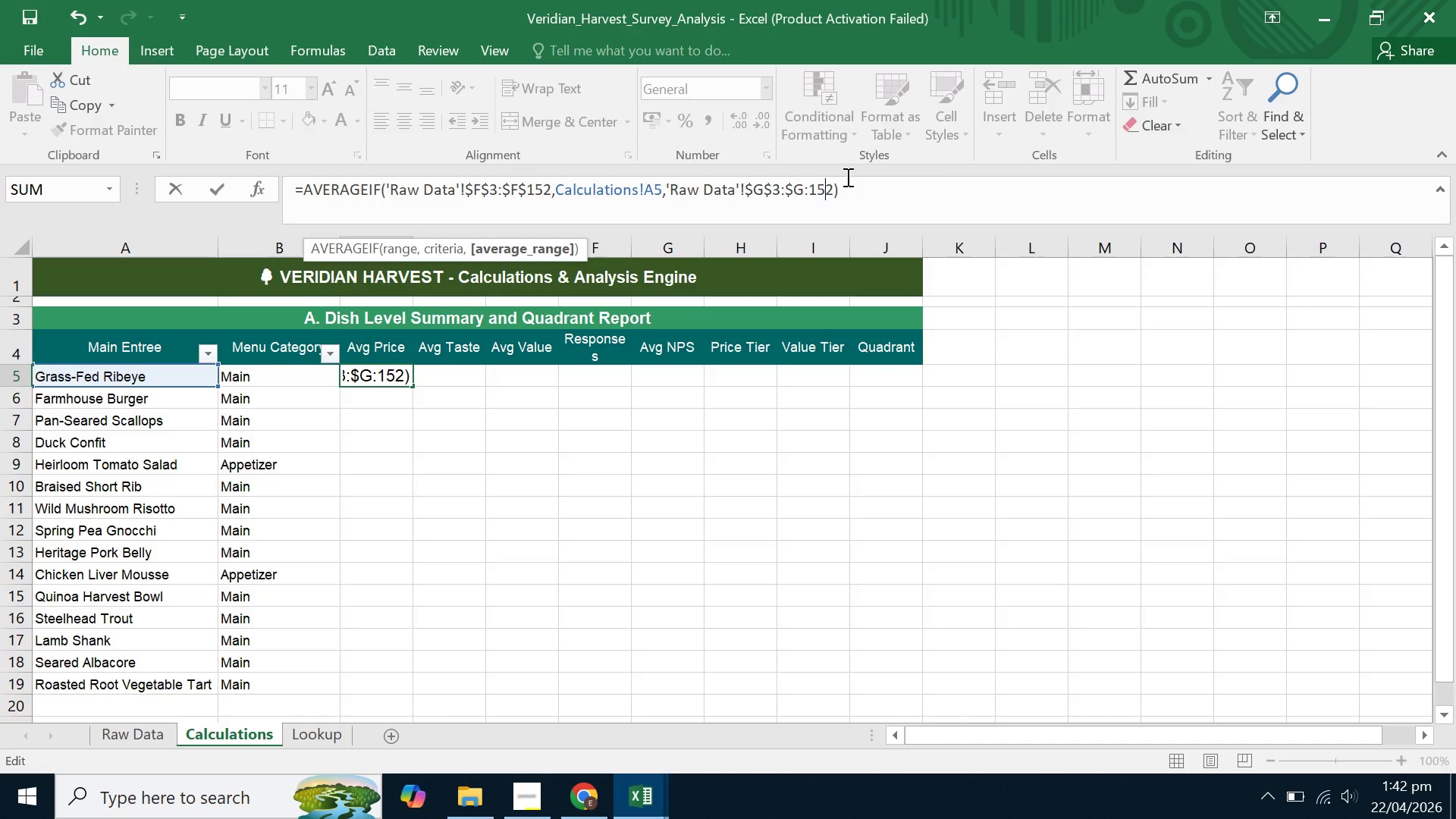 
key(ArrowLeft)
 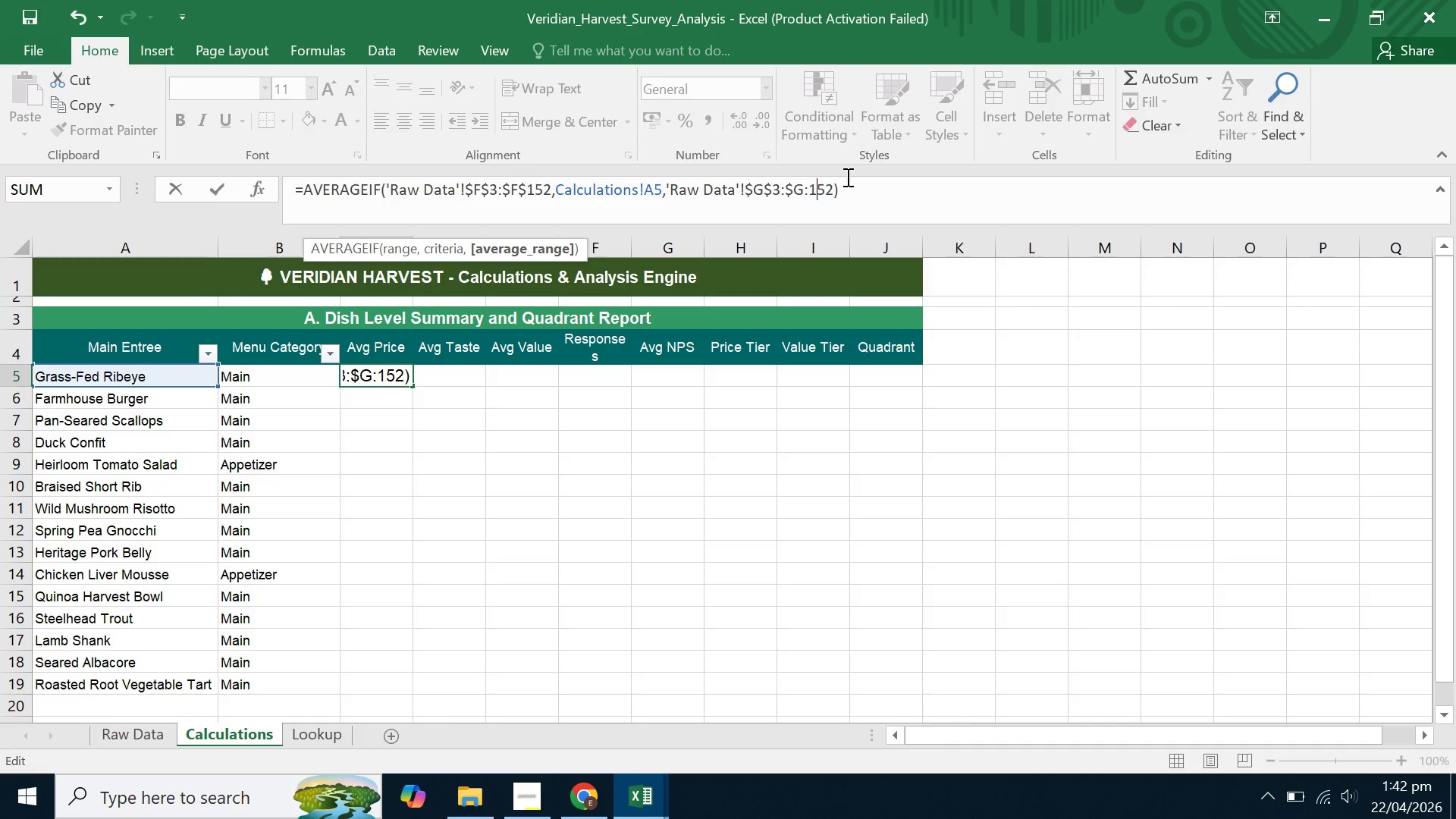 
key(ArrowLeft)
 